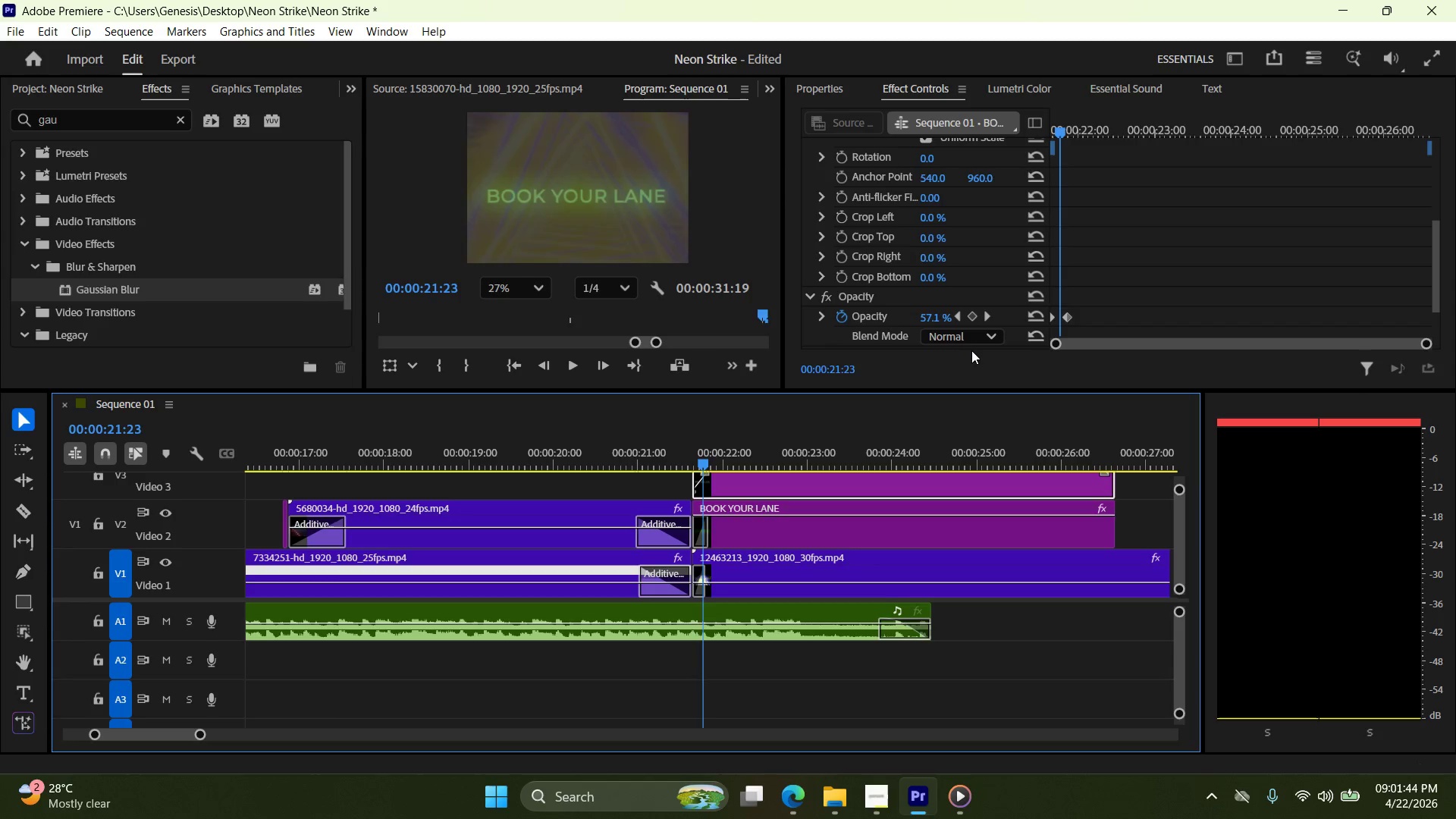 
key(ArrowRight)
 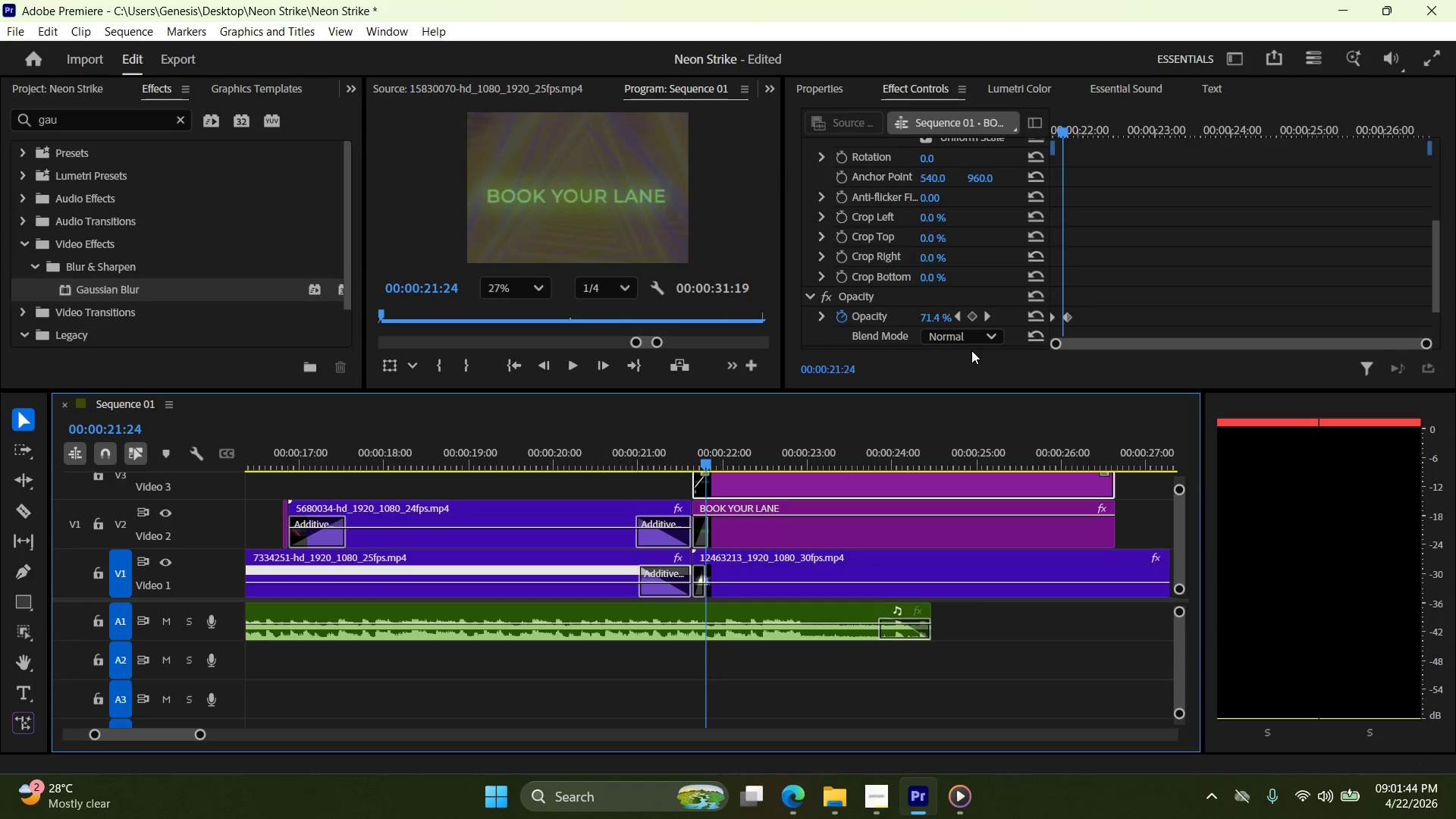 
key(ArrowRight)
 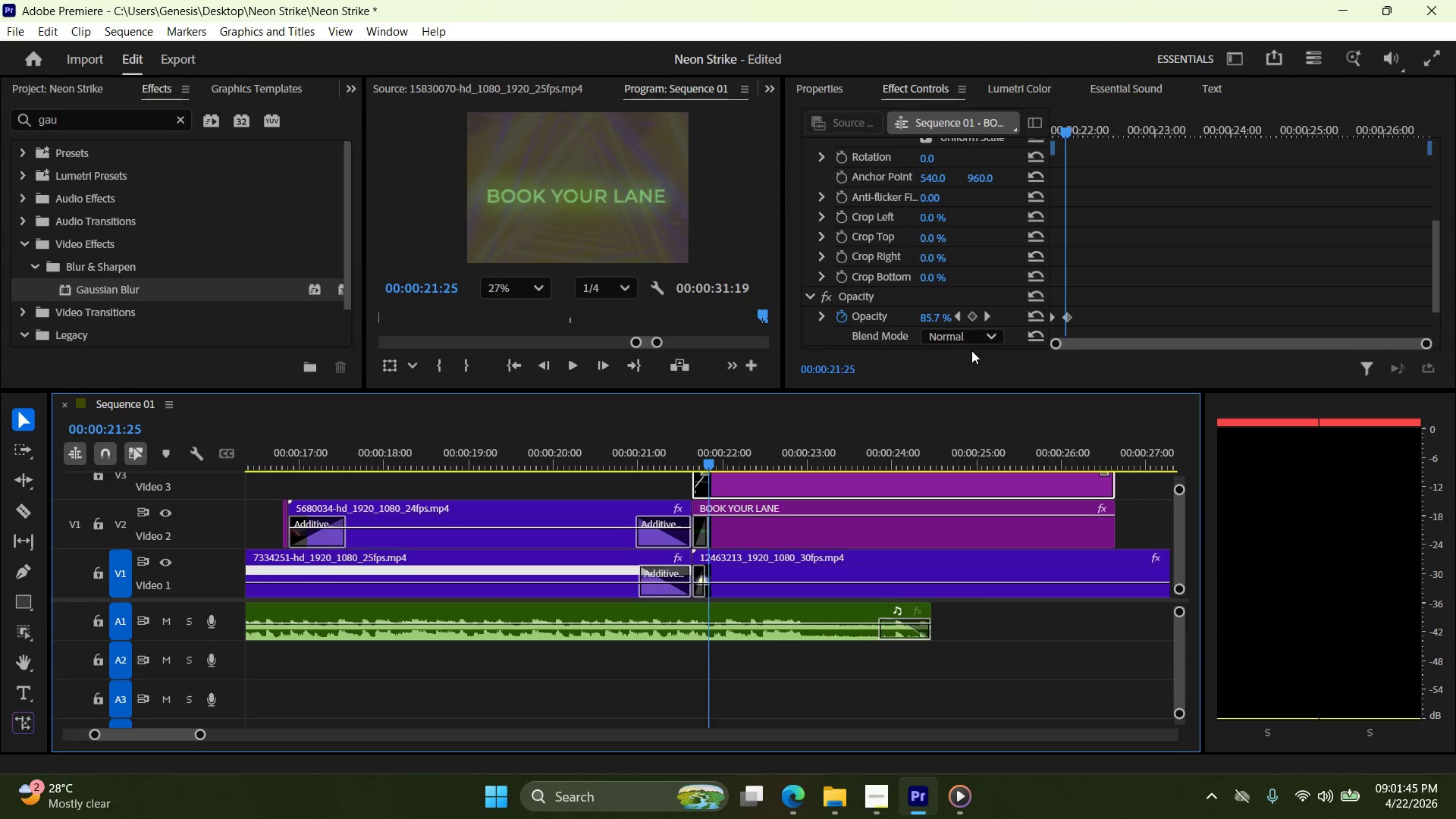 
key(ArrowLeft)
 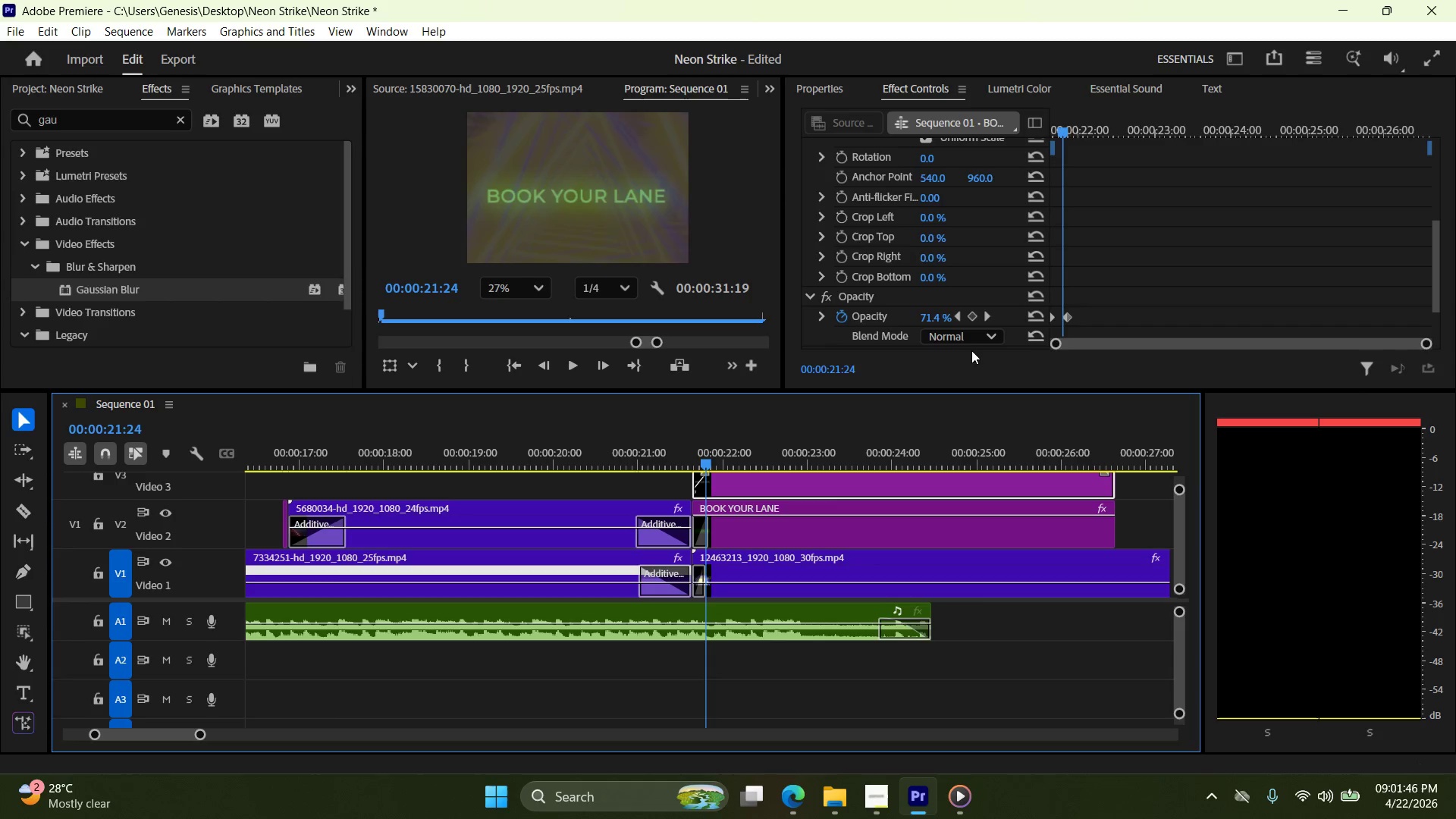 
key(ArrowRight)
 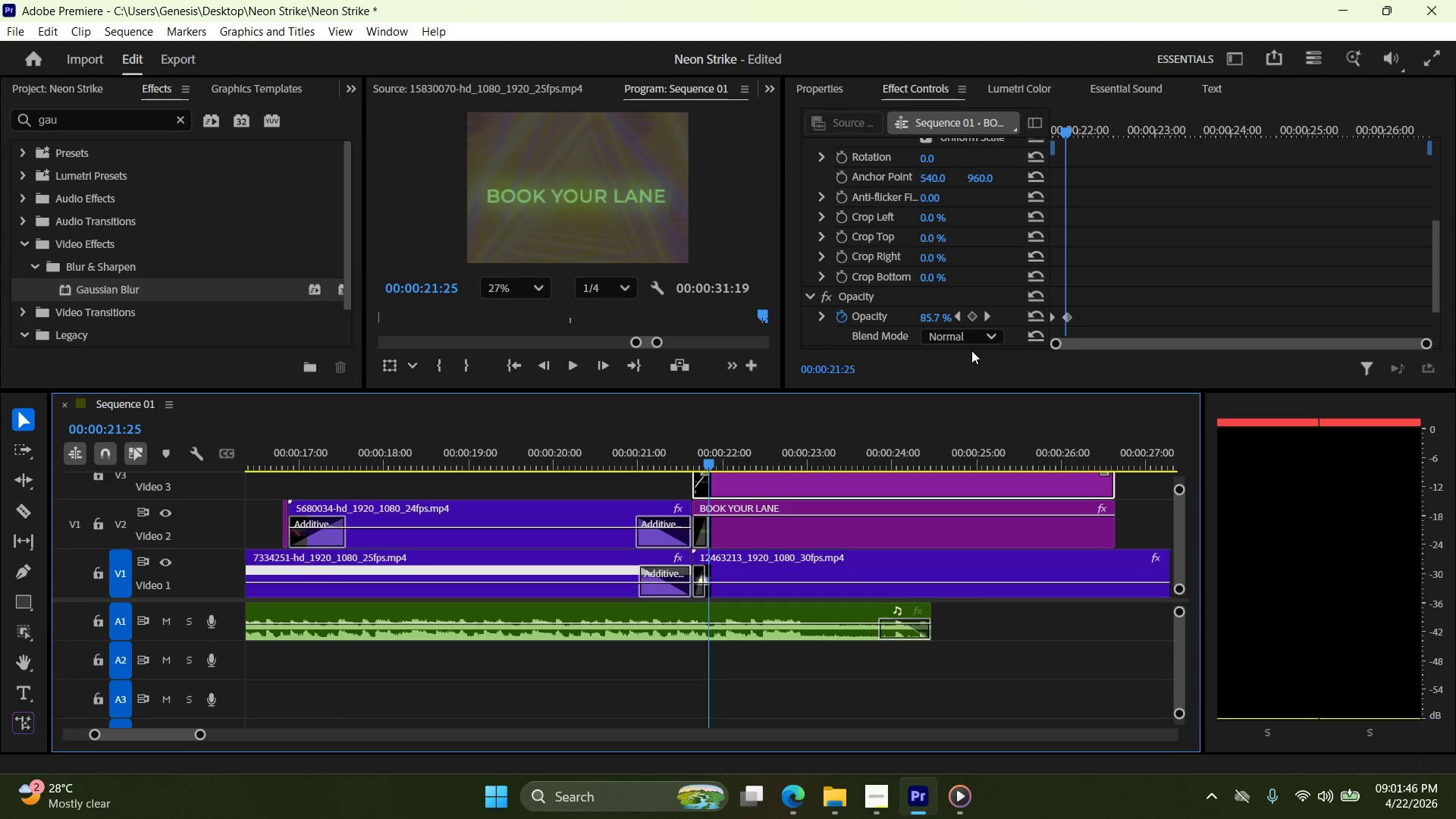 
key(ArrowLeft)
 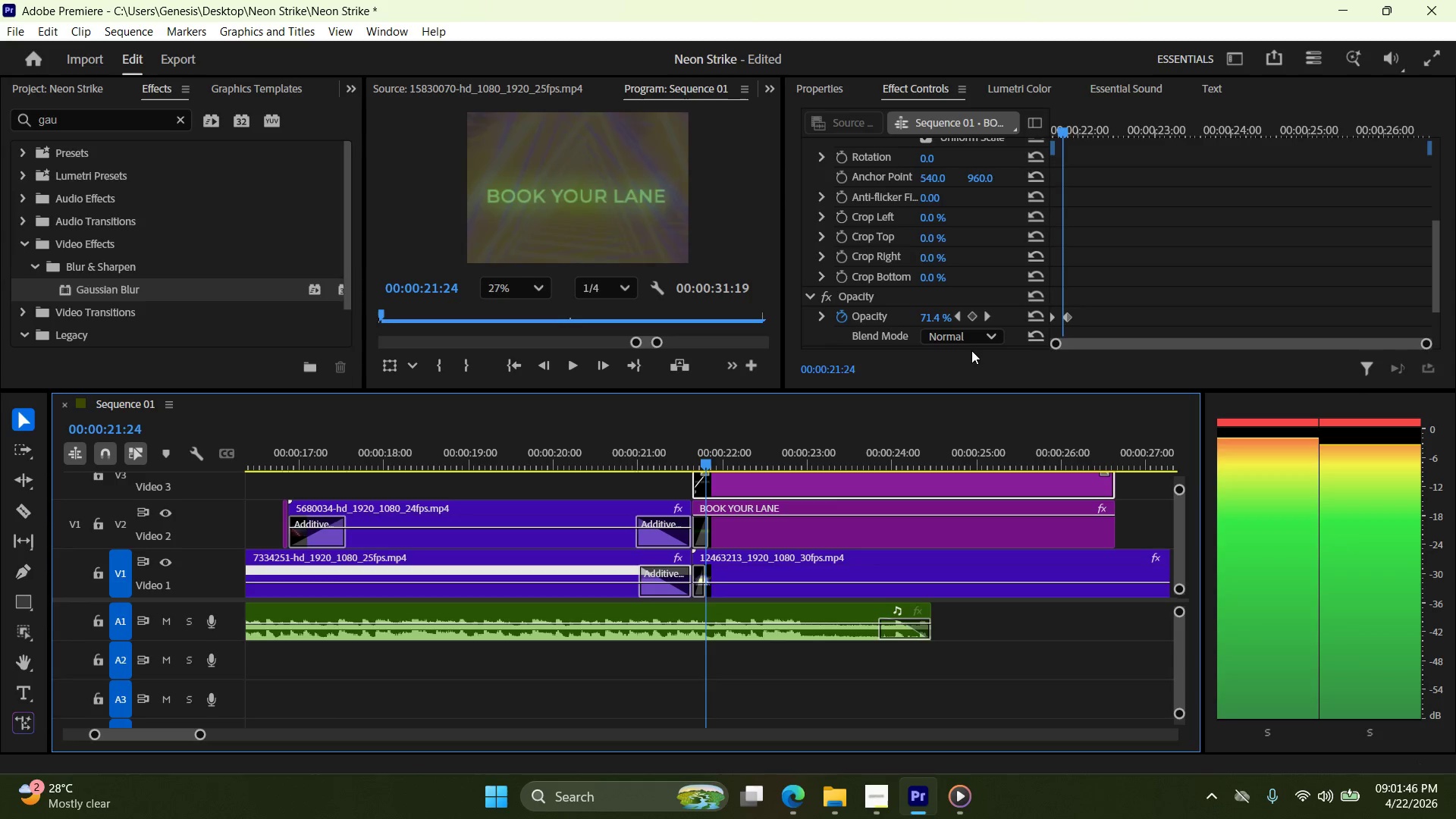 
key(ArrowLeft)
 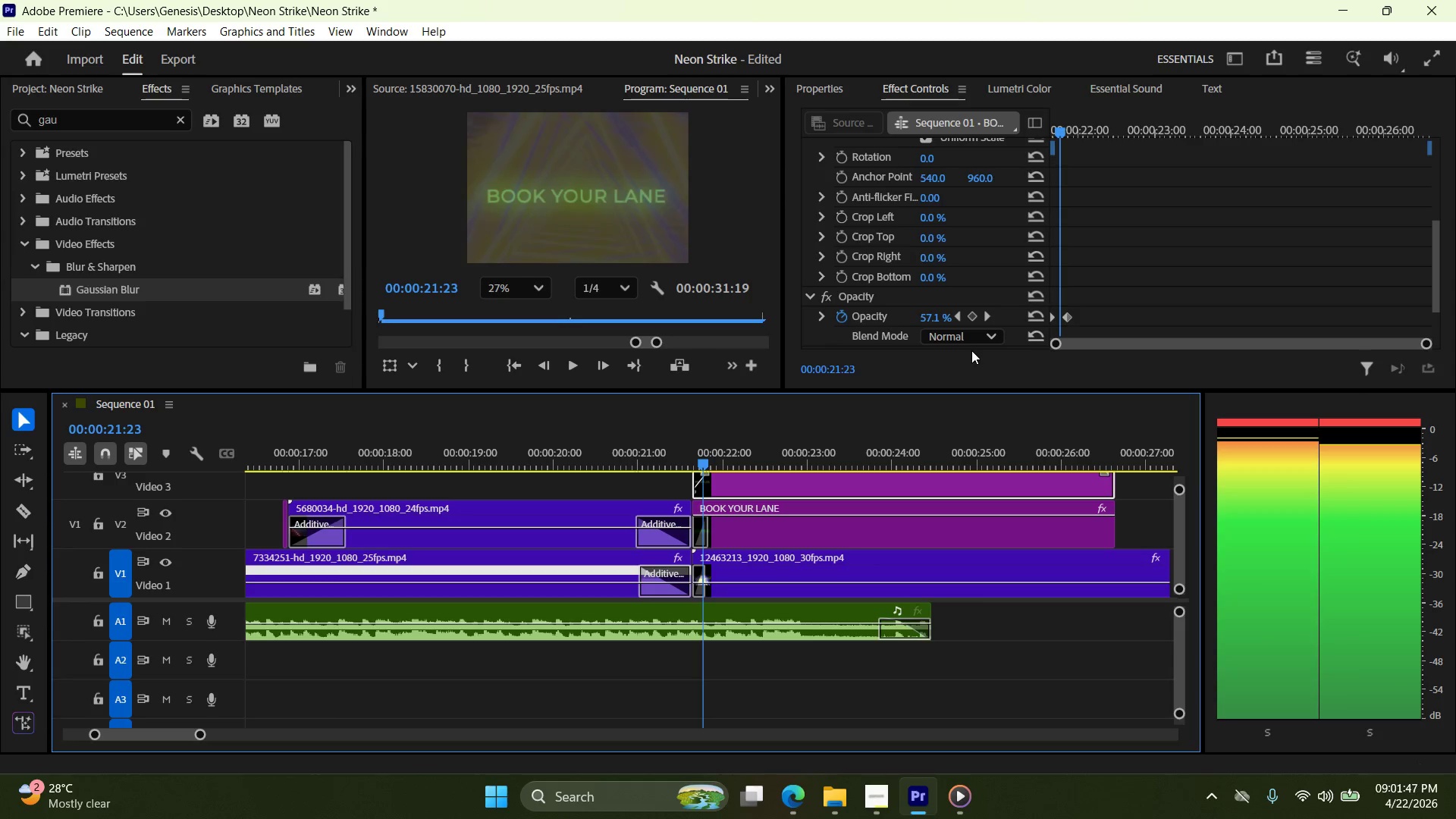 
key(ArrowLeft)
 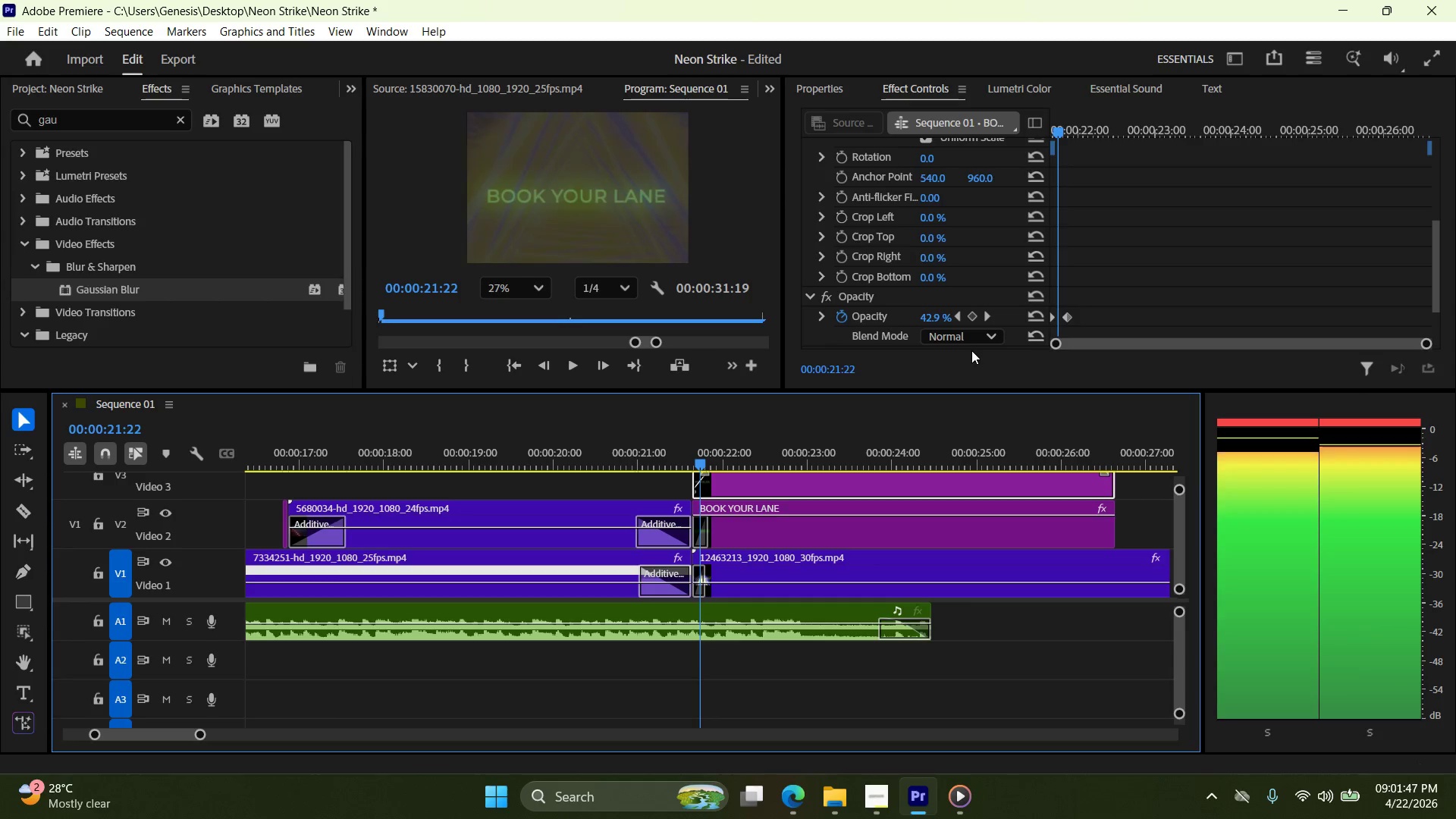 
key(ArrowLeft)
 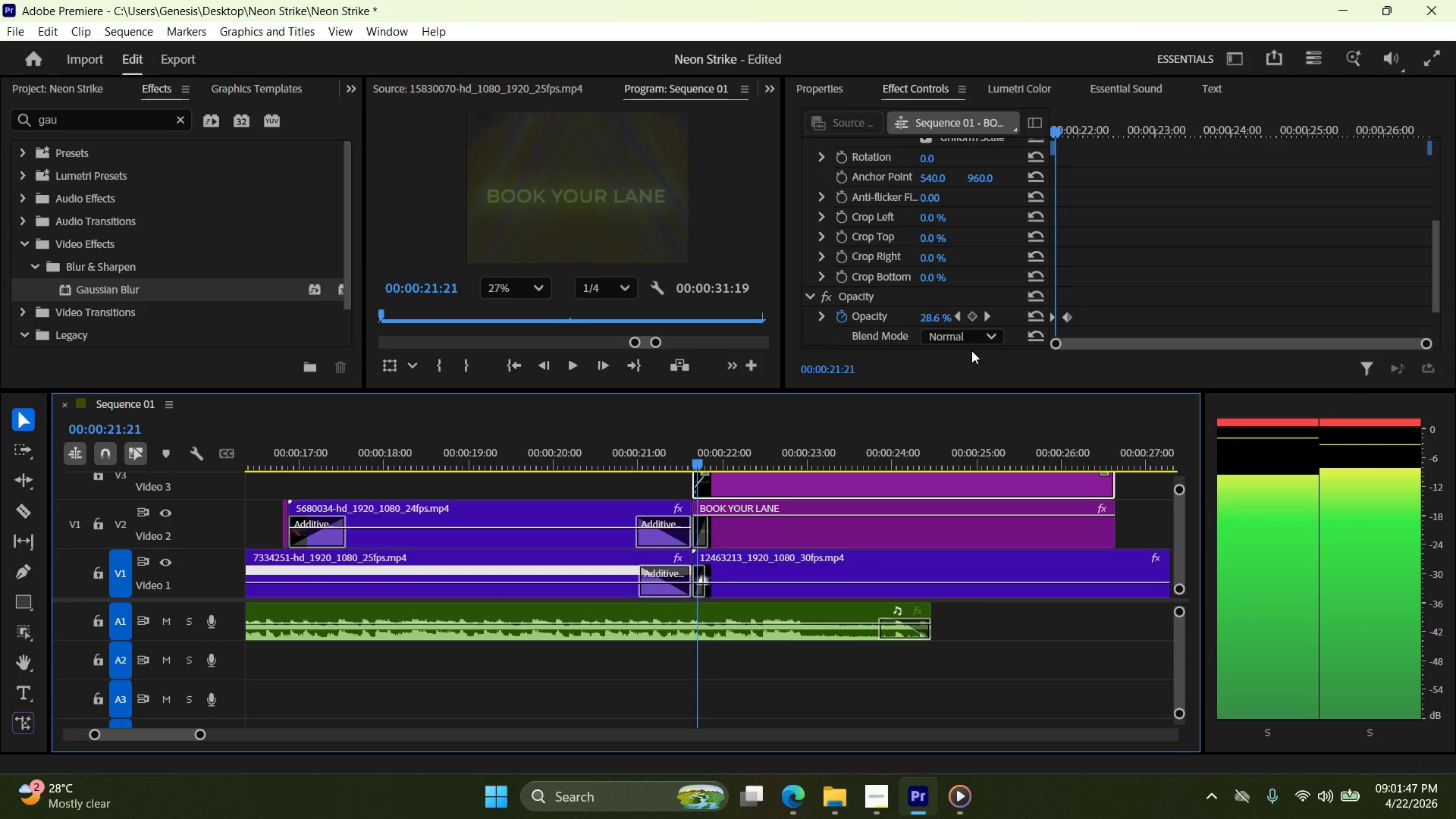 
key(ArrowLeft)
 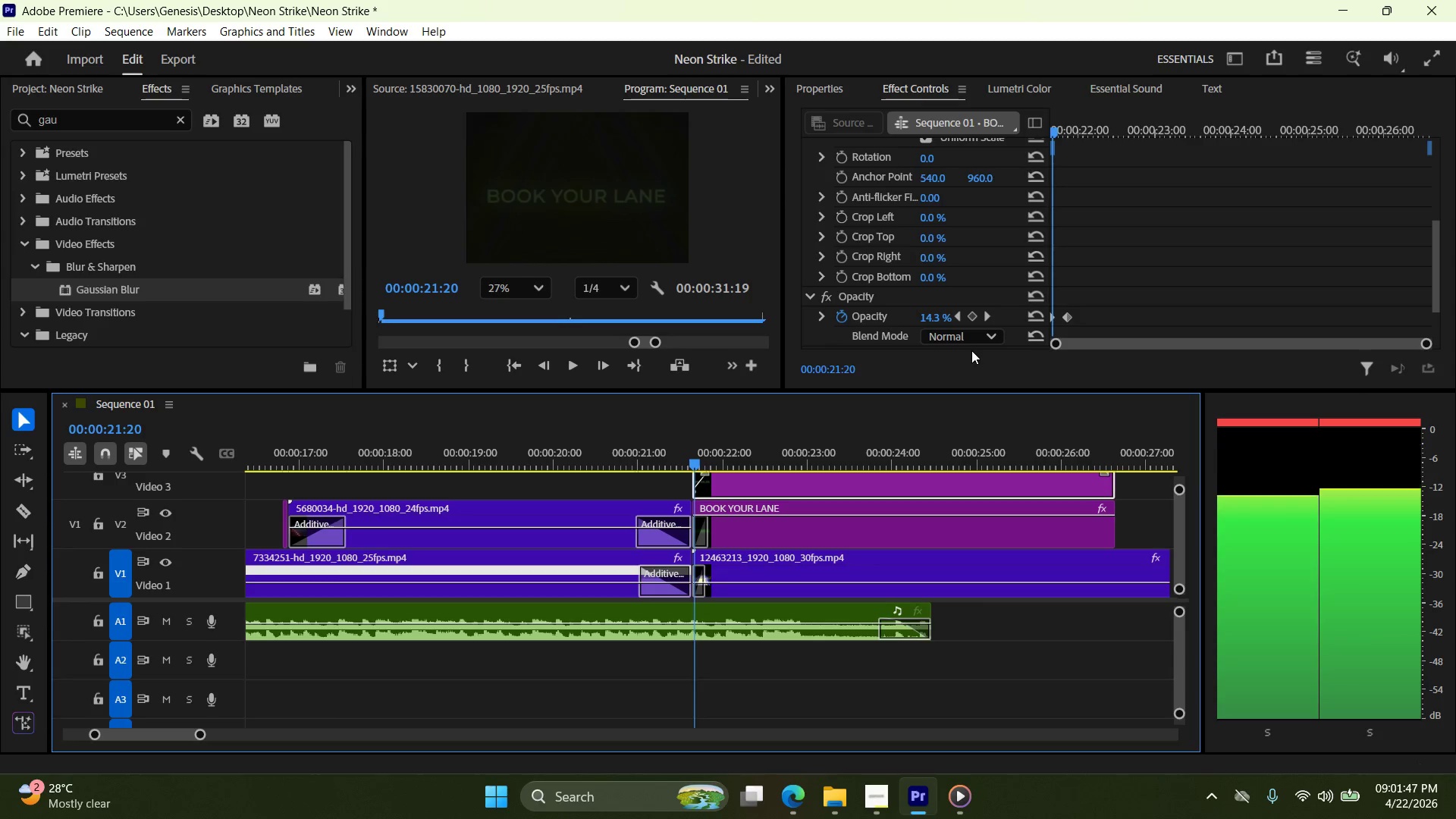 
key(ArrowLeft)
 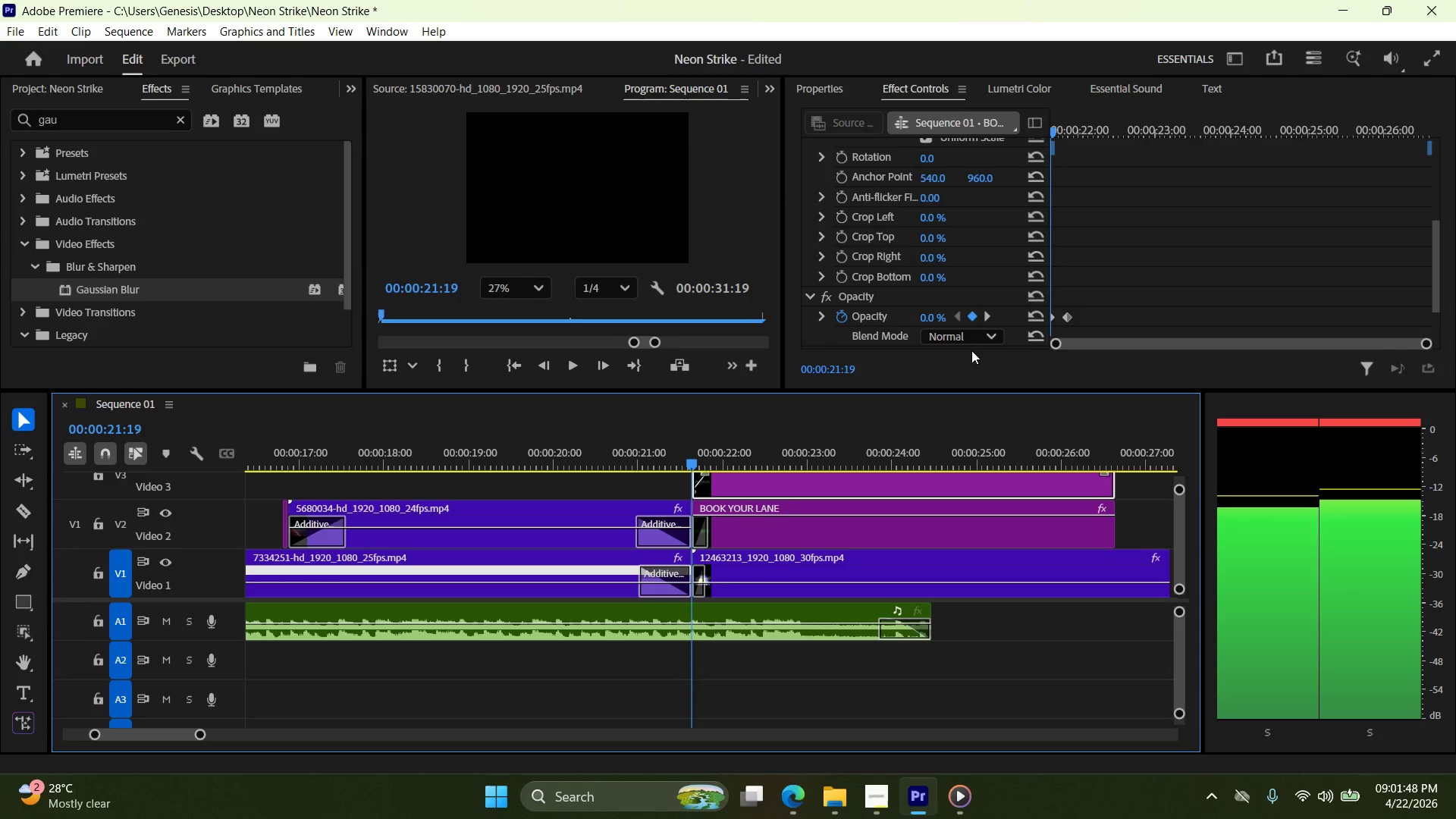 
key(ArrowRight)
 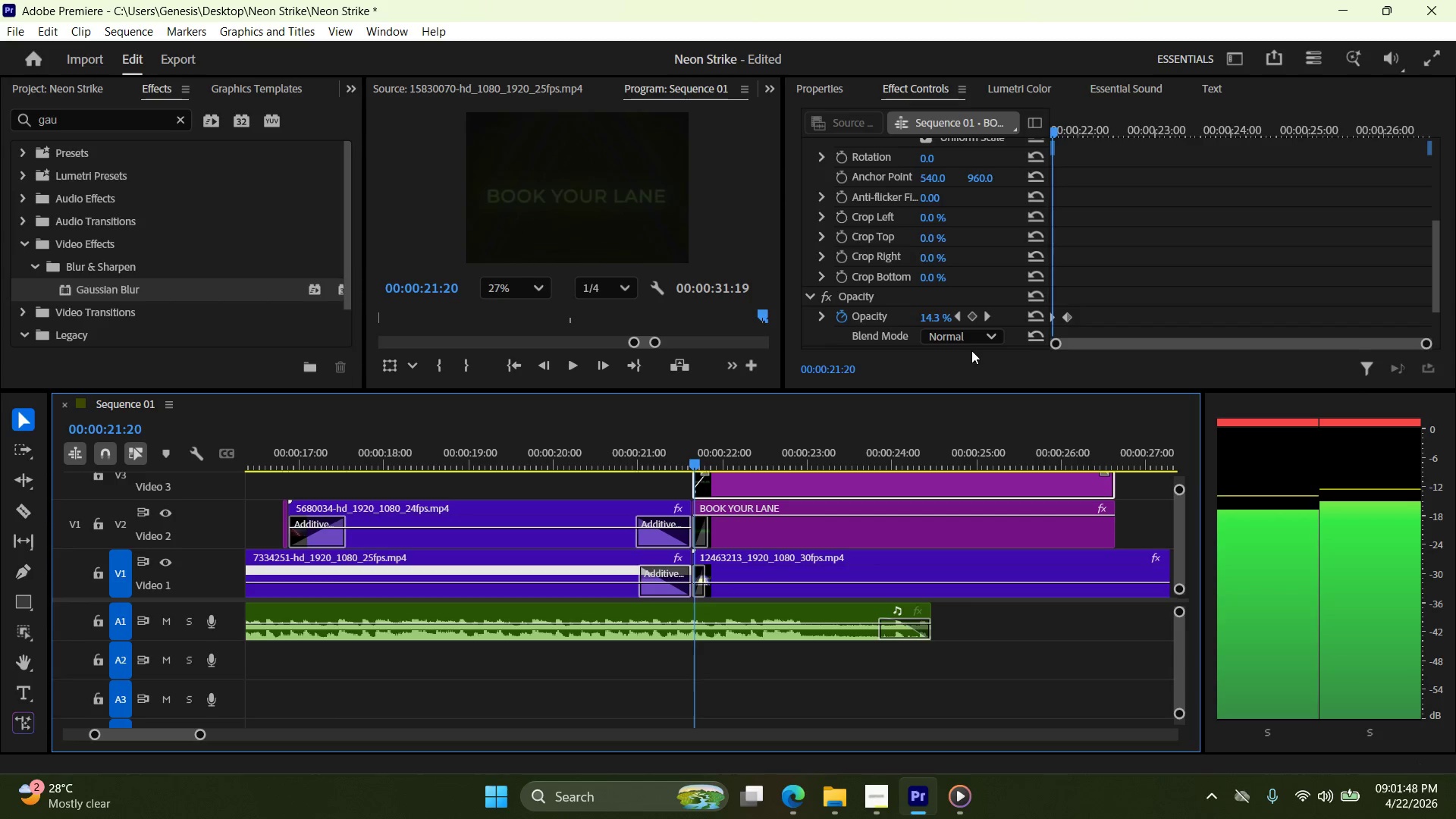 
key(ArrowRight)
 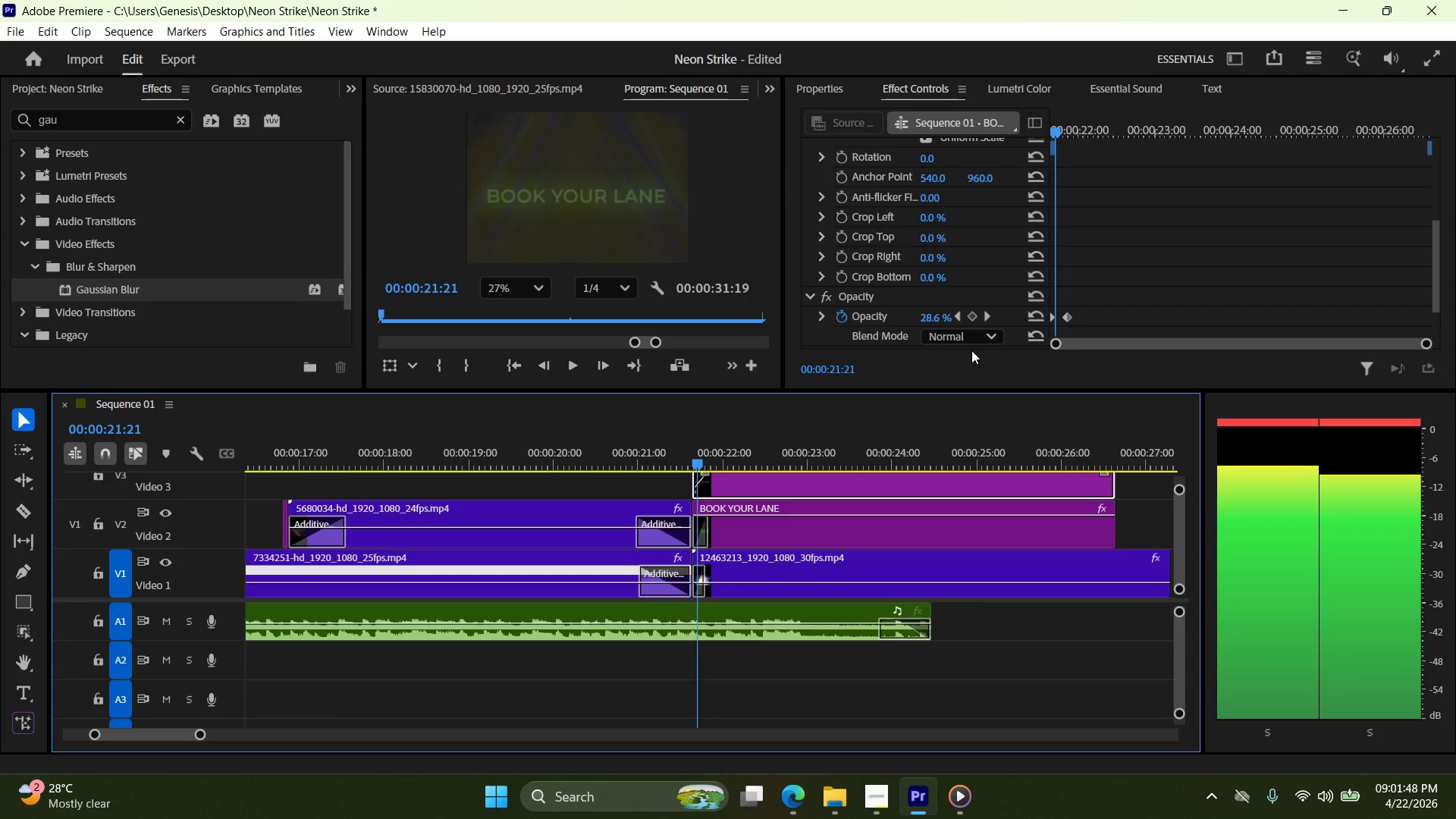 
key(ArrowRight)
 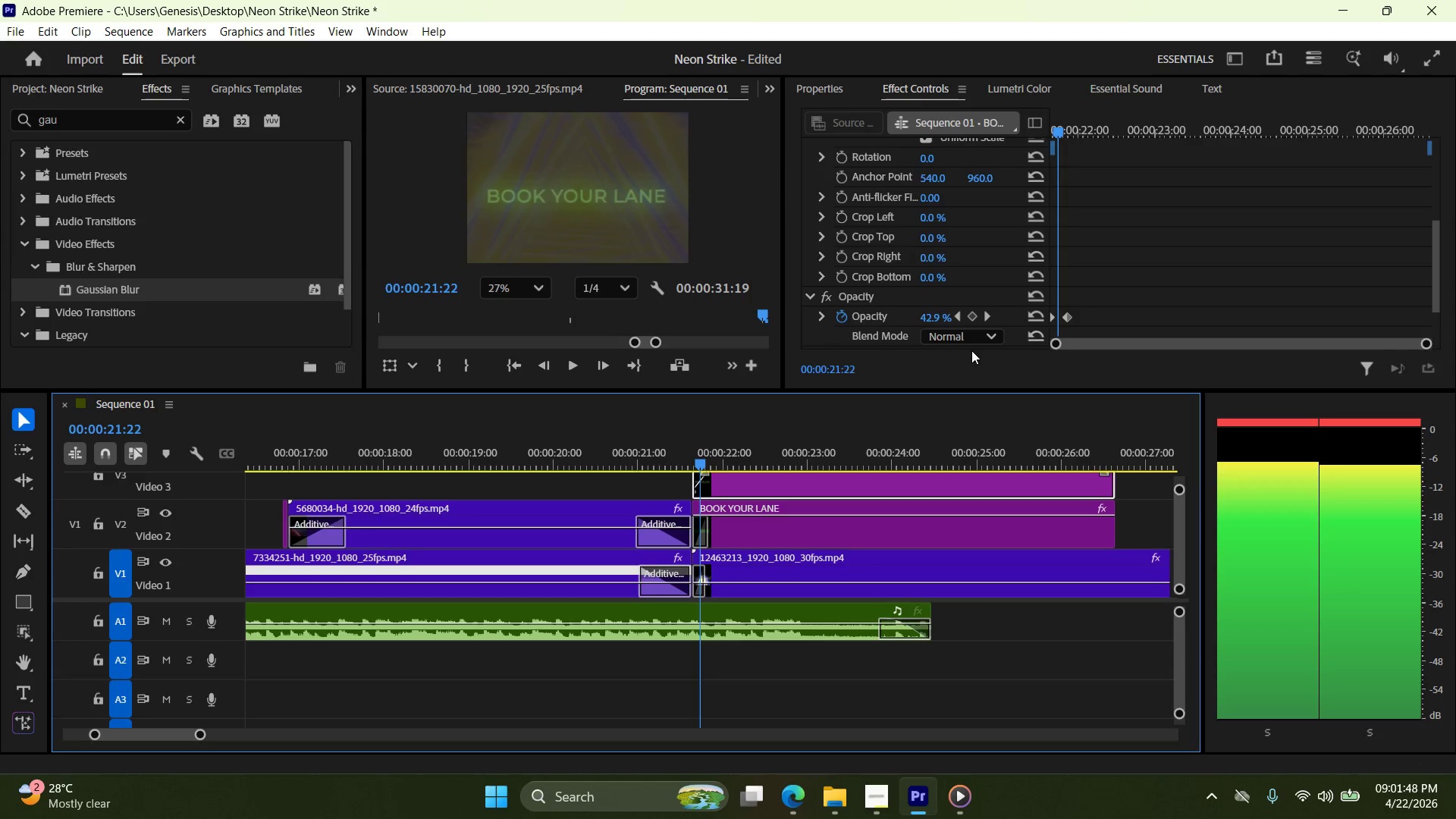 
key(ArrowRight)
 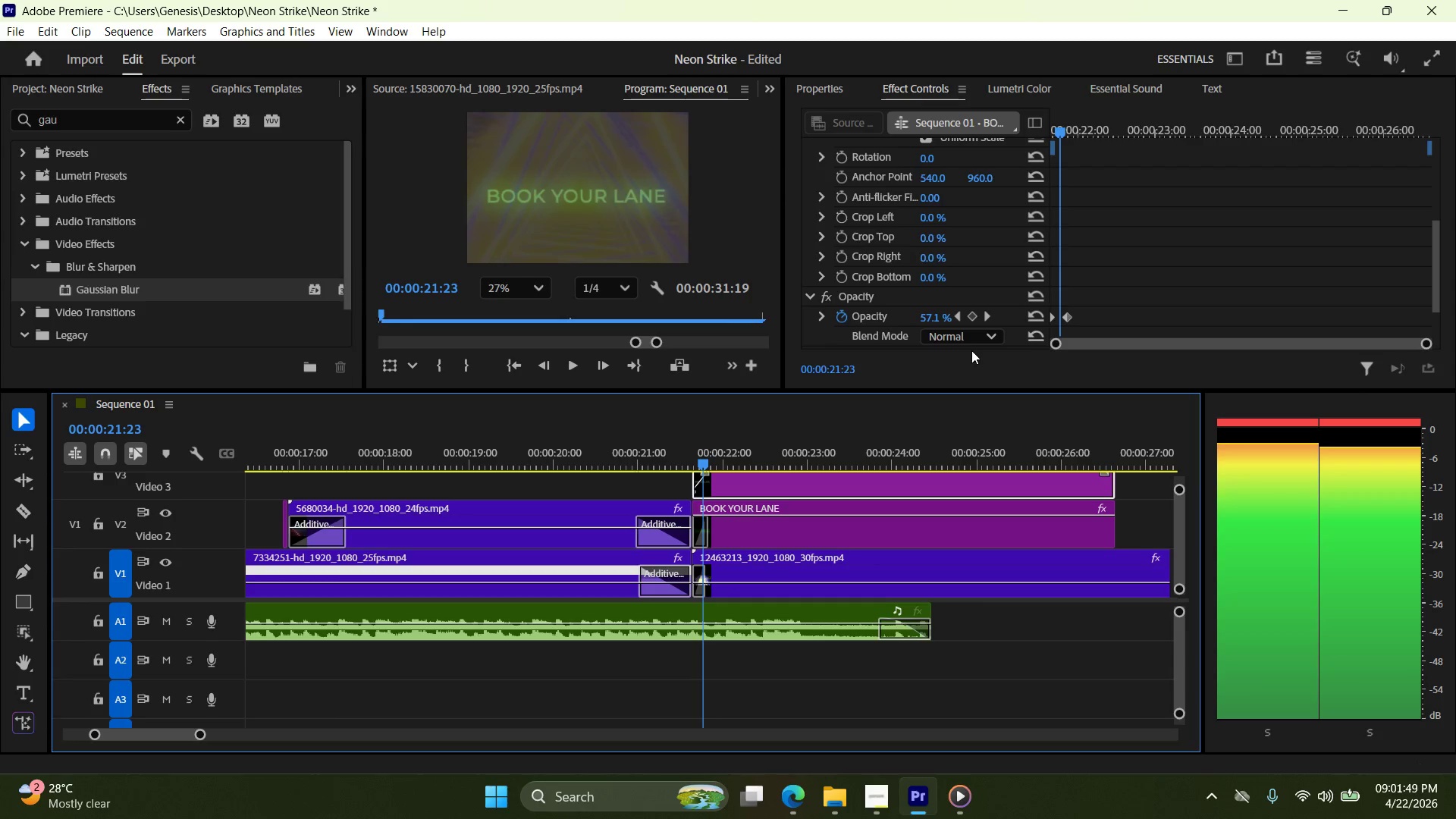 
key(ArrowRight)
 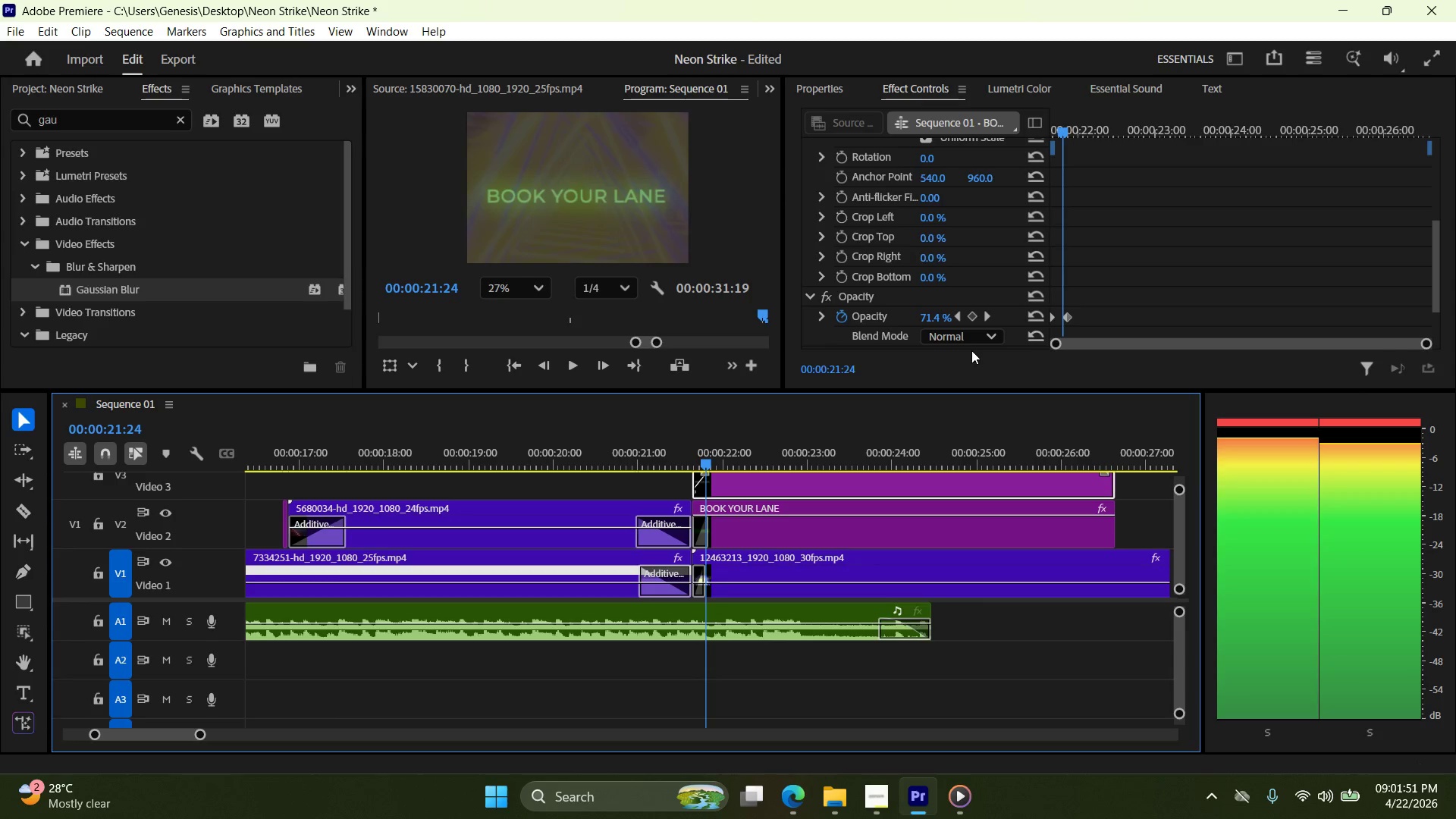 
key(ArrowRight)
 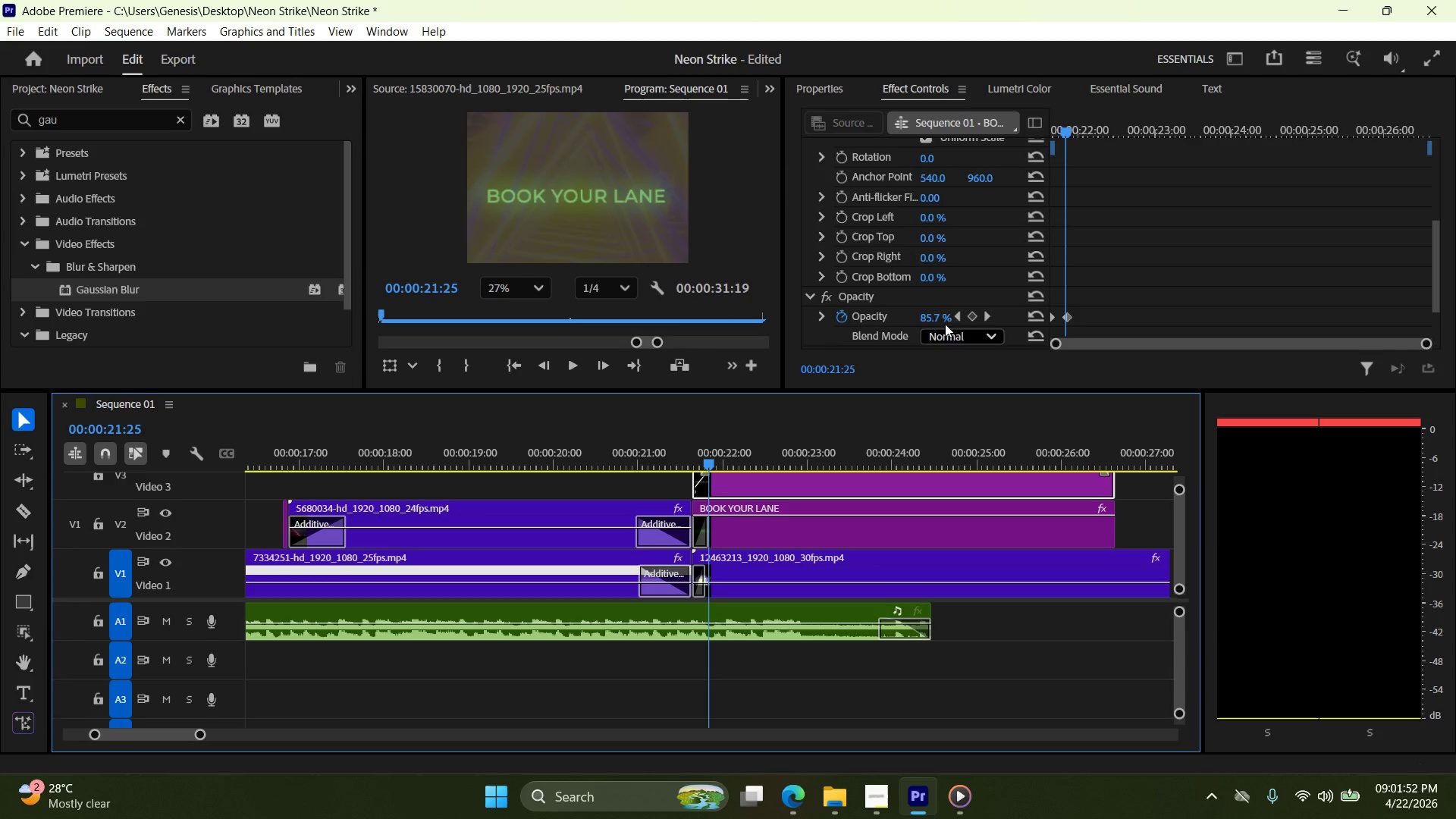 
scroll: coordinate [931, 233], scroll_direction: up, amount: 7.0
 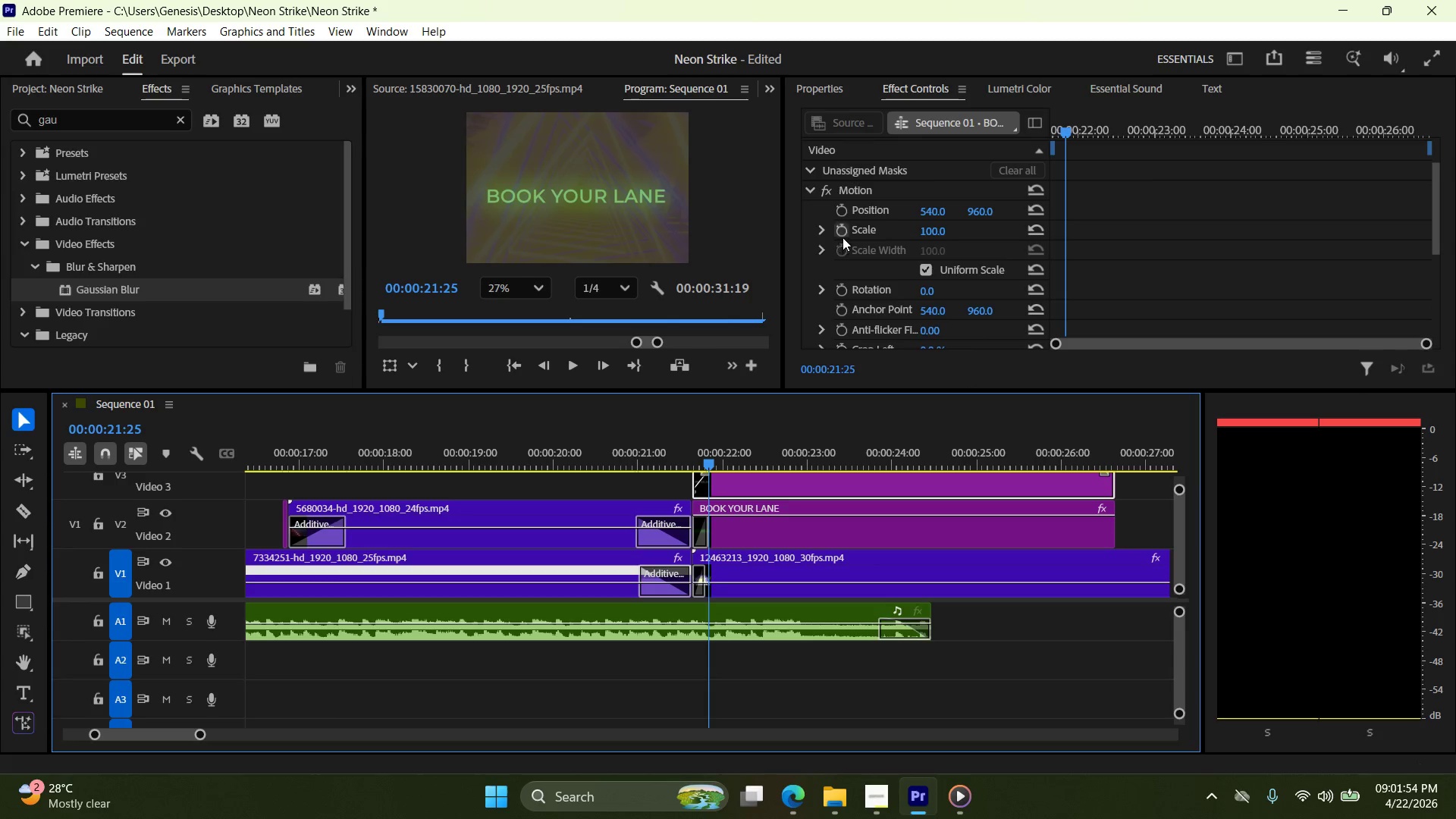 
left_click([839, 230])
 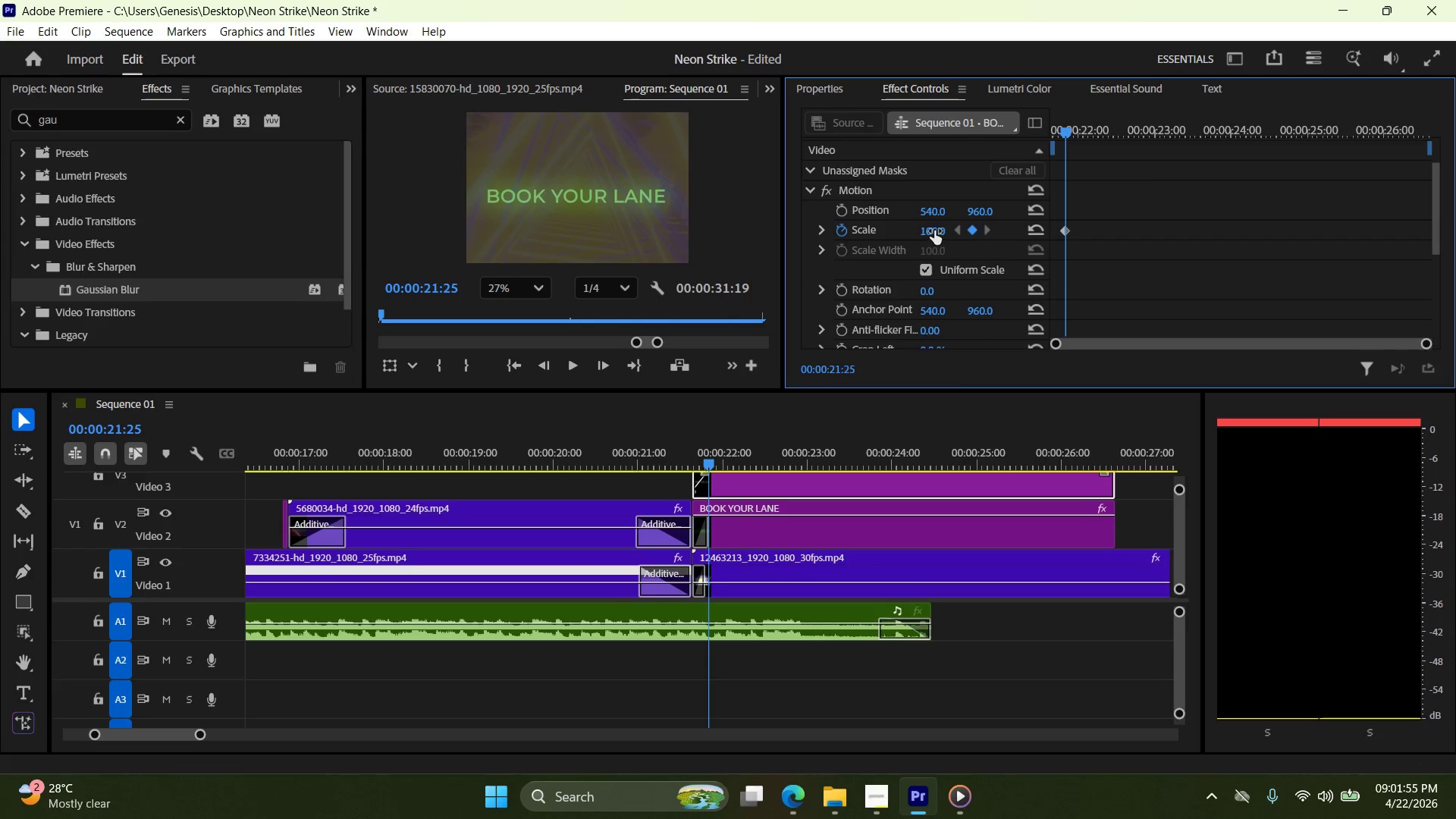 
double_click([946, 228])
 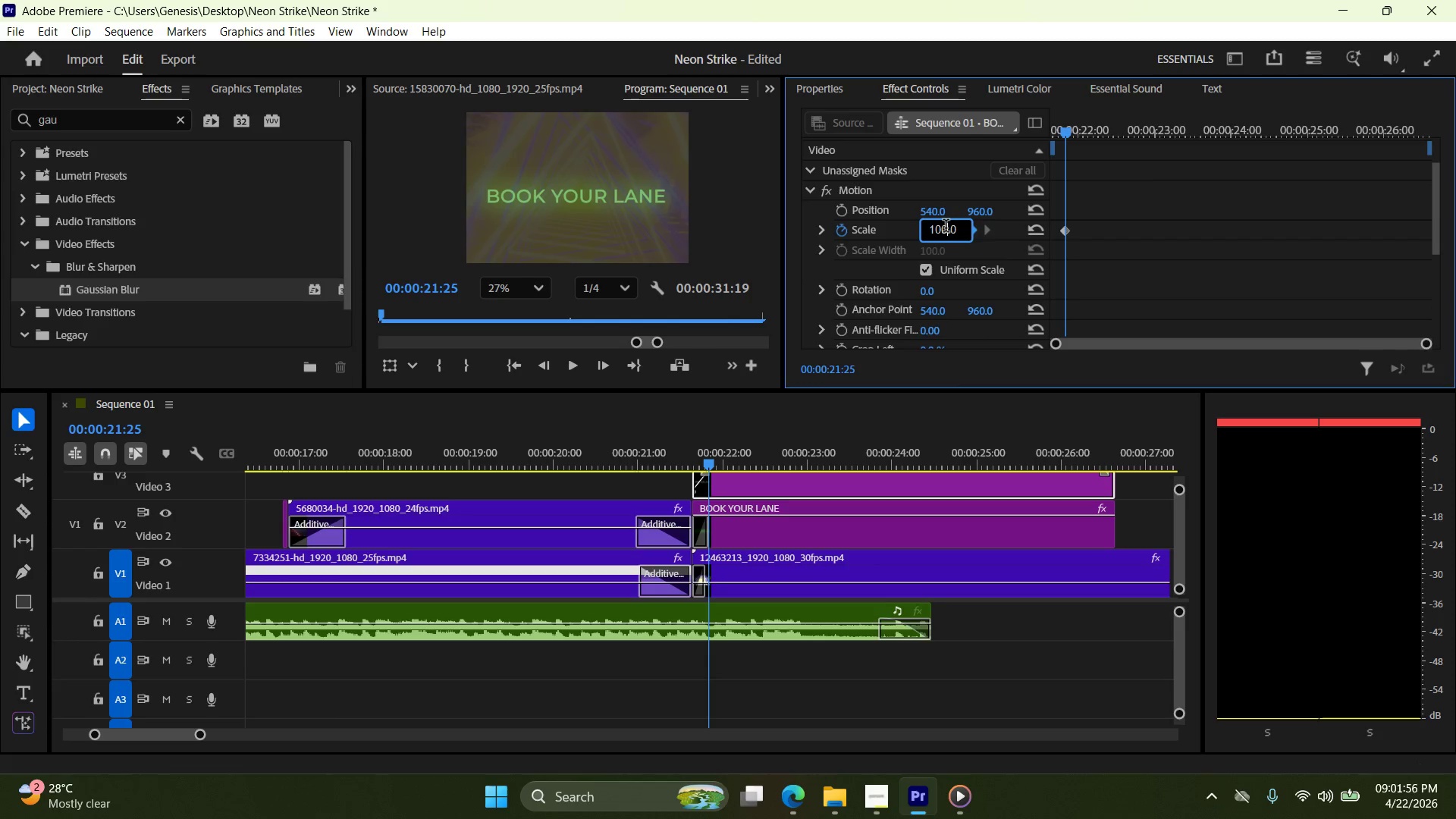 
triple_click([946, 228])
 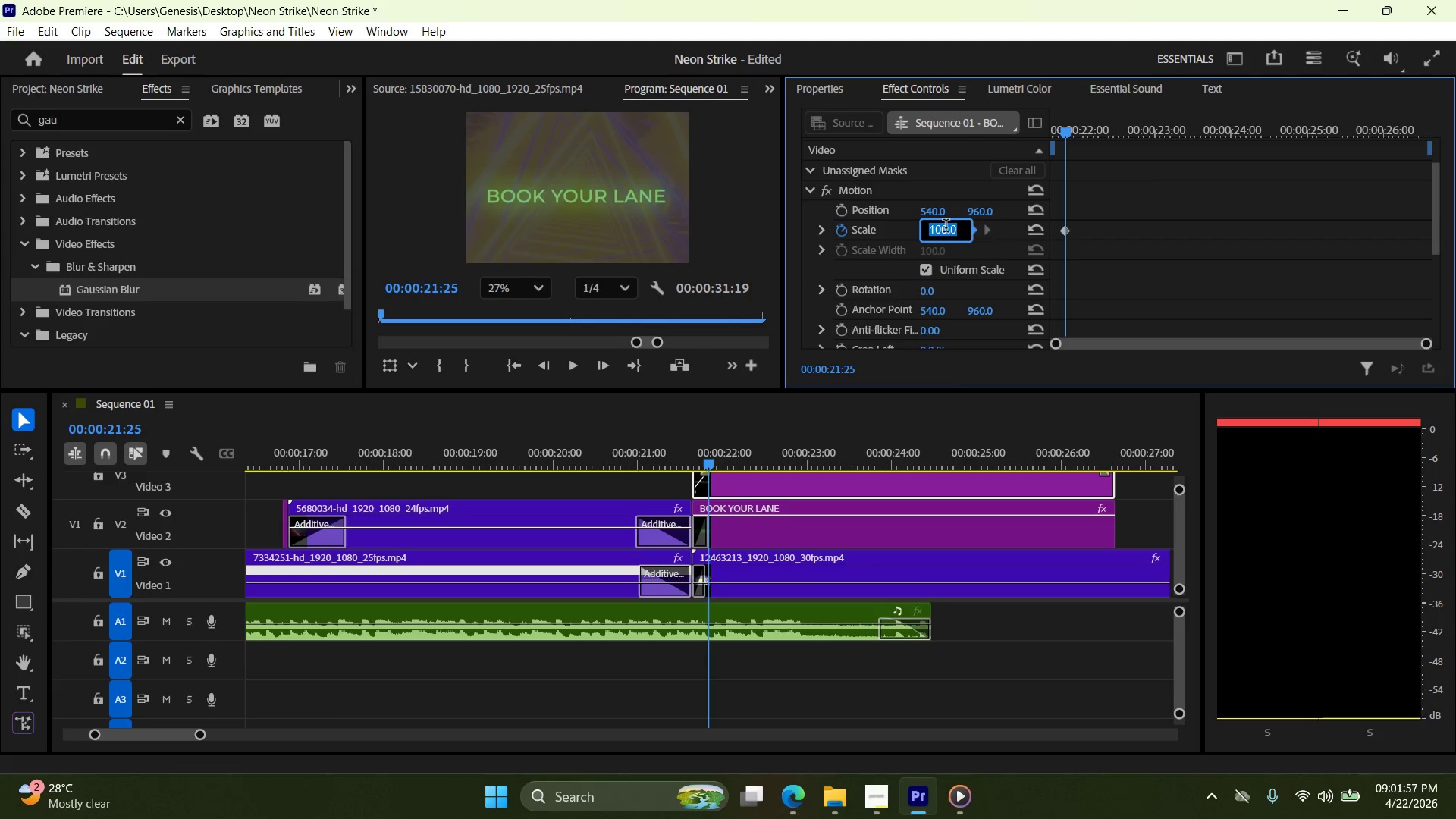 
key(Numpad8)
 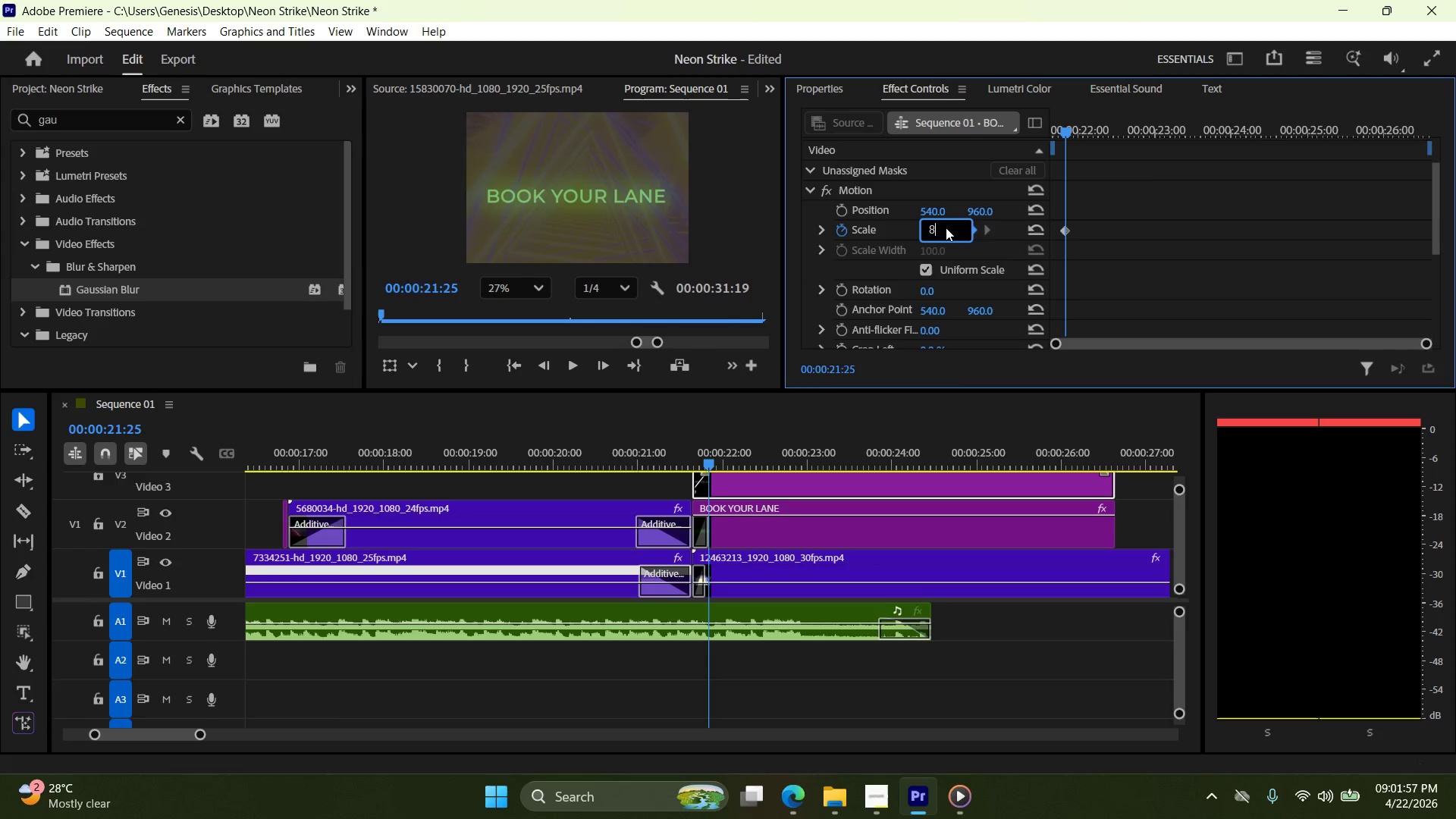 
key(Numpad0)
 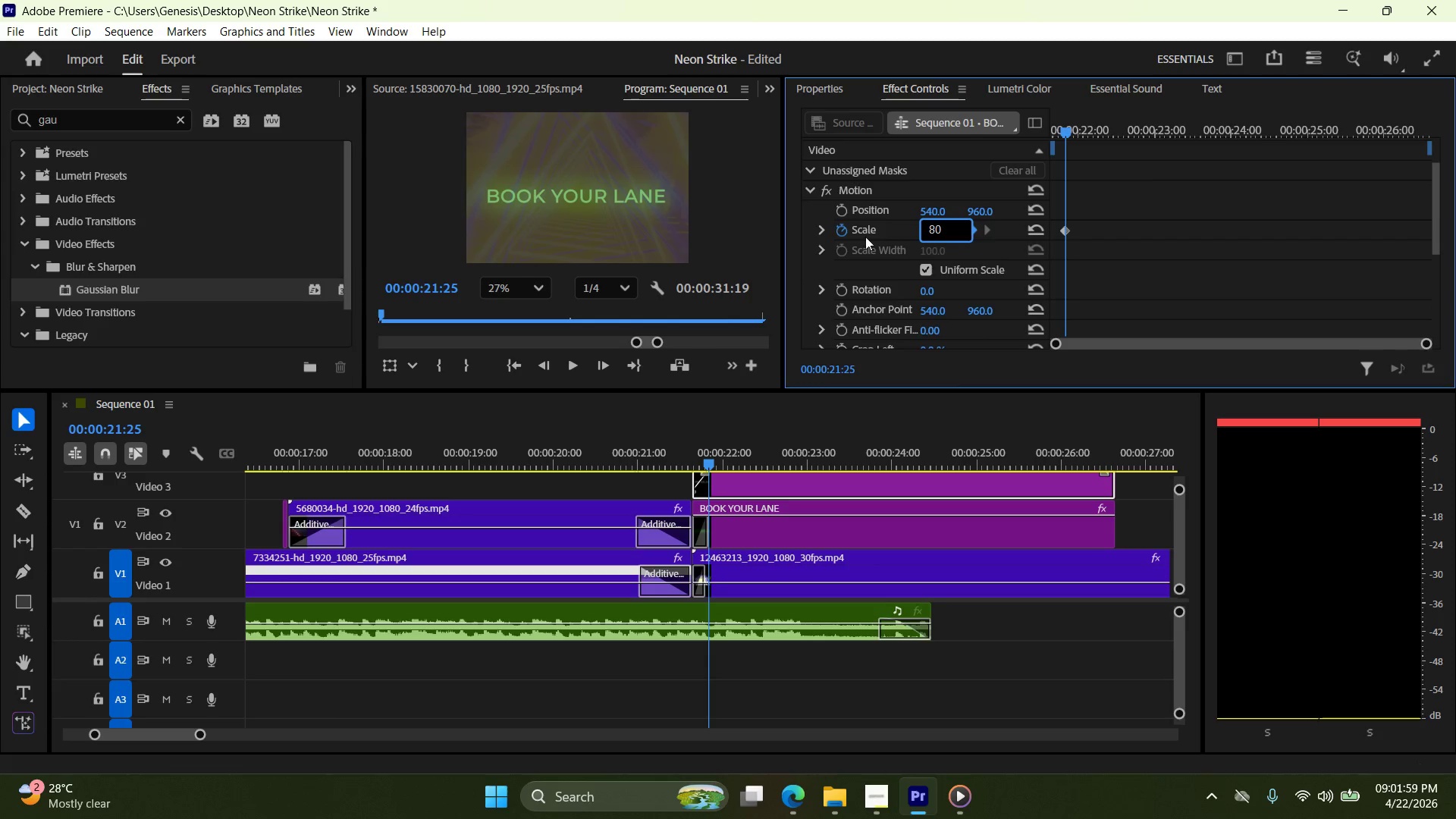 
left_click([807, 219])
 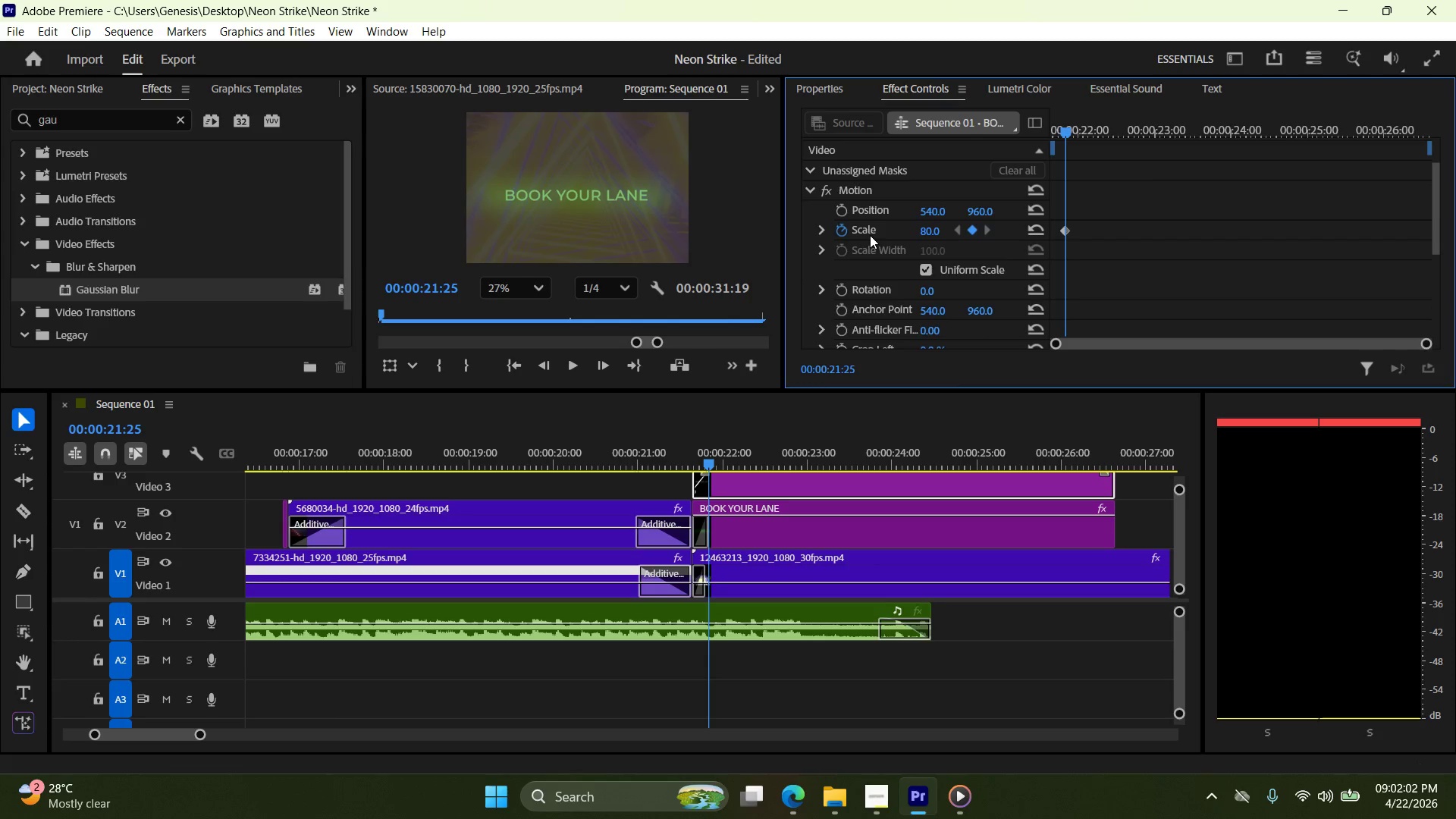 
key(ArrowRight)
 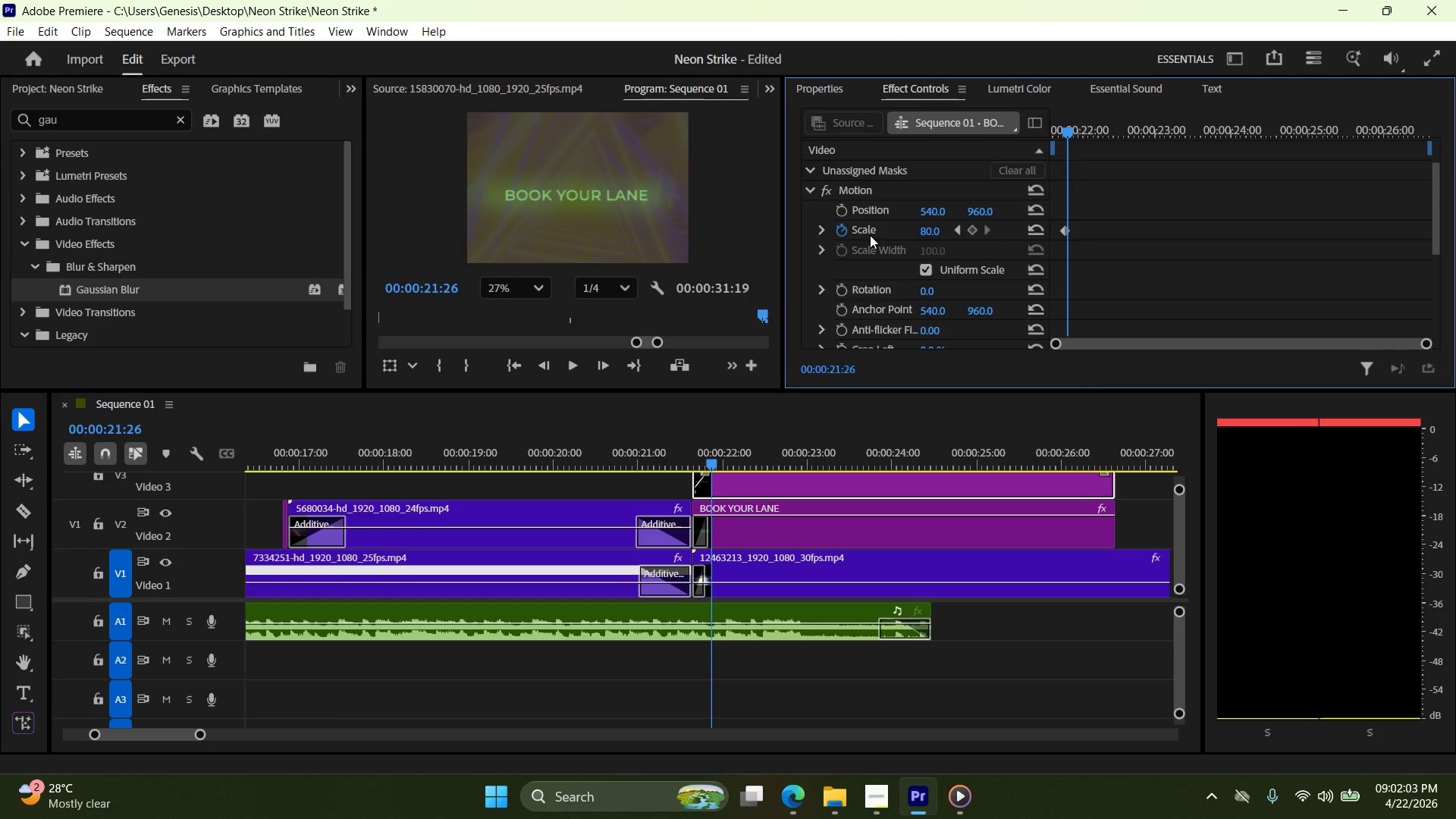 
key(ArrowRight)
 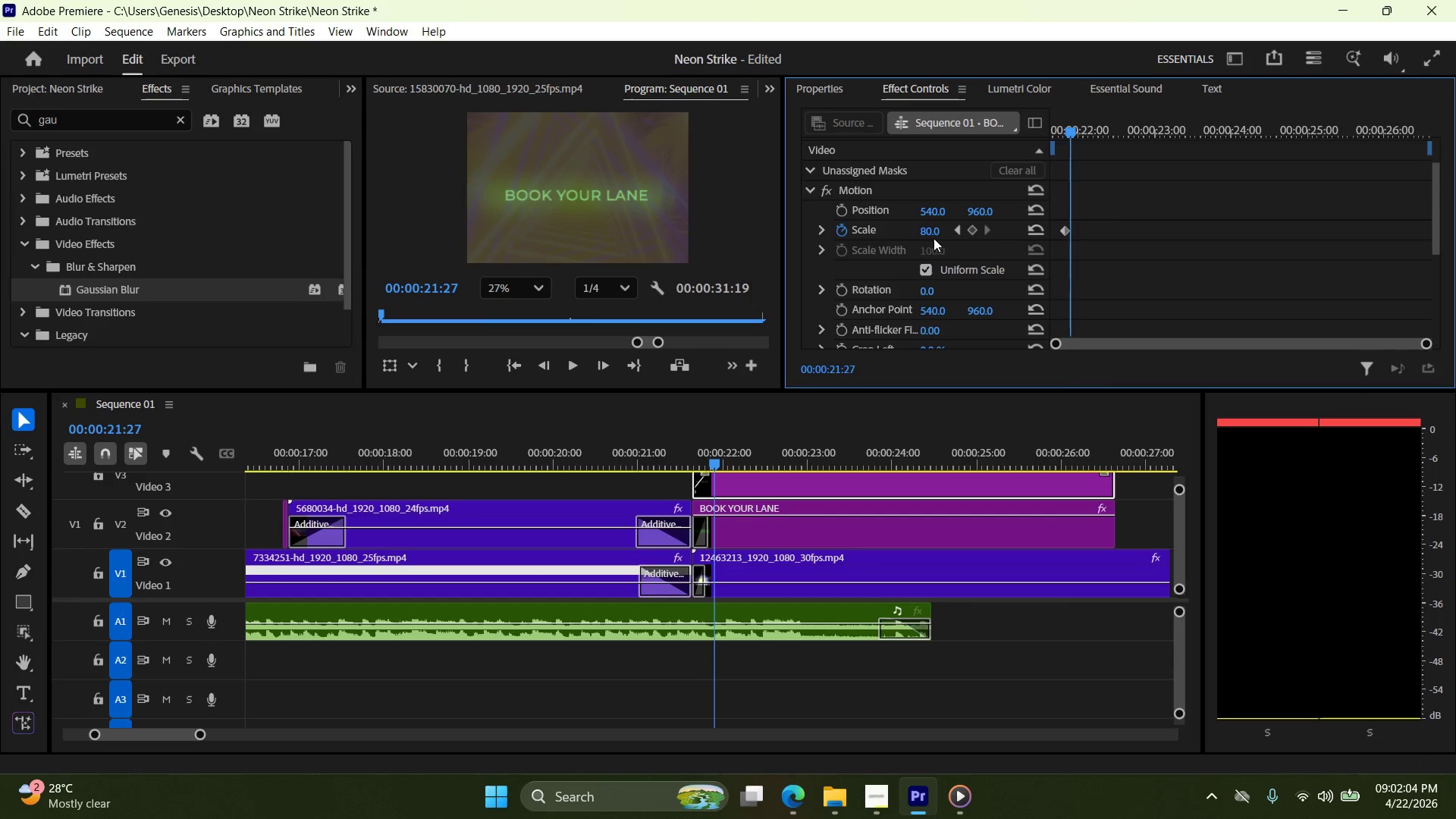 
double_click([946, 228])
 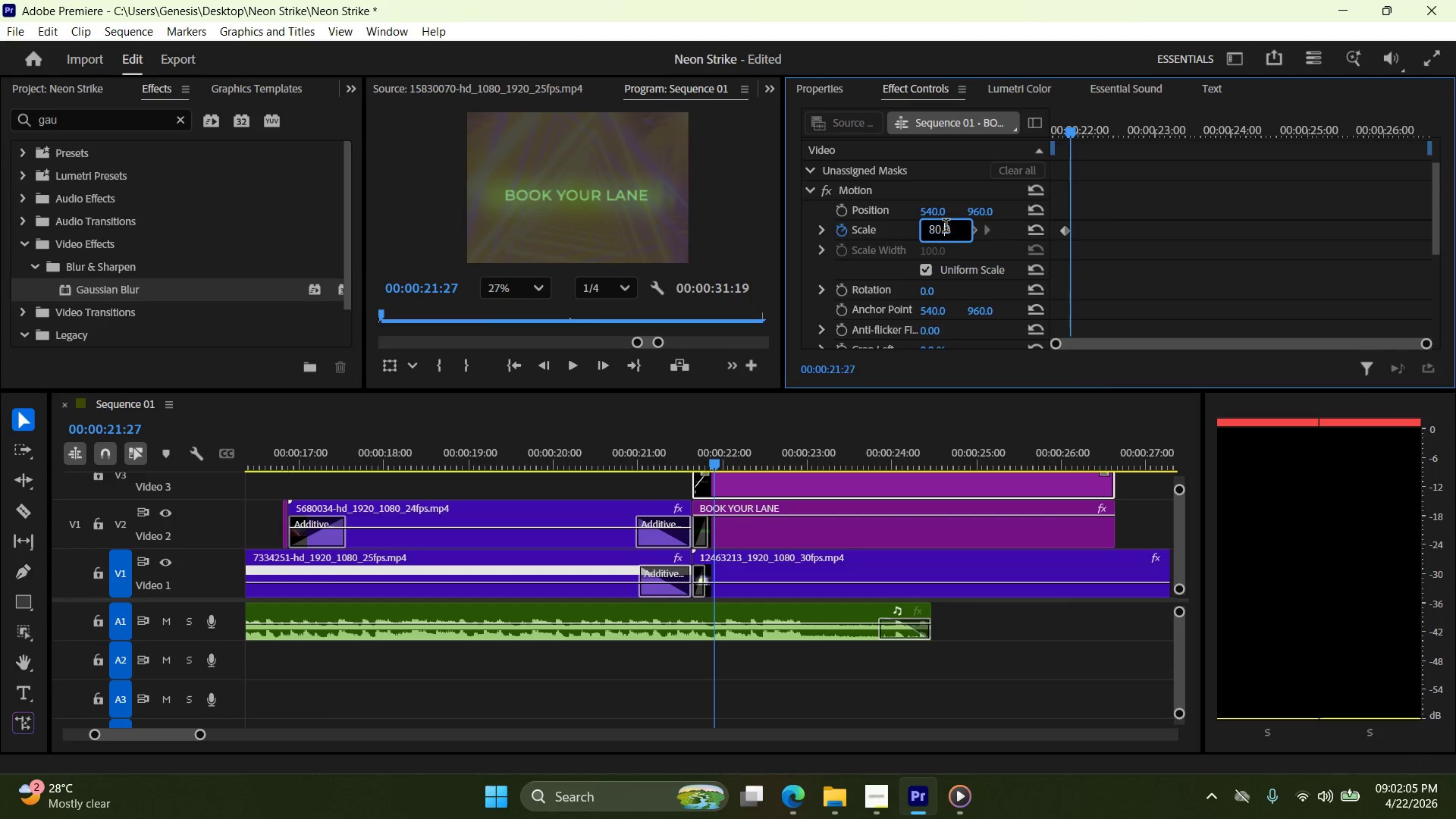 
triple_click([946, 228])
 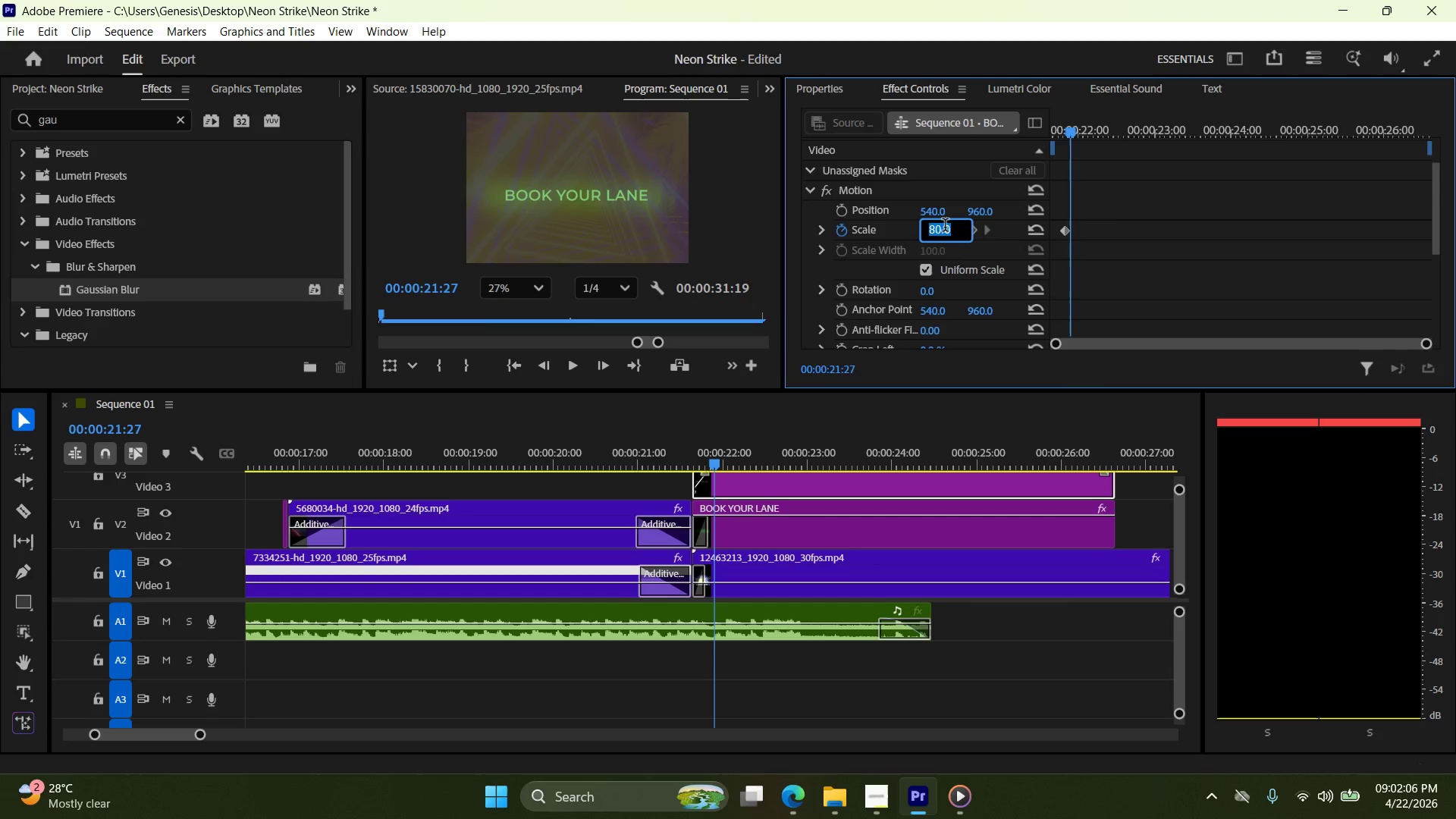 
key(Numpad1)
 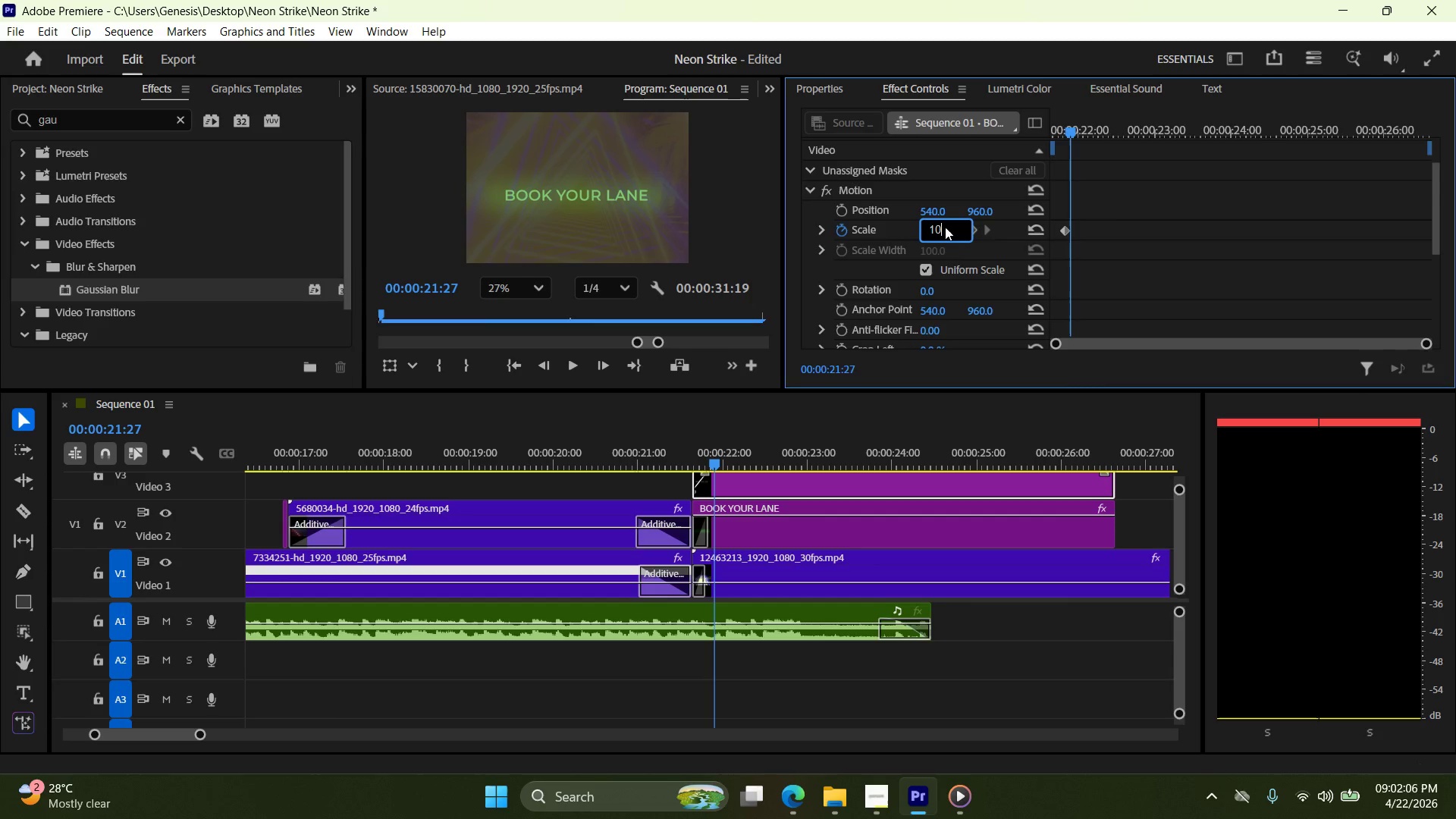 
key(Numpad0)
 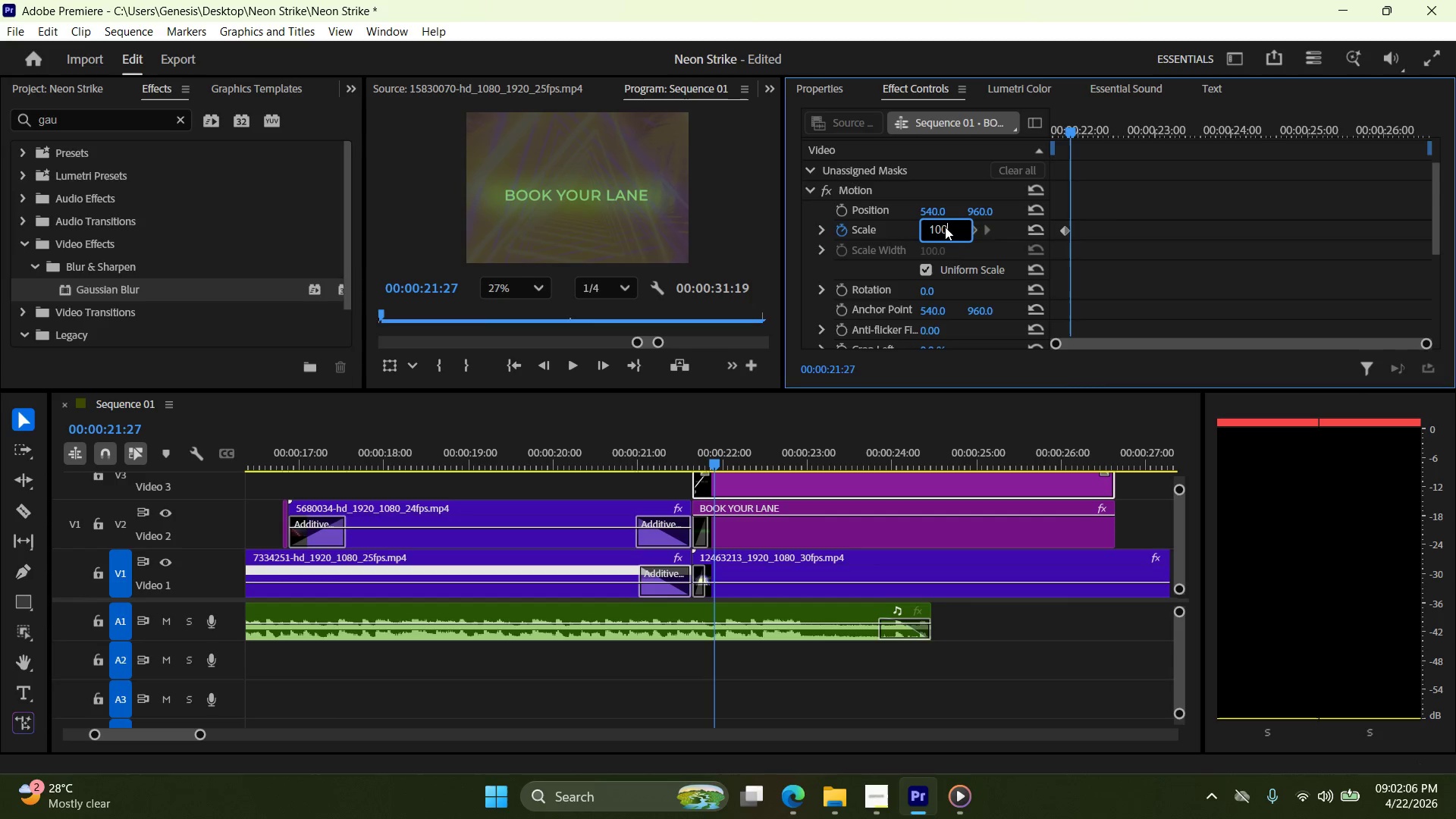 
key(Numpad0)
 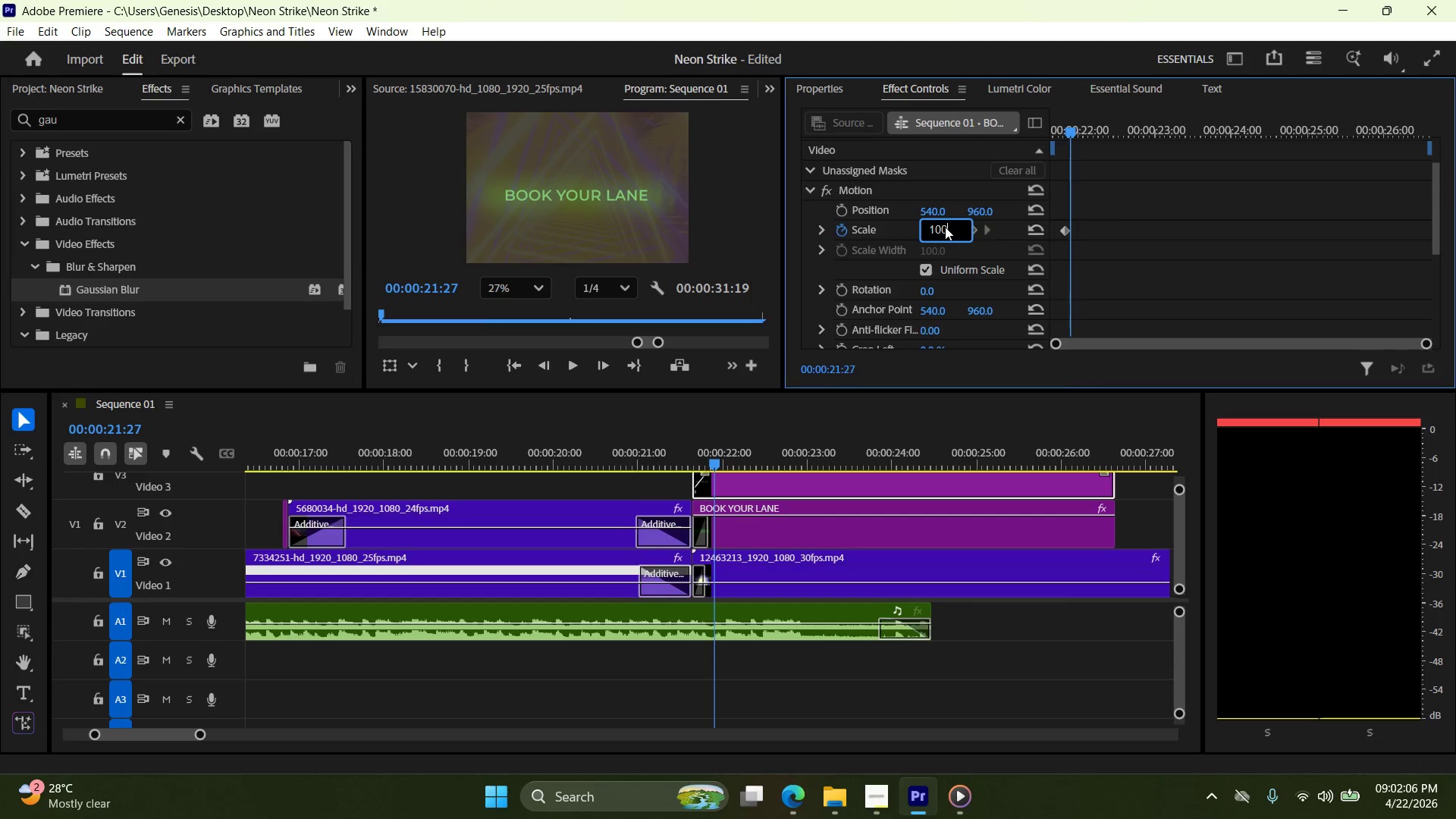 
key(NumpadEnter)
 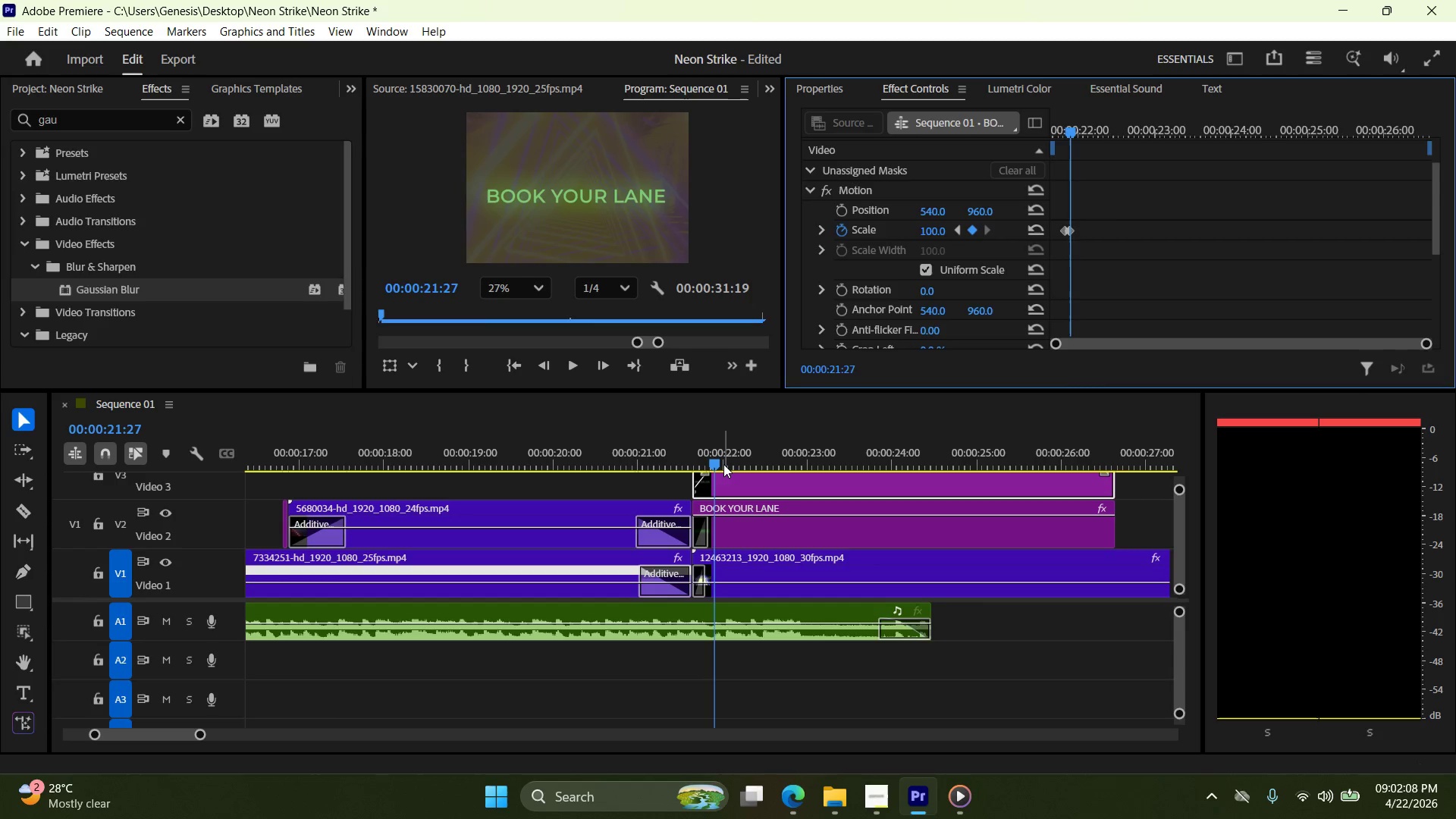 
left_click_drag(start_coordinate=[716, 464], to_coordinate=[714, 458])
 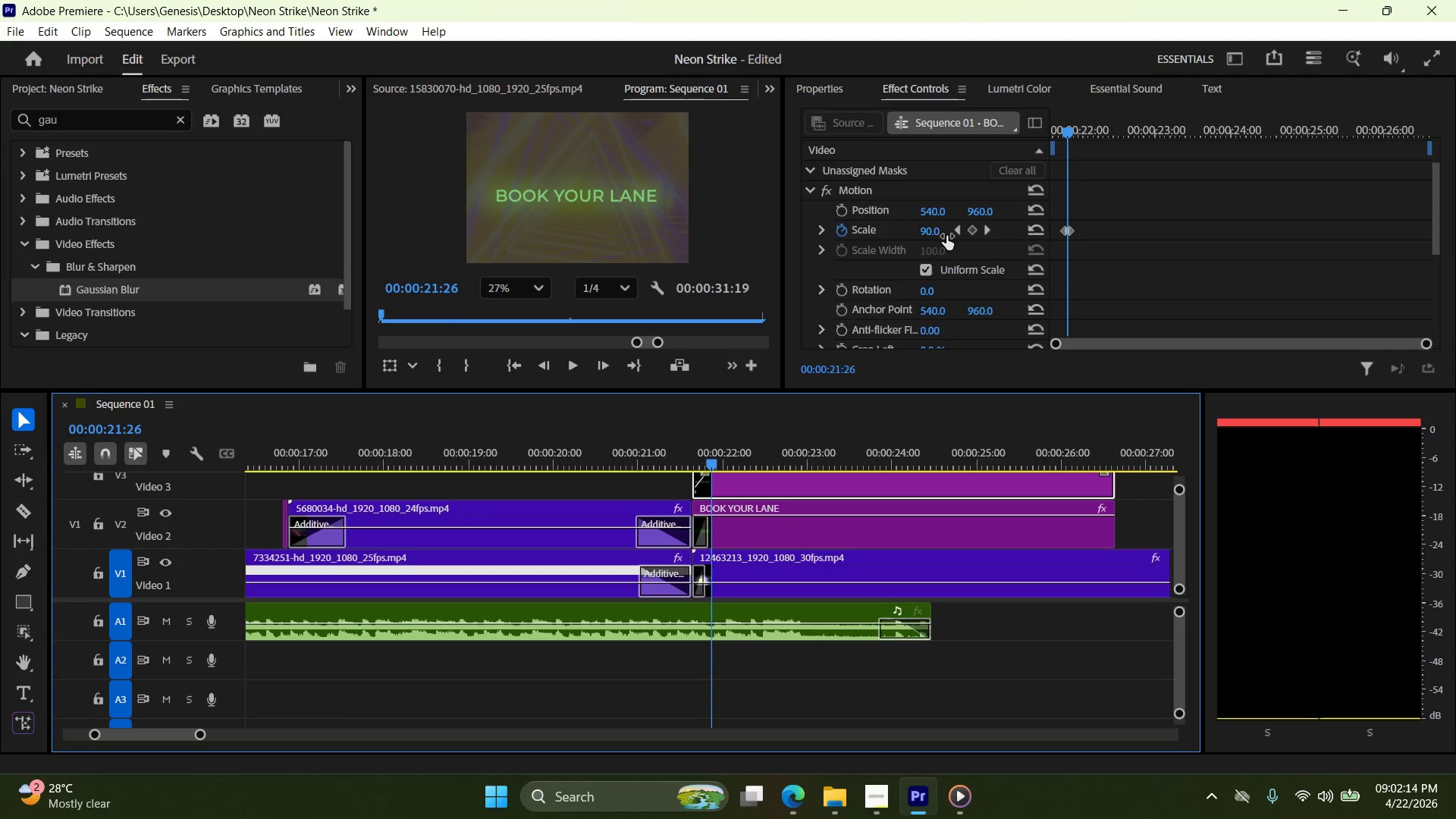 
key(ArrowLeft)
 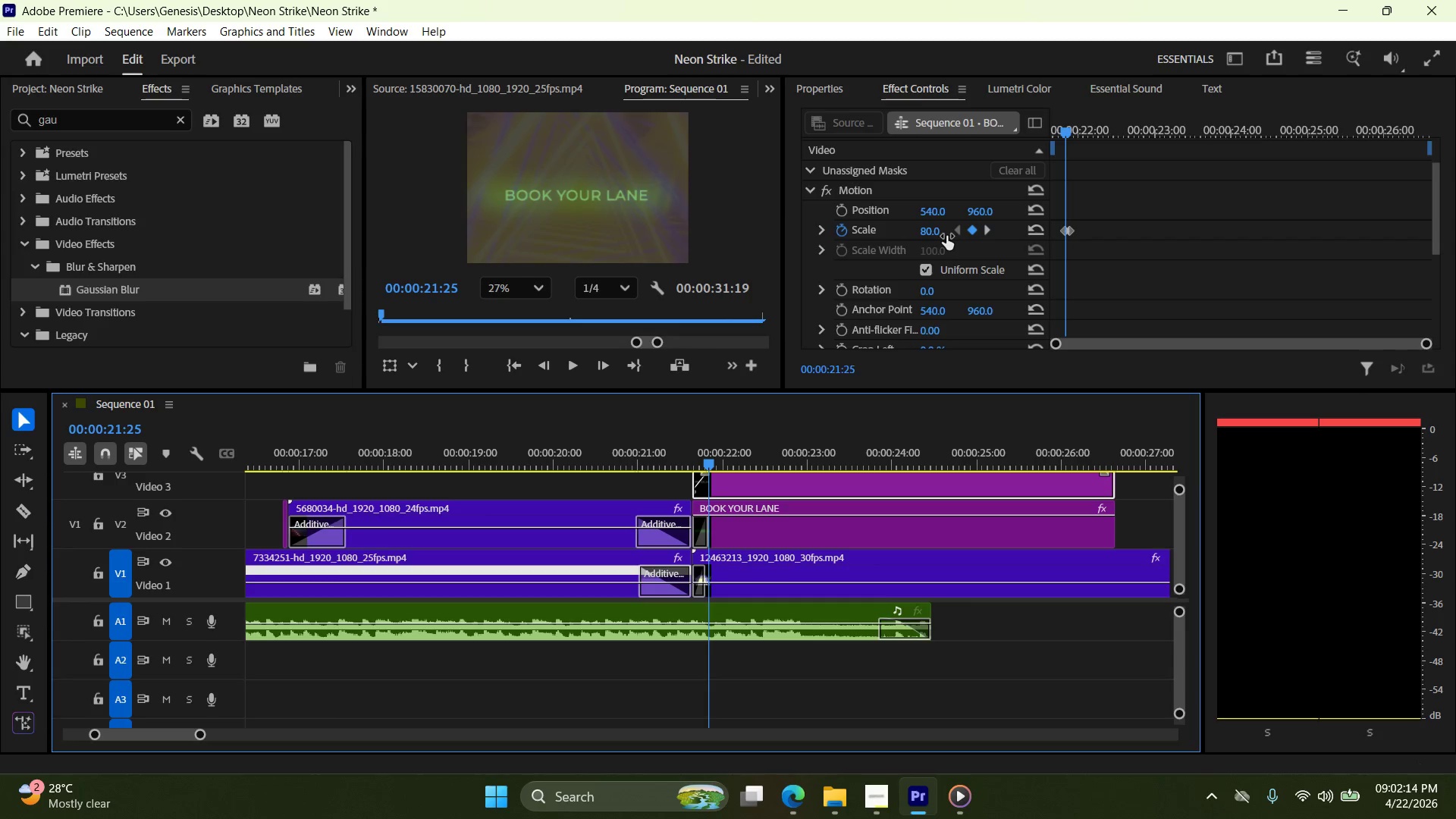 
key(ArrowLeft)
 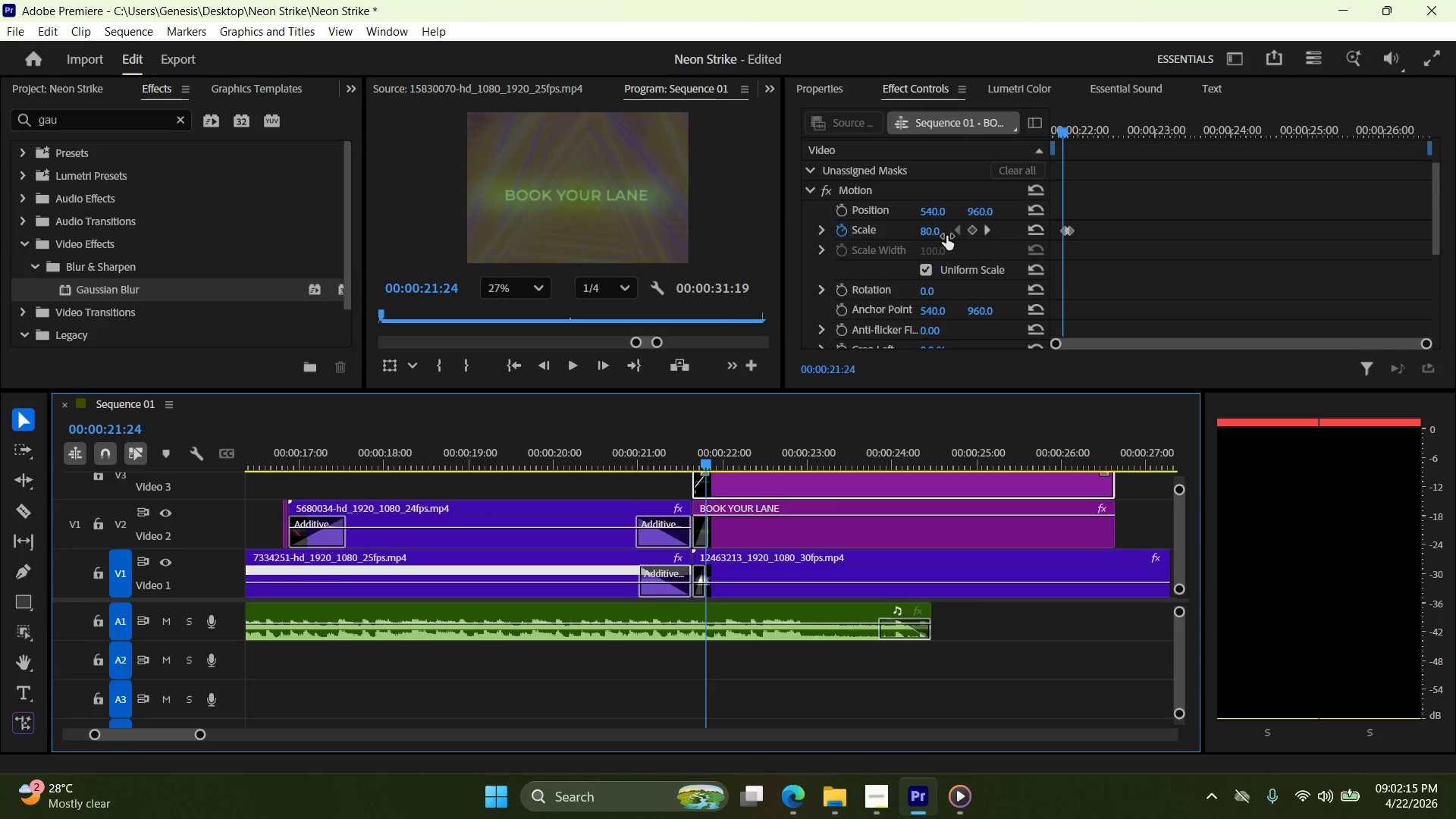 
key(ArrowLeft)
 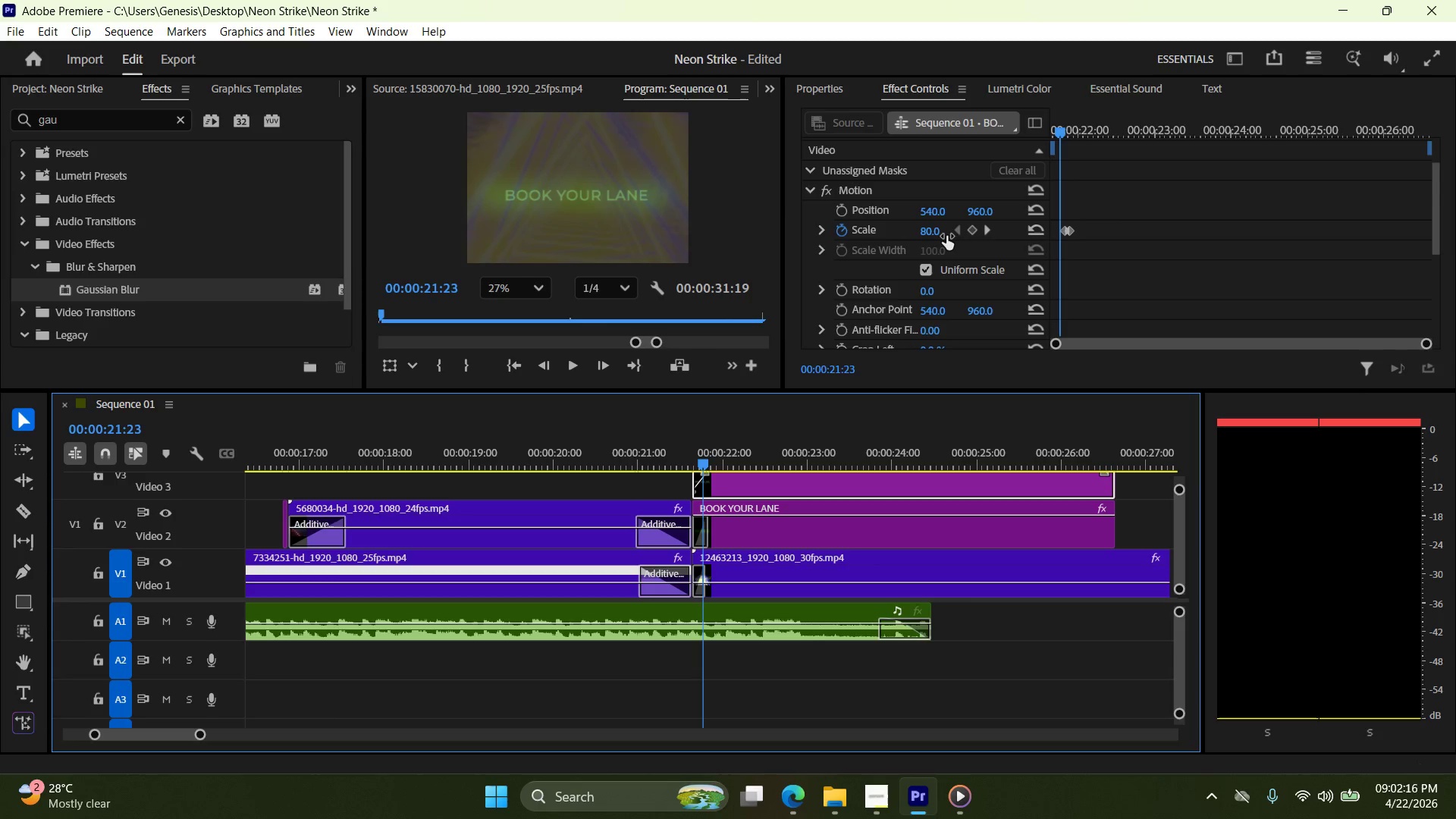 
key(ArrowRight)
 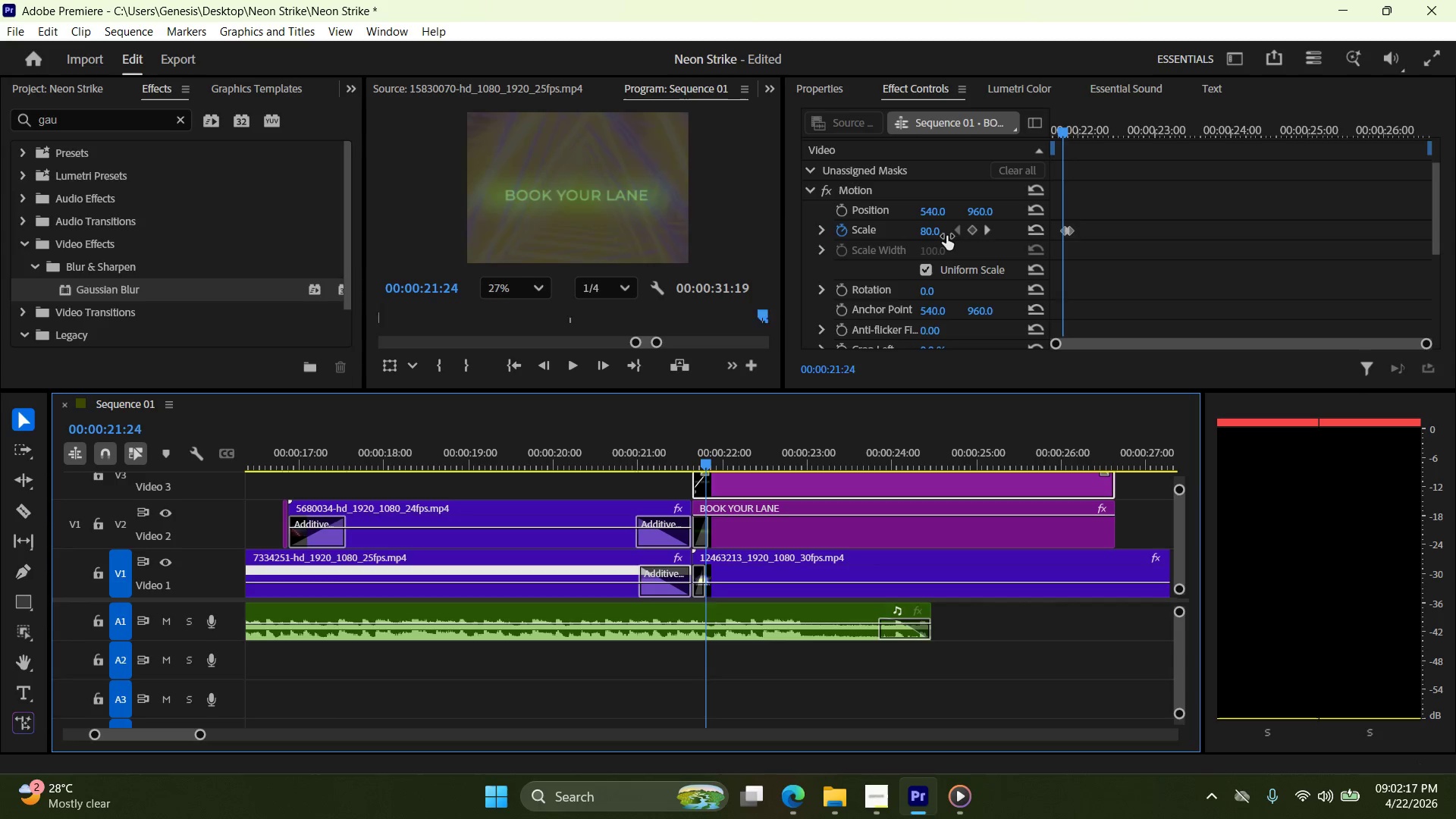 
key(ArrowRight)
 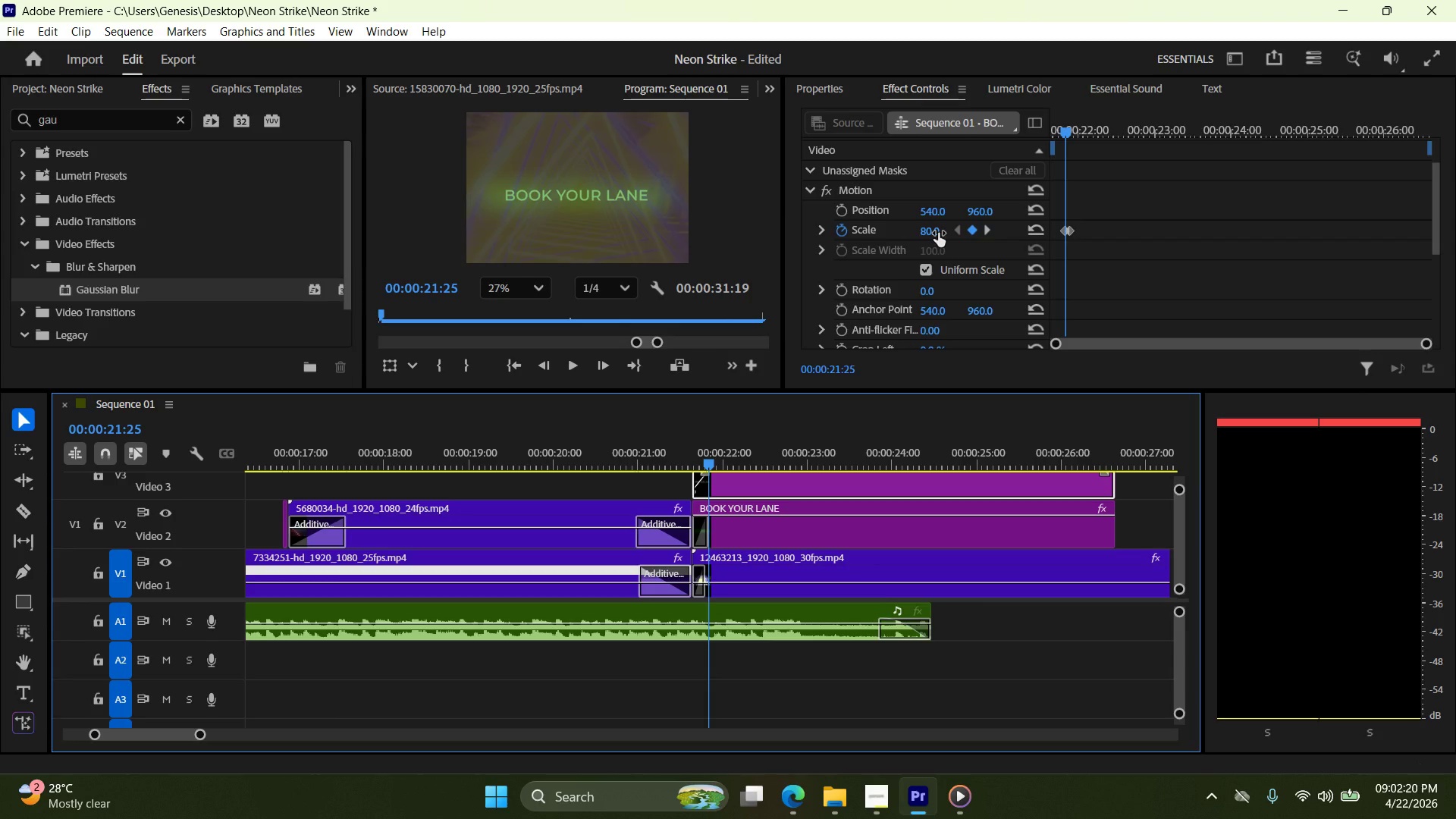 
key(ArrowLeft)
 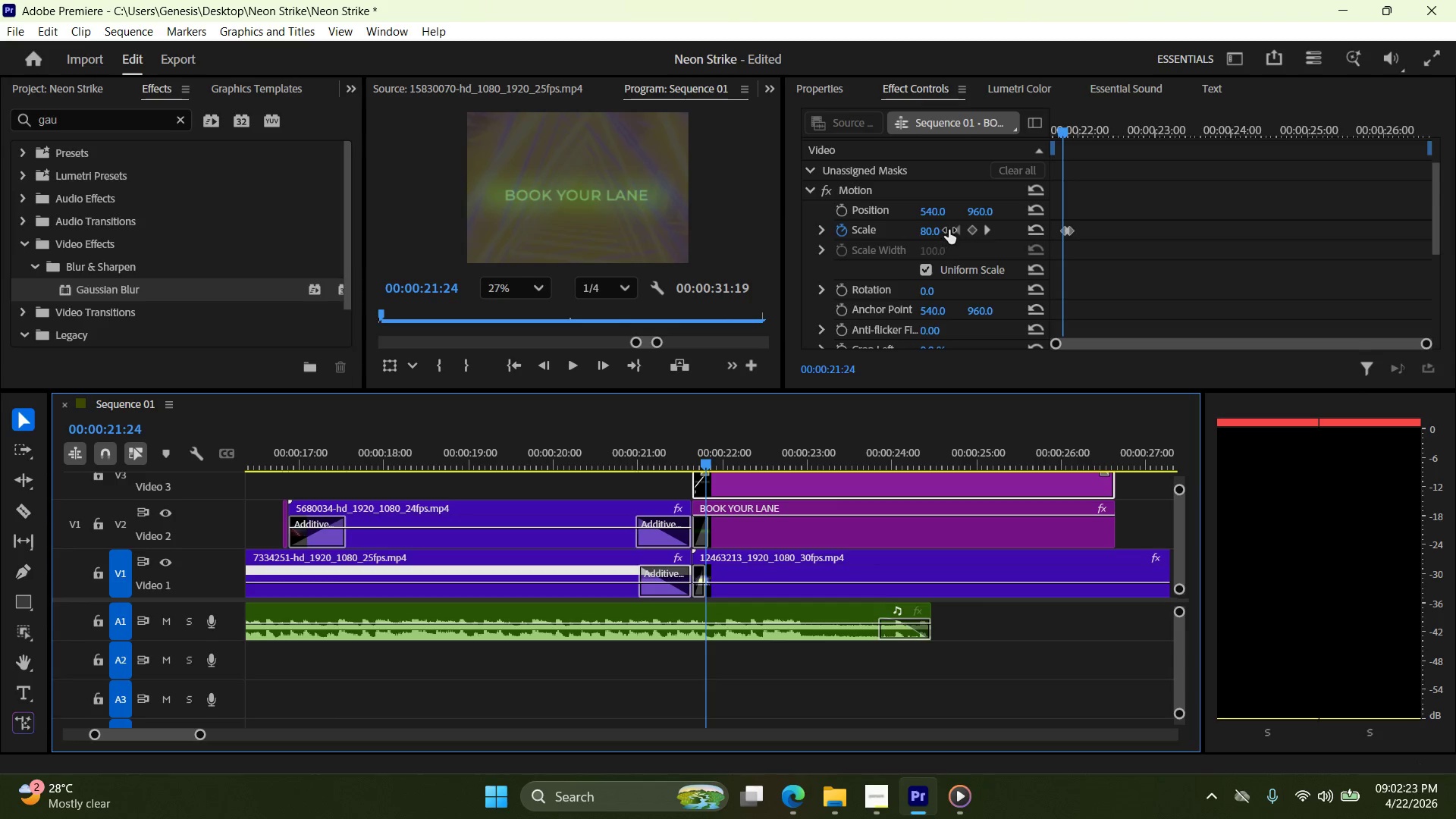 
key(ArrowRight)
 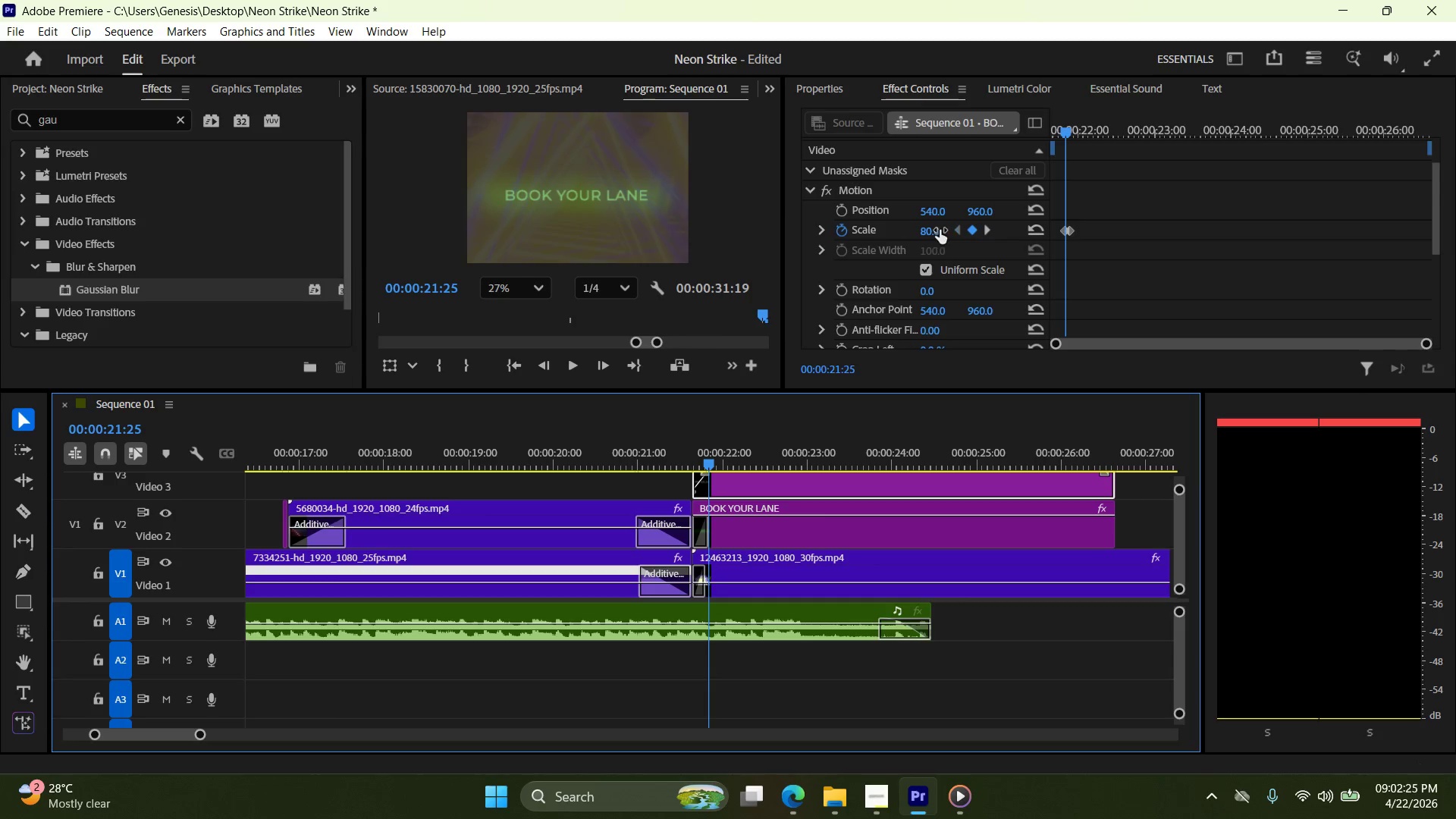 
double_click([946, 228])
 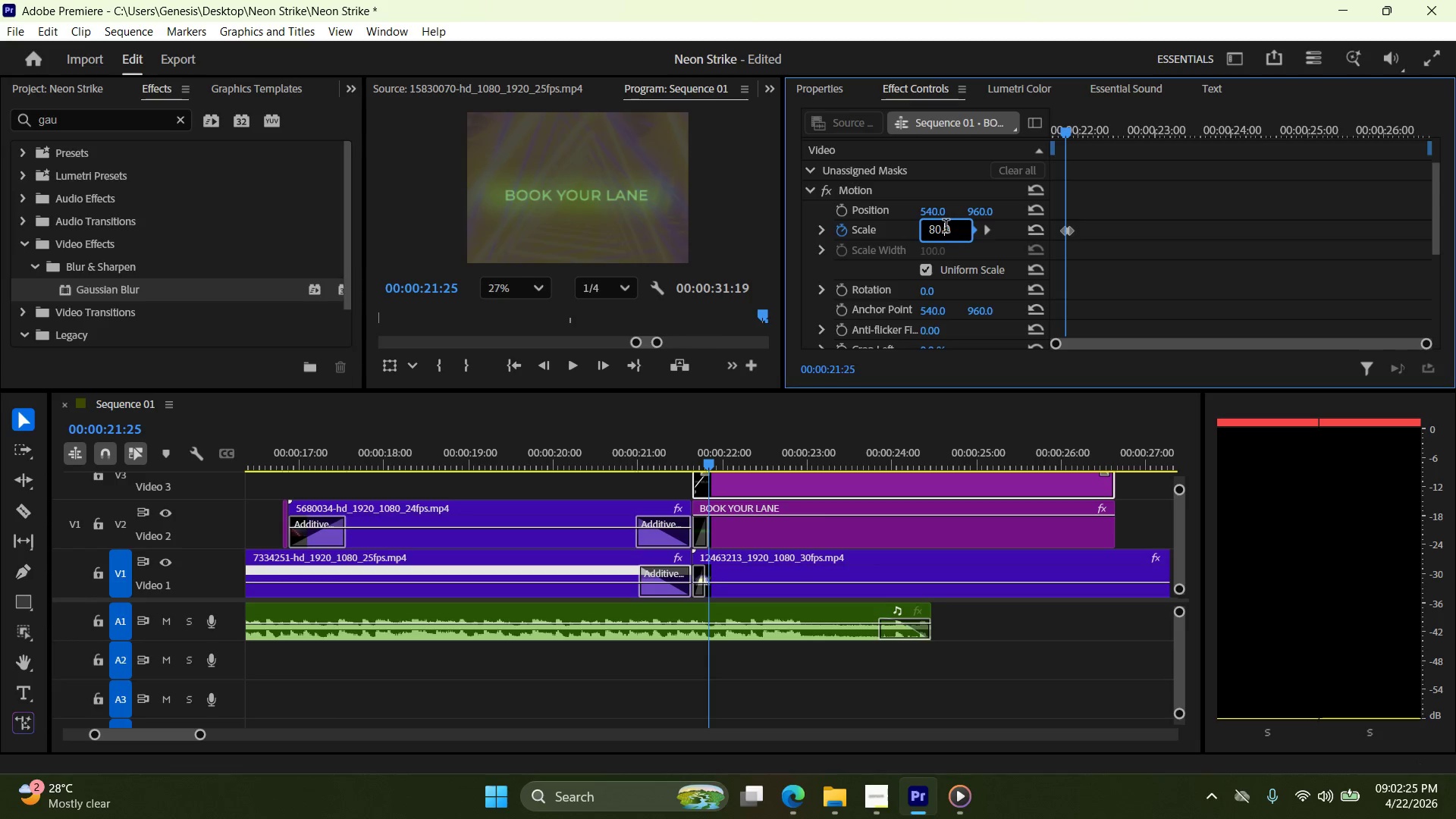 
triple_click([946, 228])
 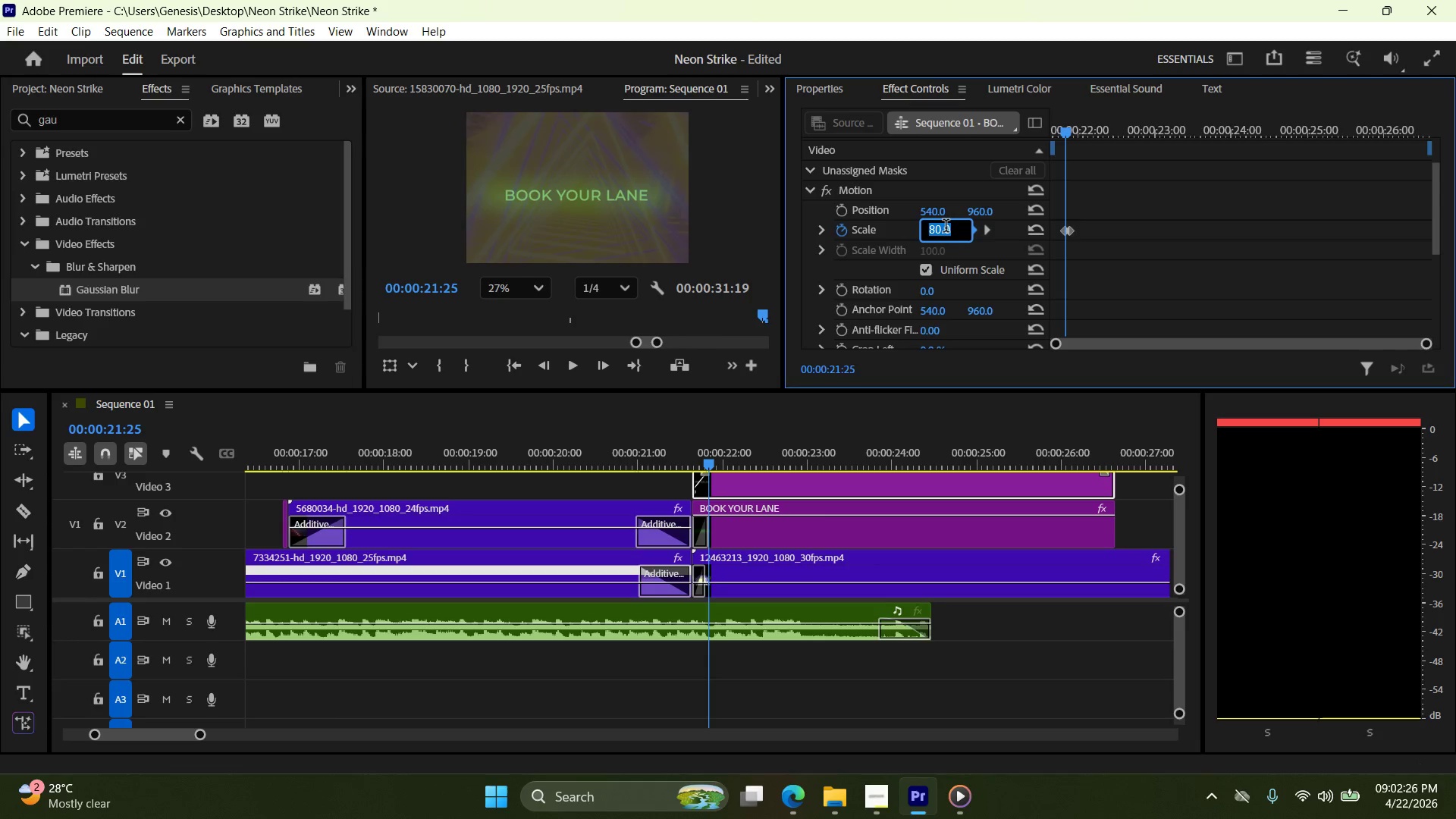 
key(Numpad9)
 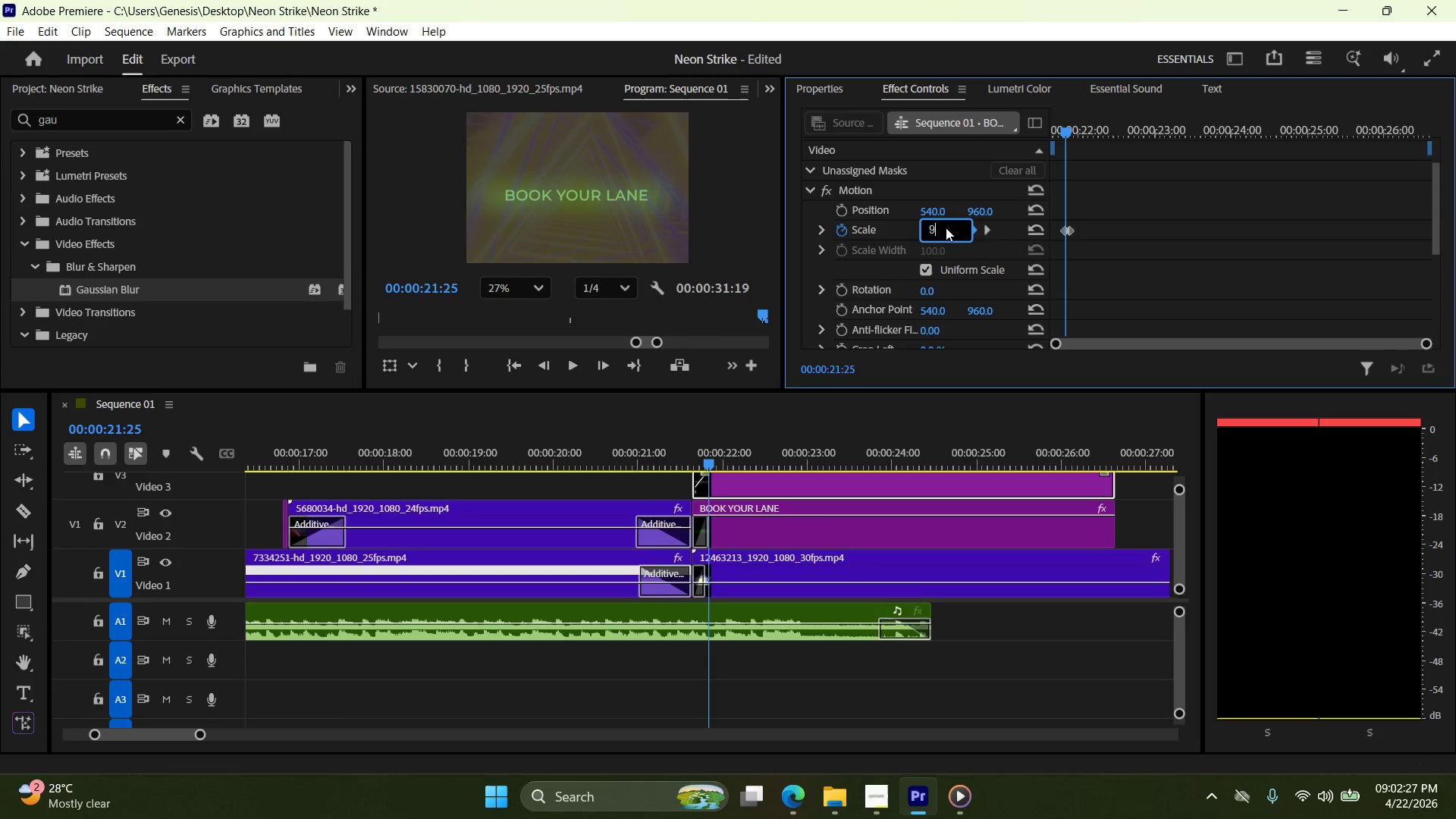 
key(Numpad0)
 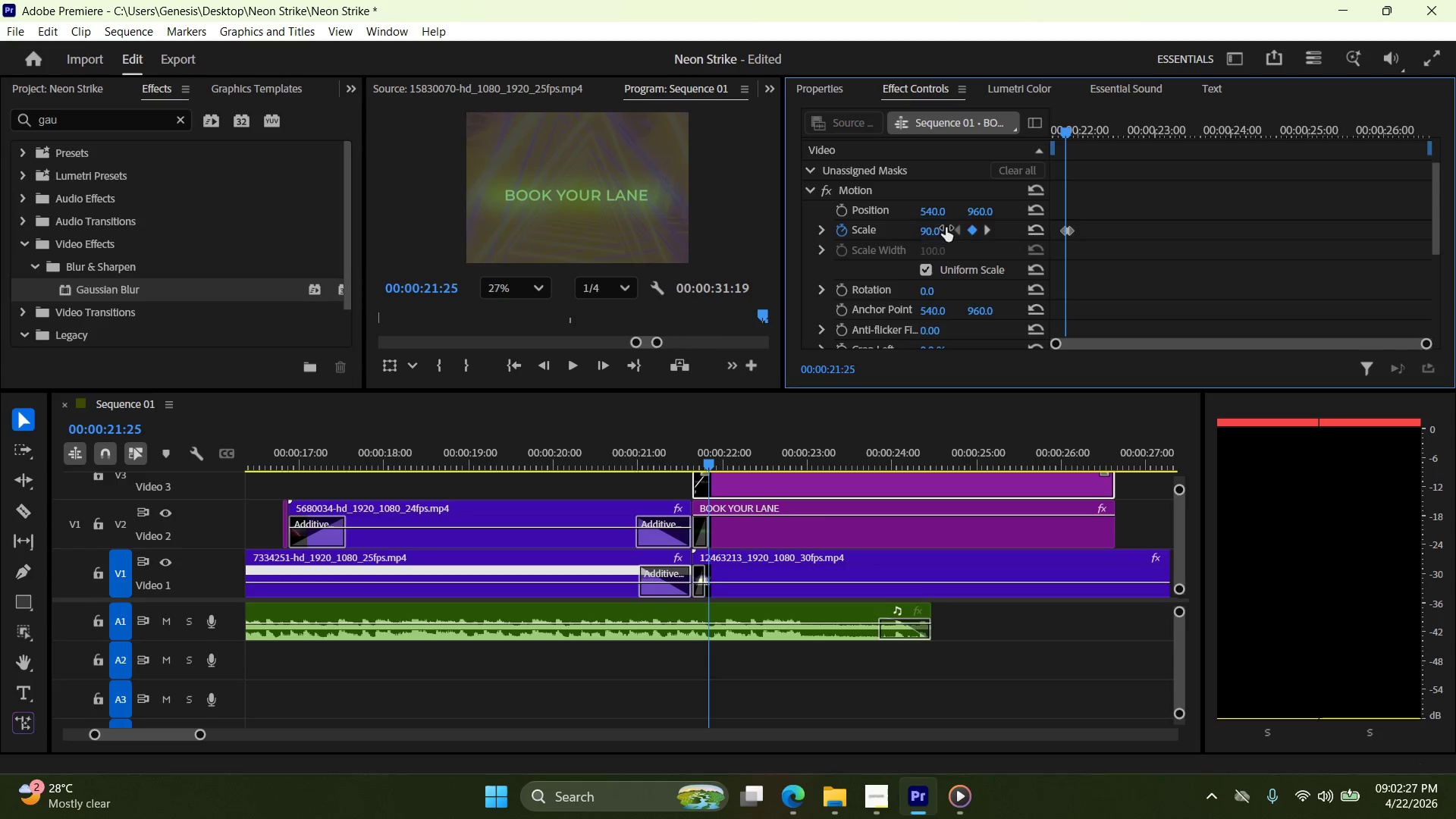 
key(NumpadEnter)
 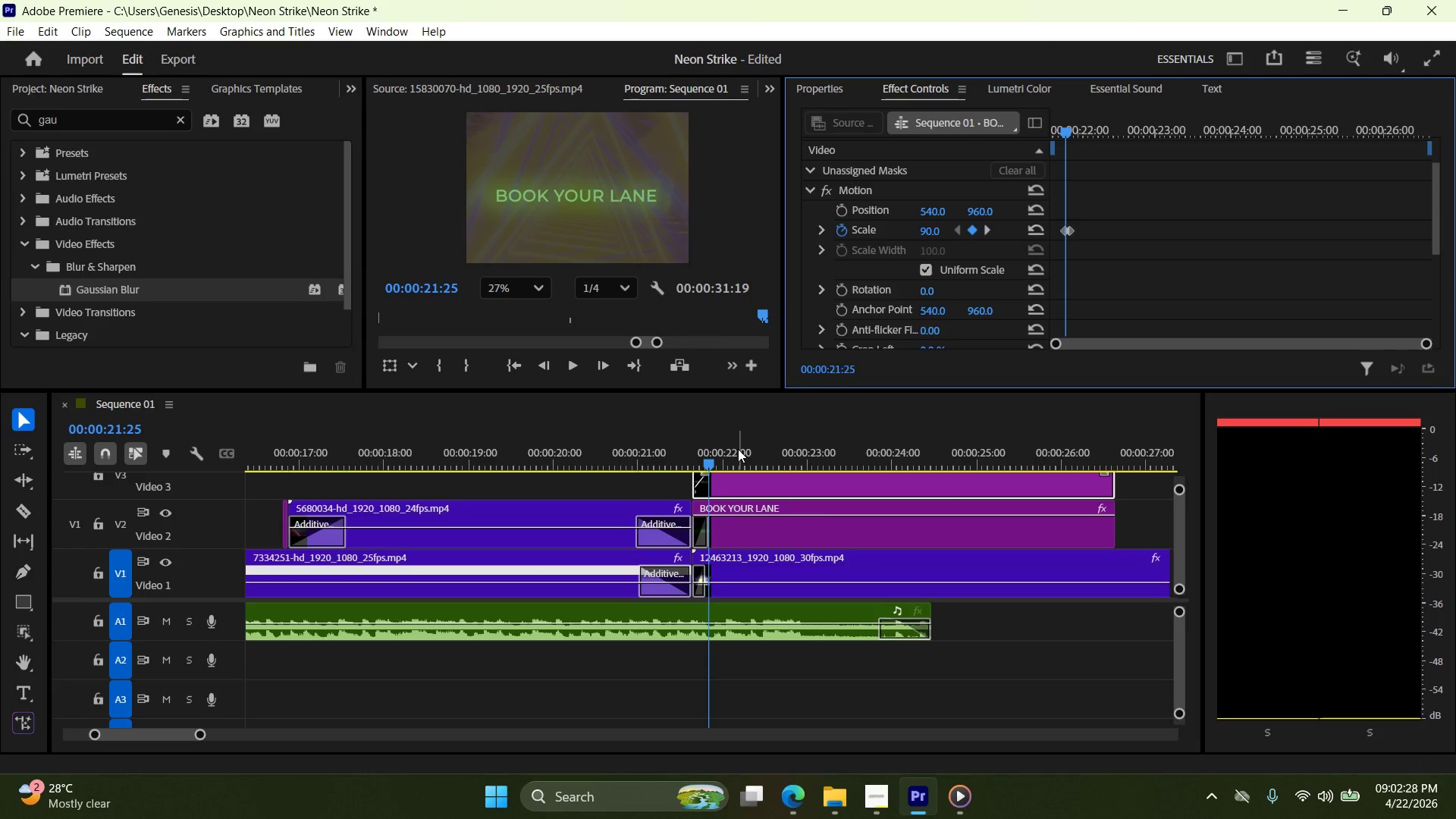 
key(ArrowLeft)
 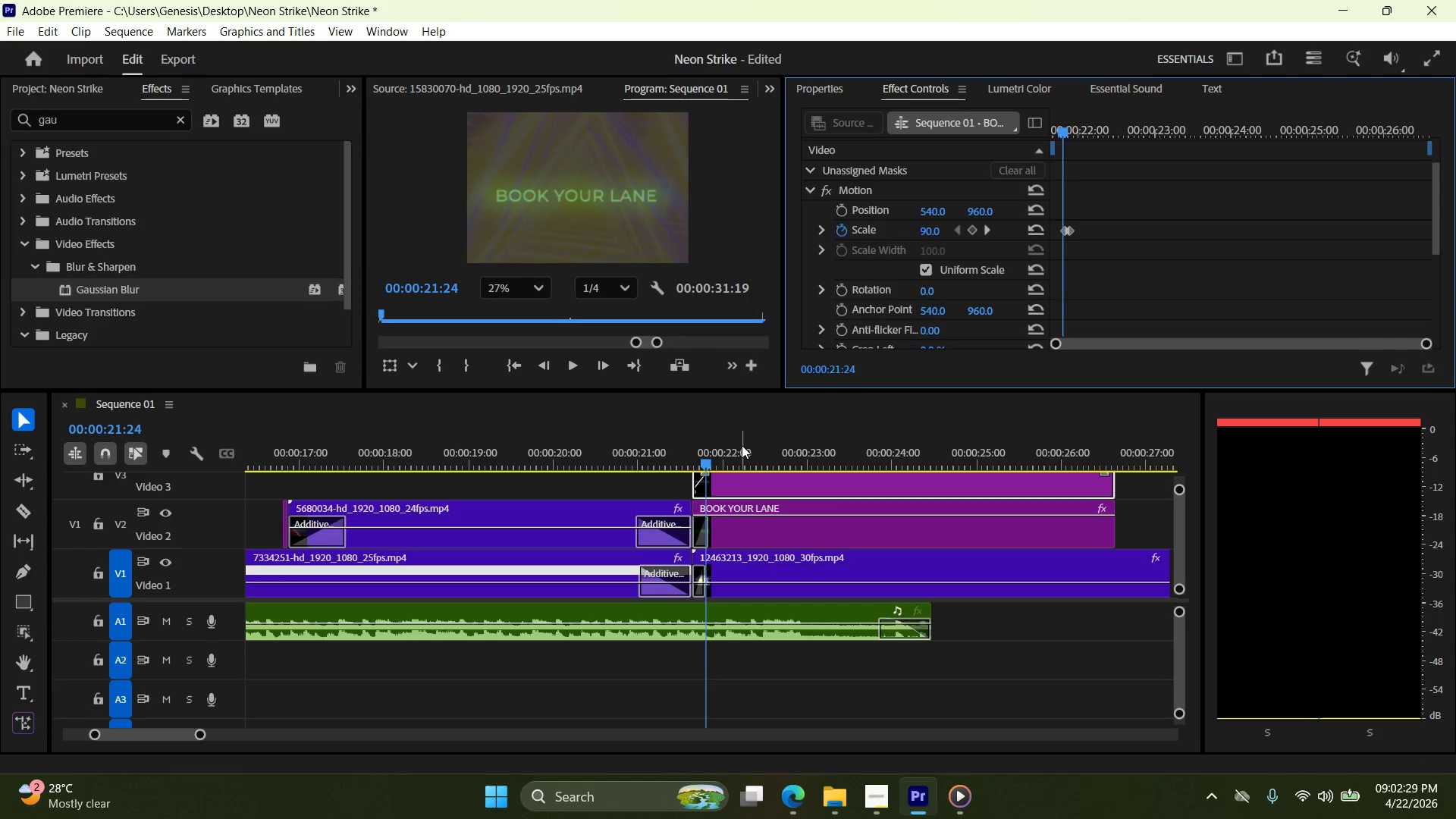 
key(ArrowLeft)
 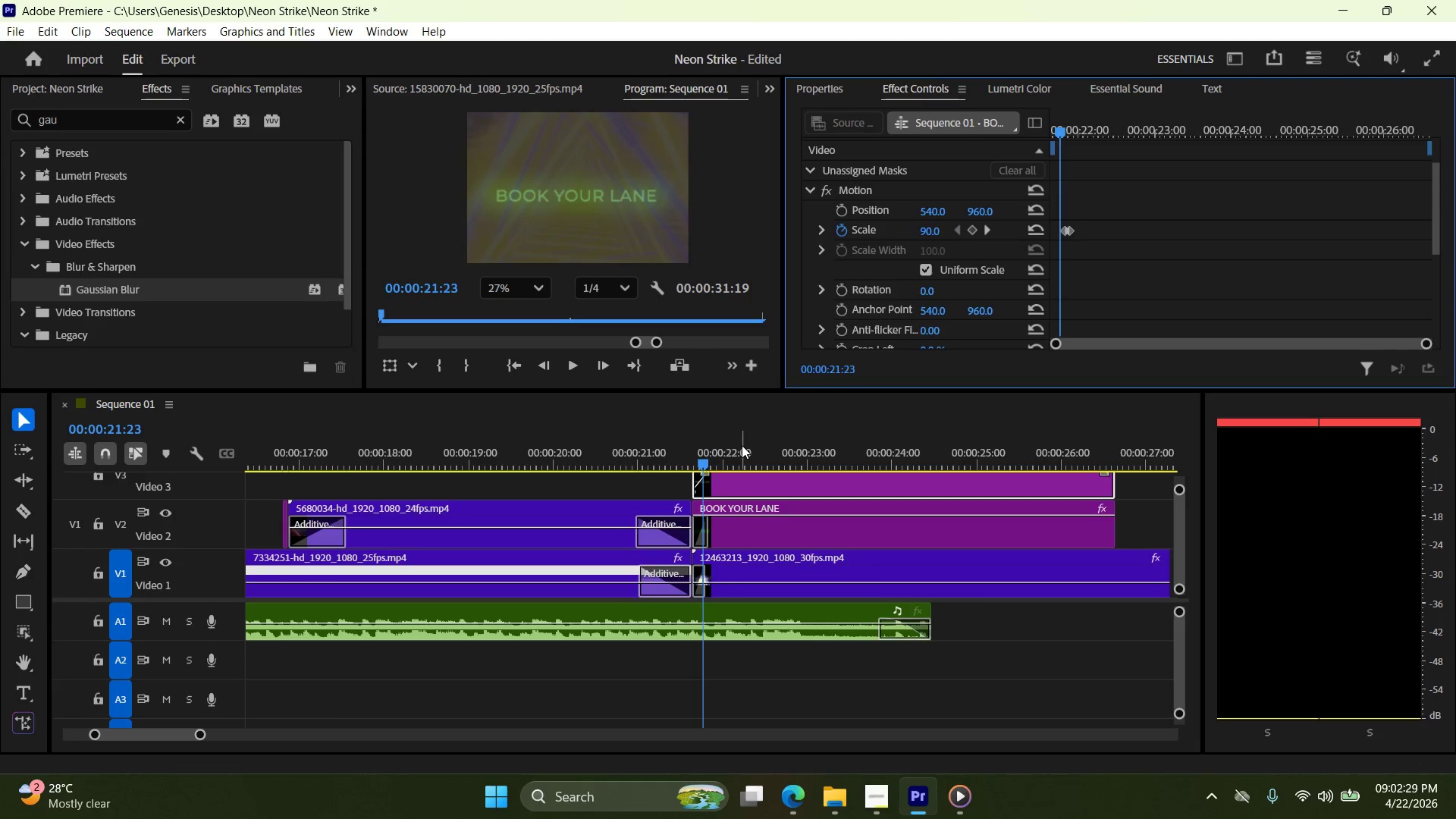 
key(ArrowLeft)
 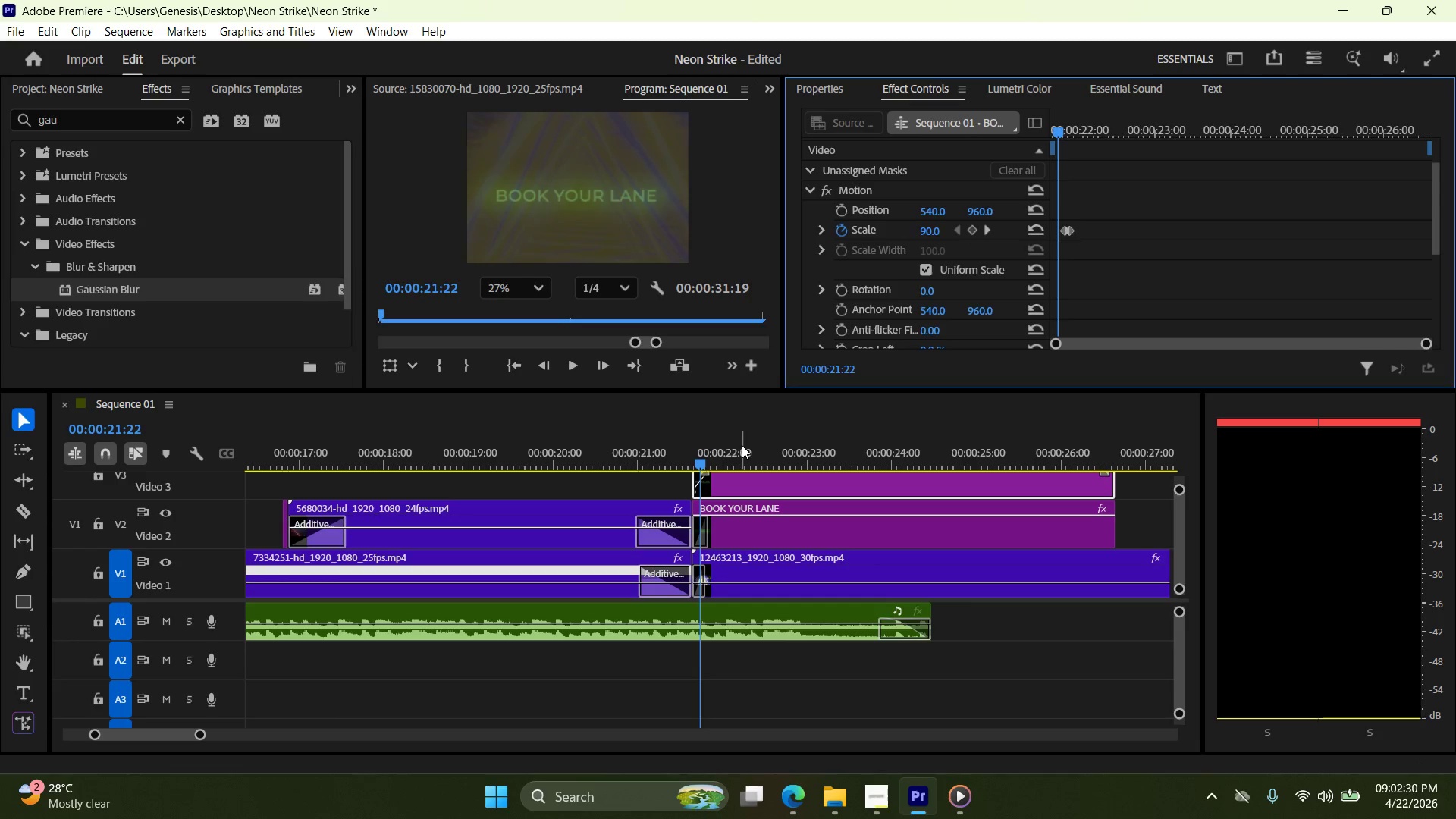 
key(ArrowRight)
 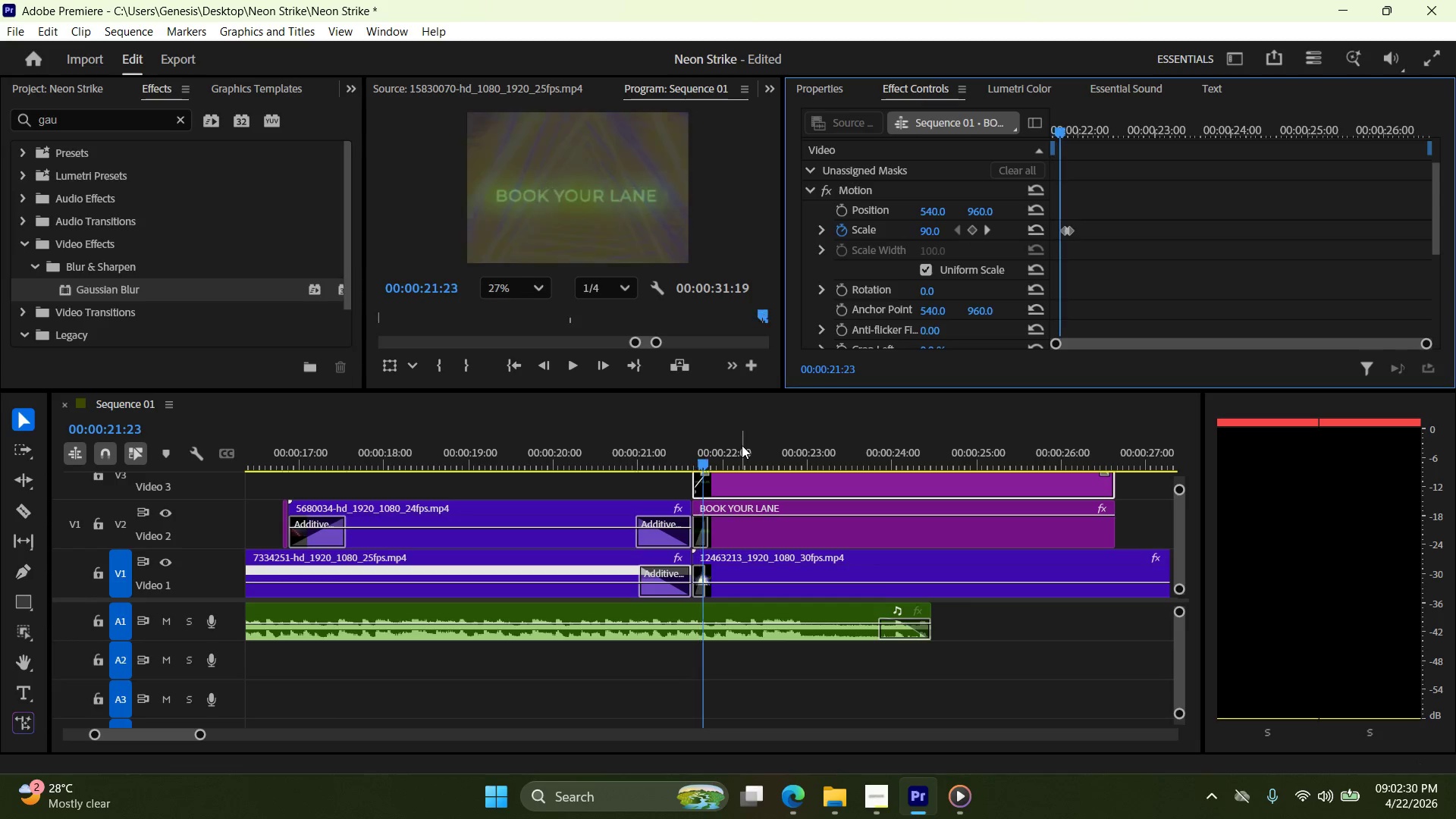 
key(ArrowRight)
 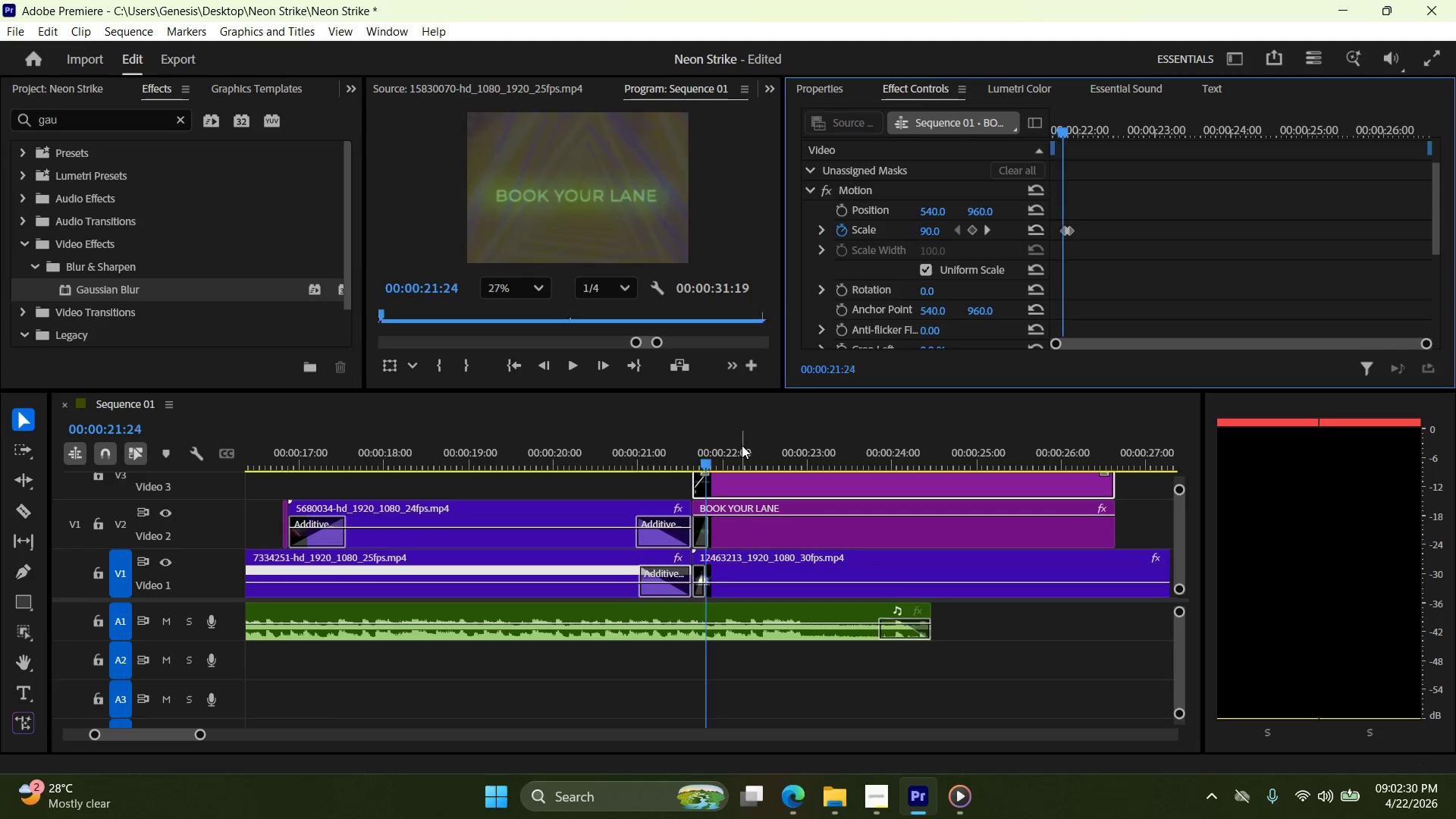 
key(ArrowRight)
 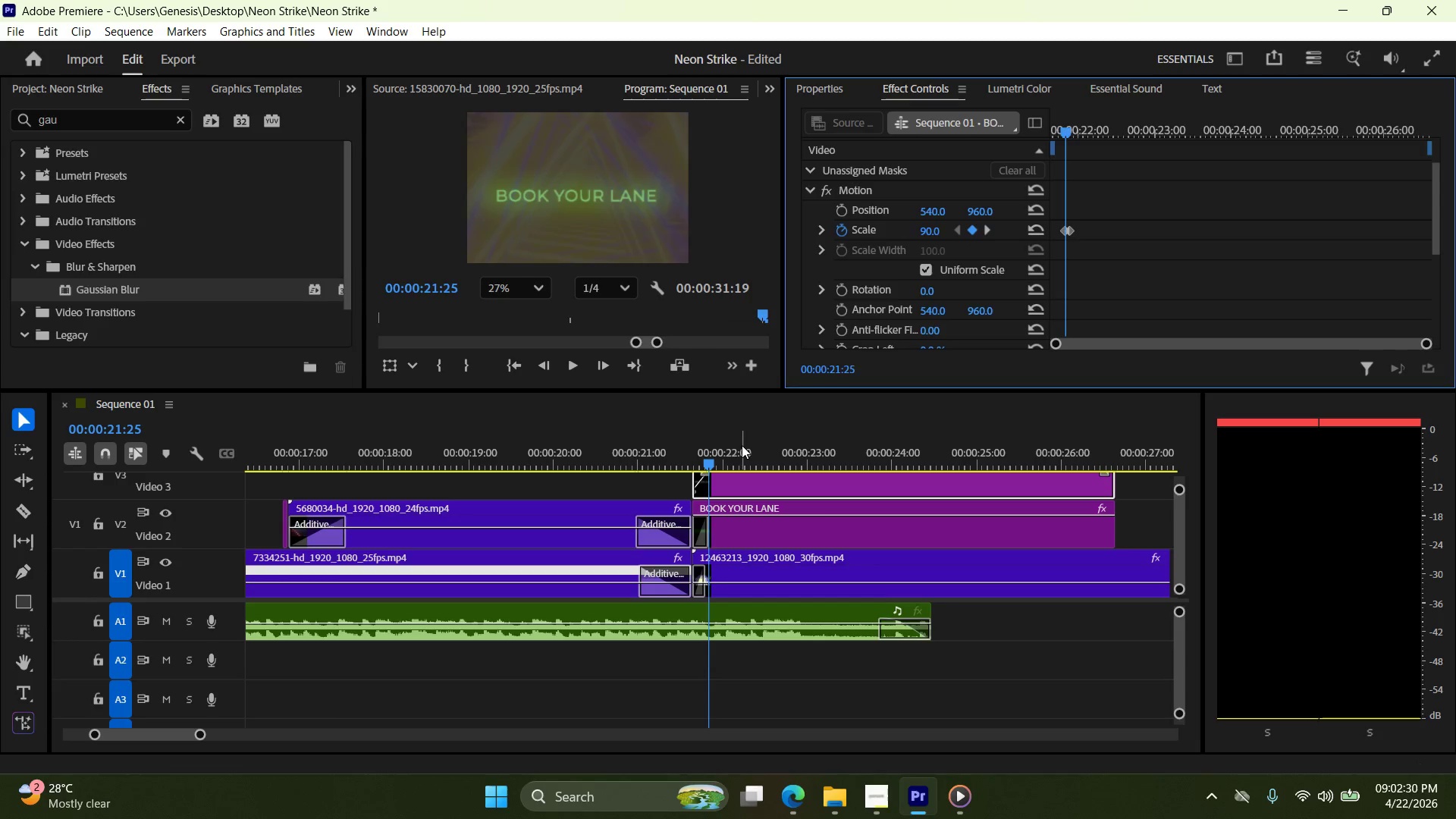 
key(ArrowRight)
 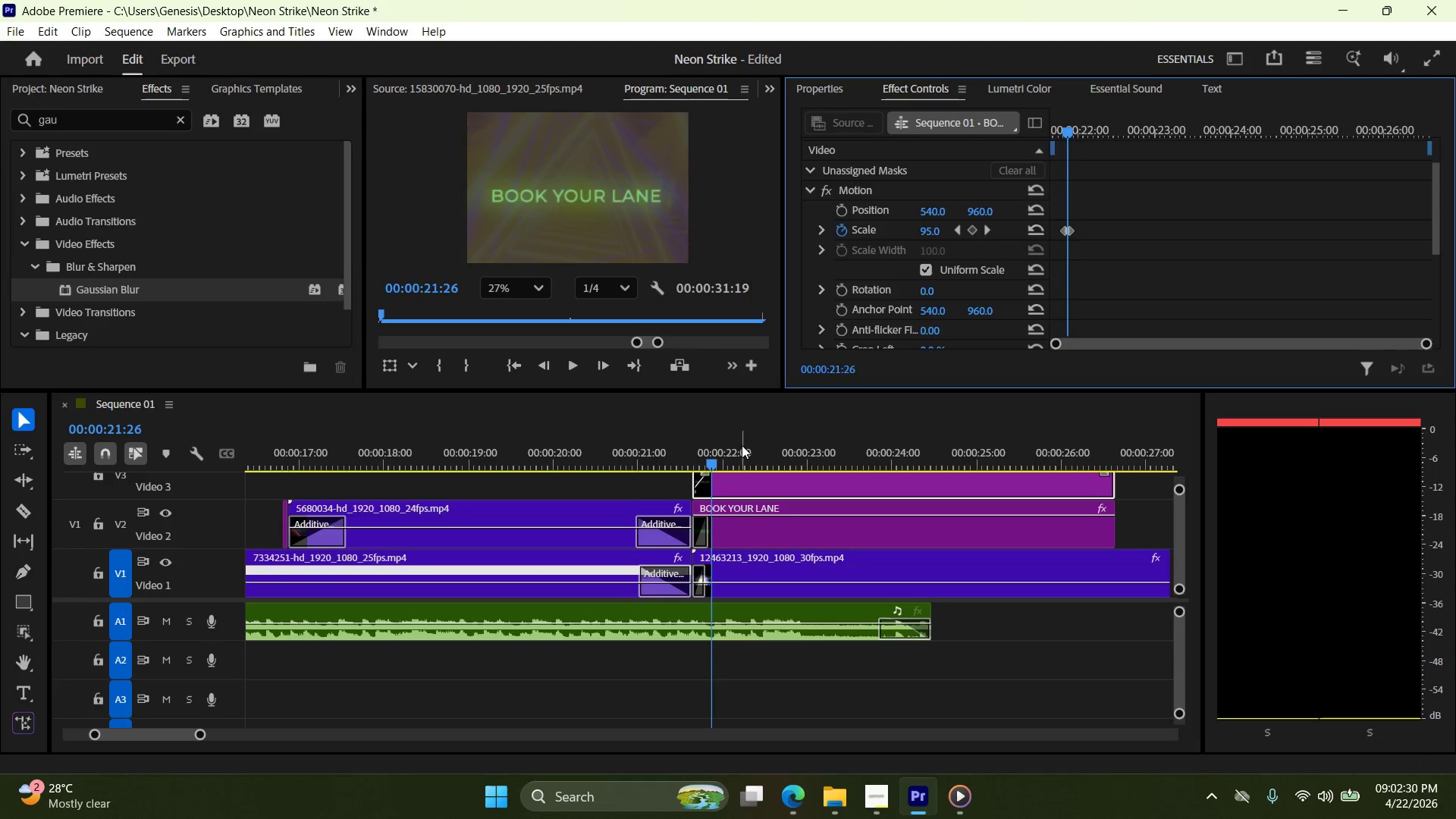 
key(ArrowRight)
 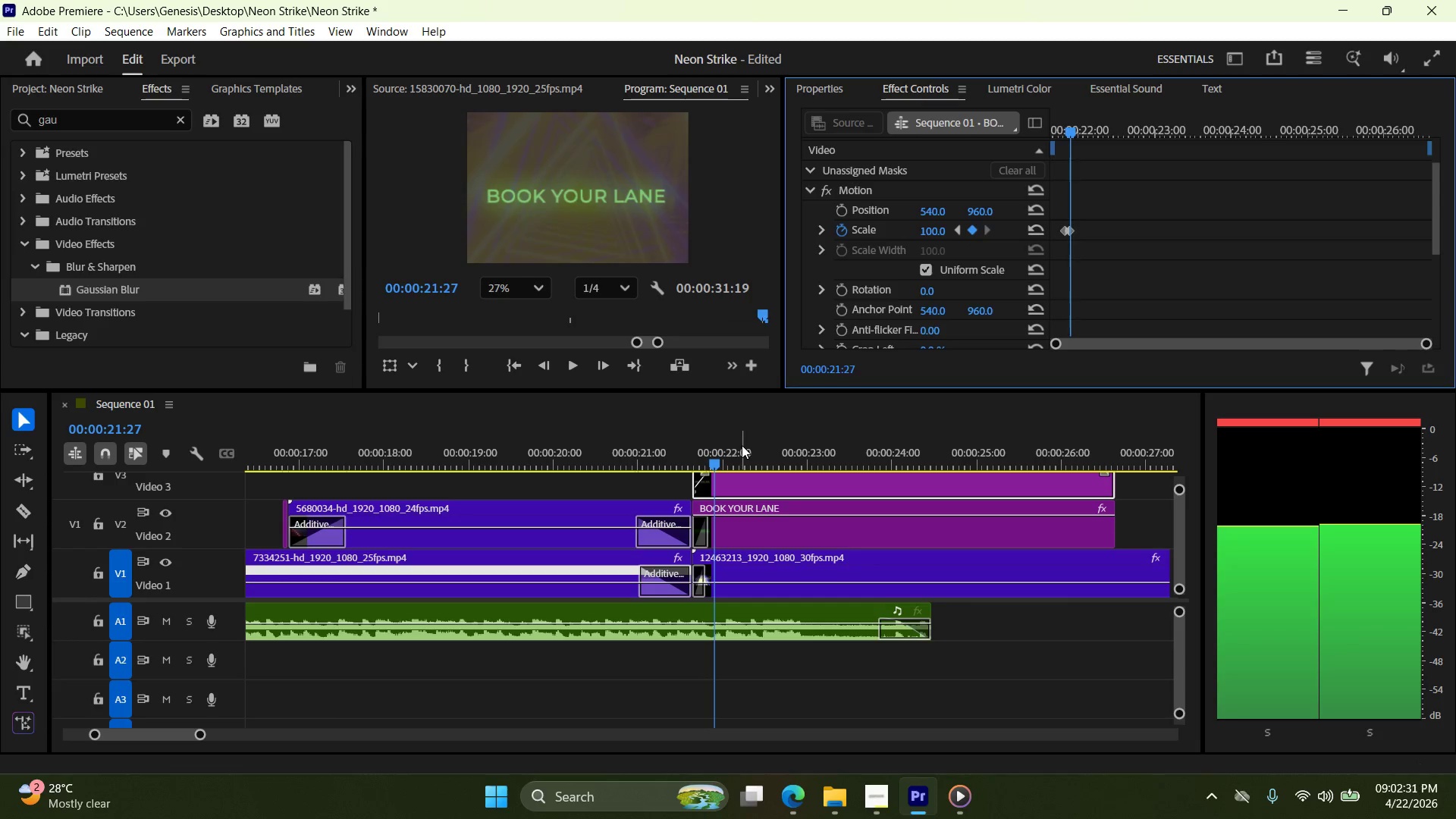 
key(ArrowRight)
 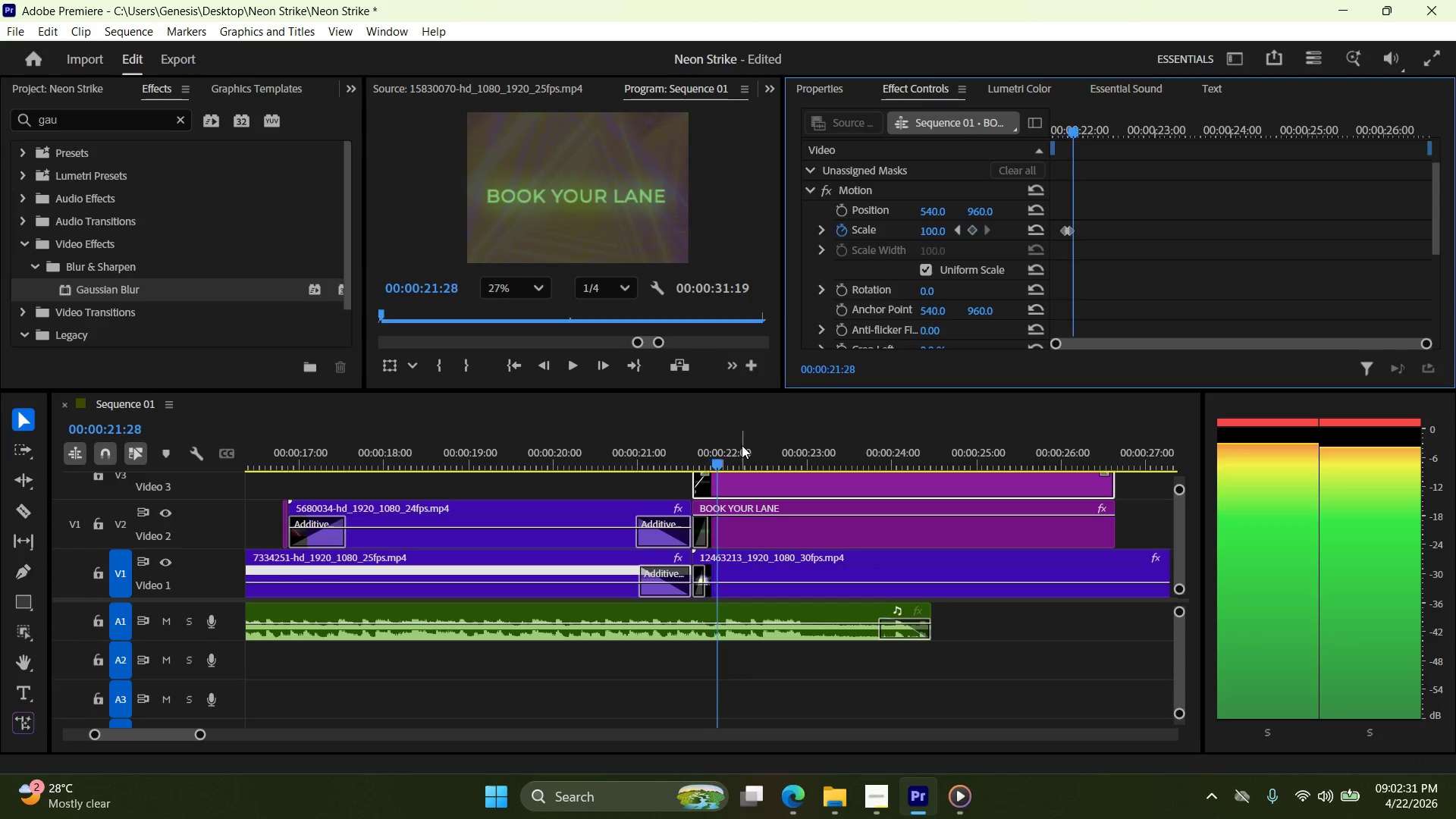 
key(ArrowRight)
 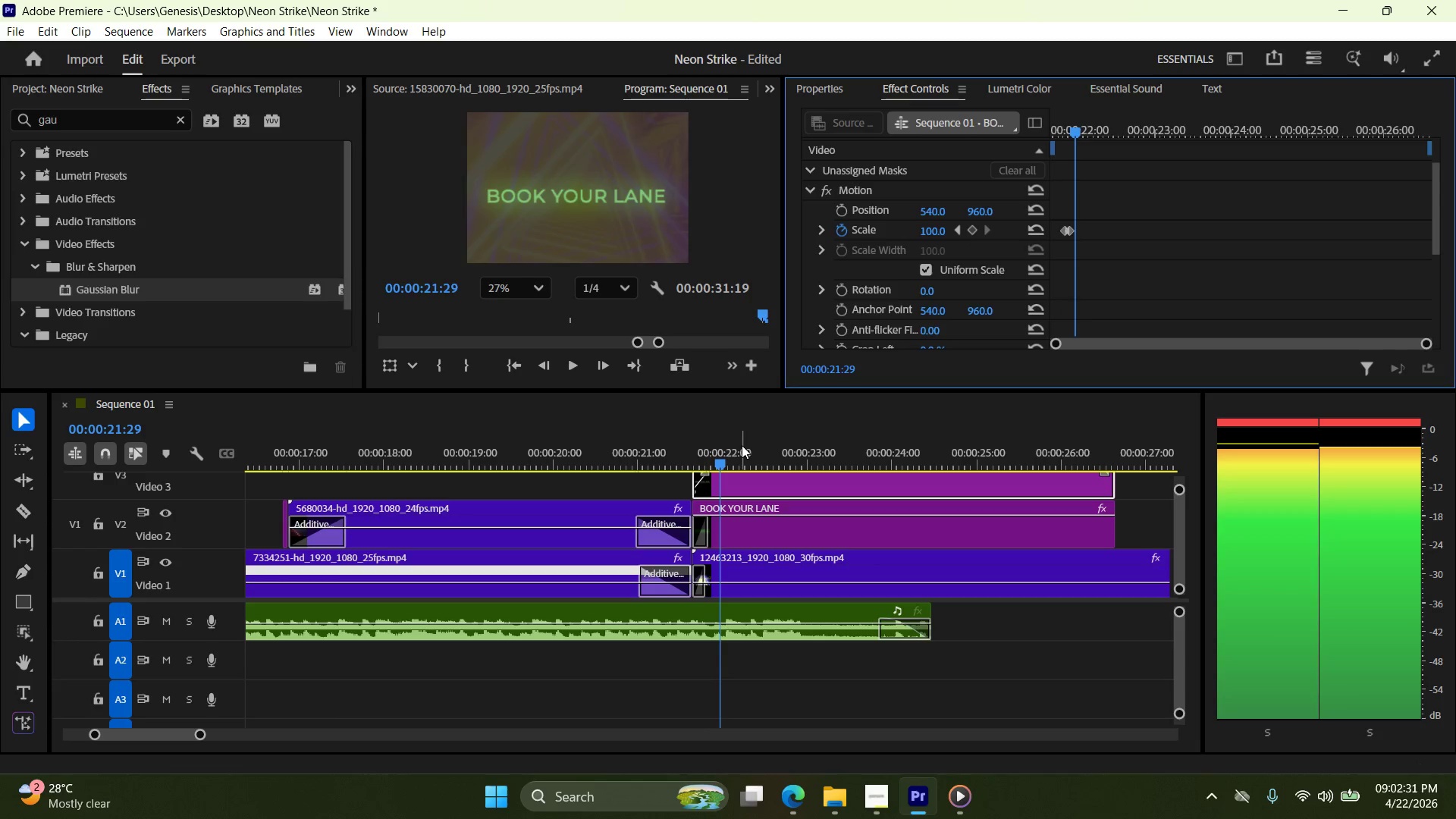 
key(ArrowLeft)
 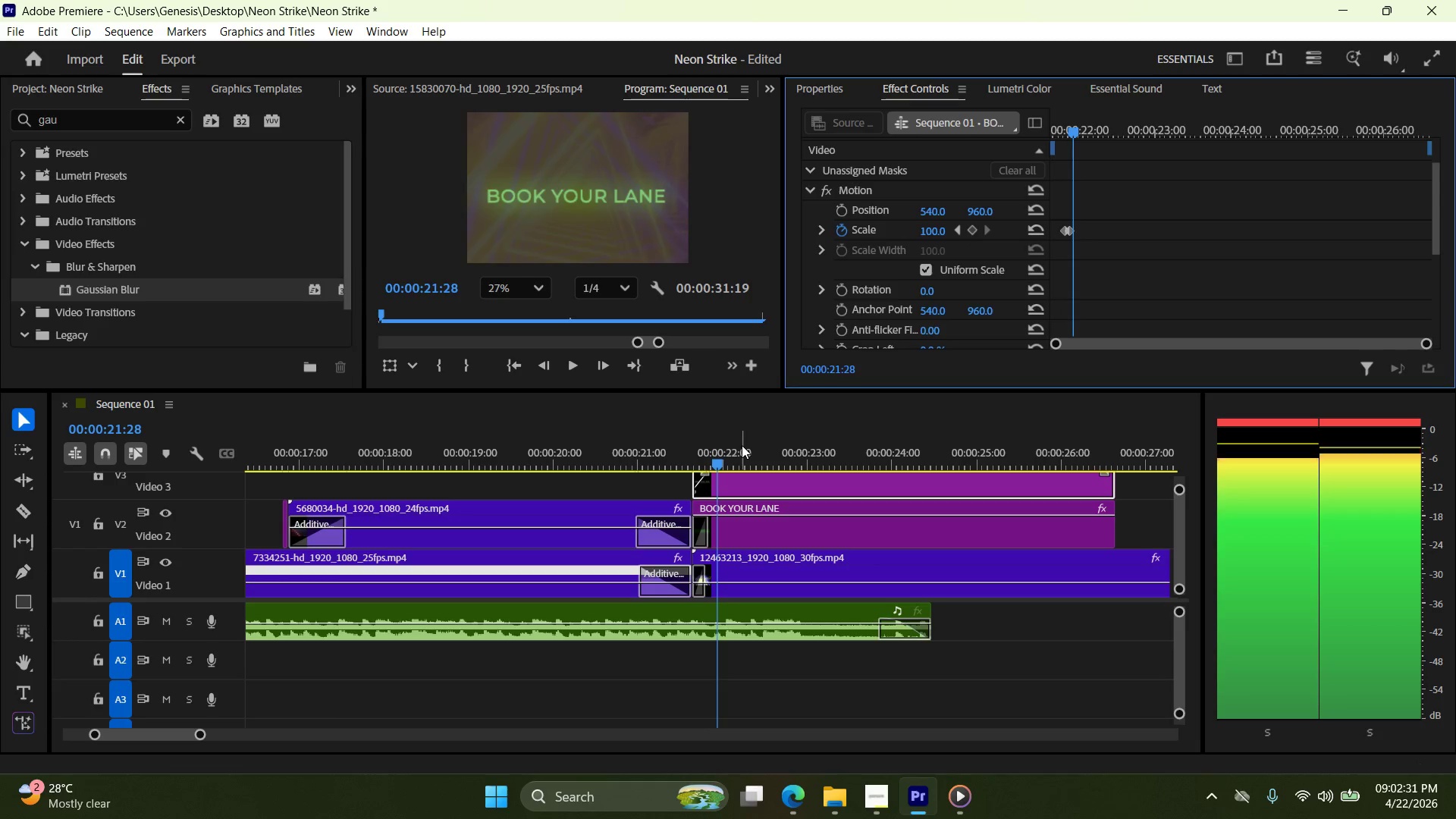 
key(ArrowLeft)
 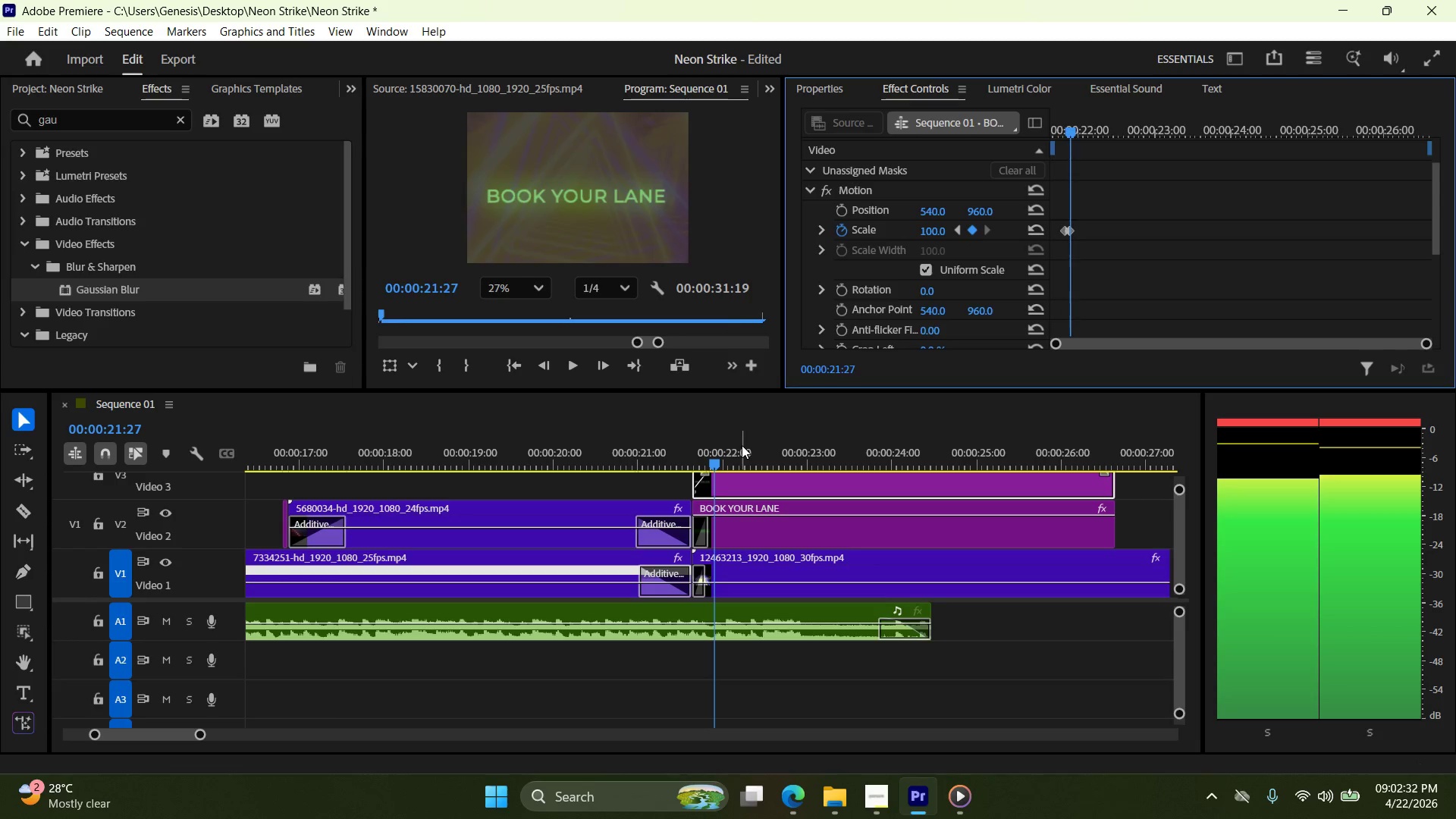 
key(ArrowLeft)
 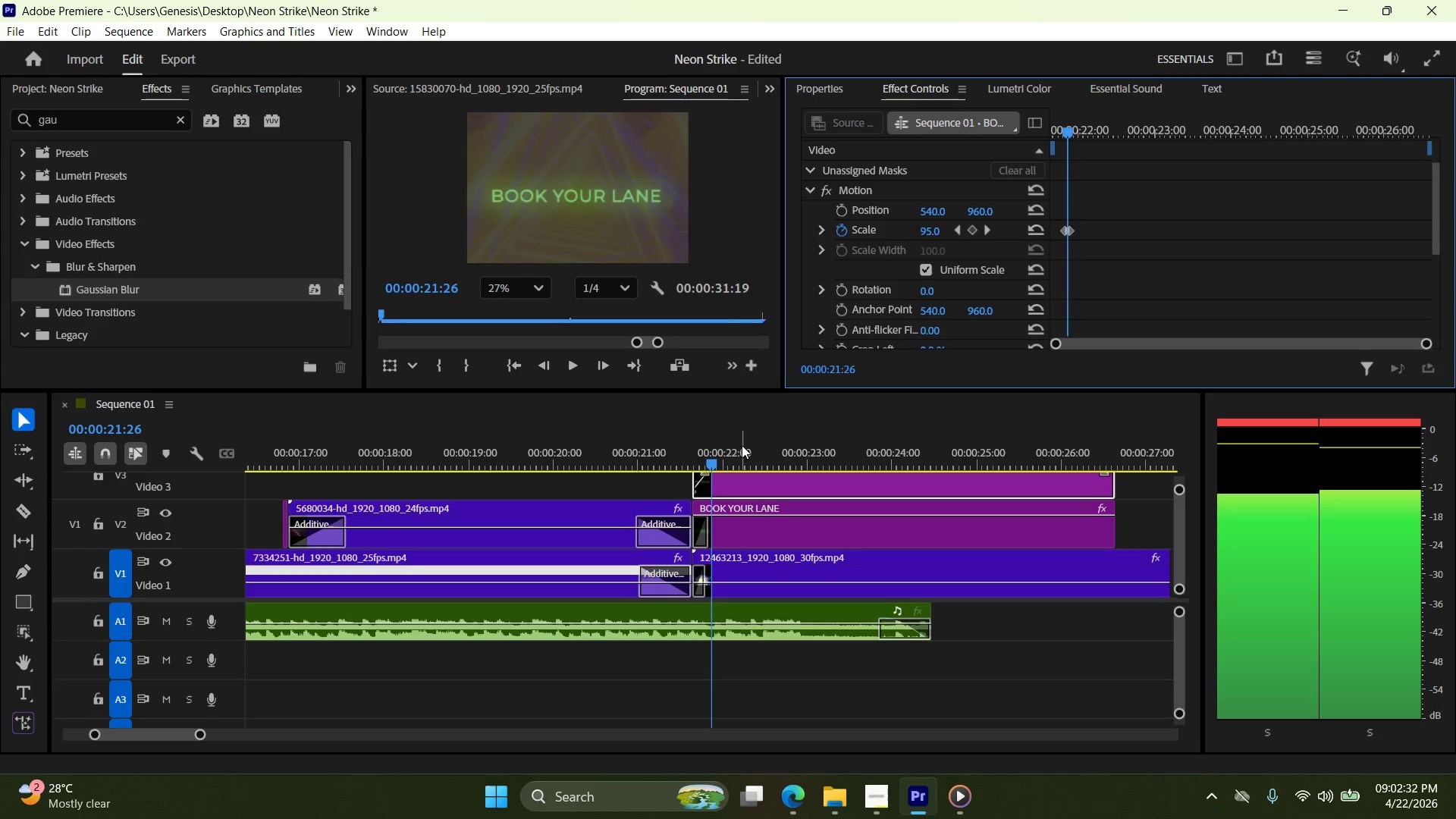 
key(ArrowLeft)
 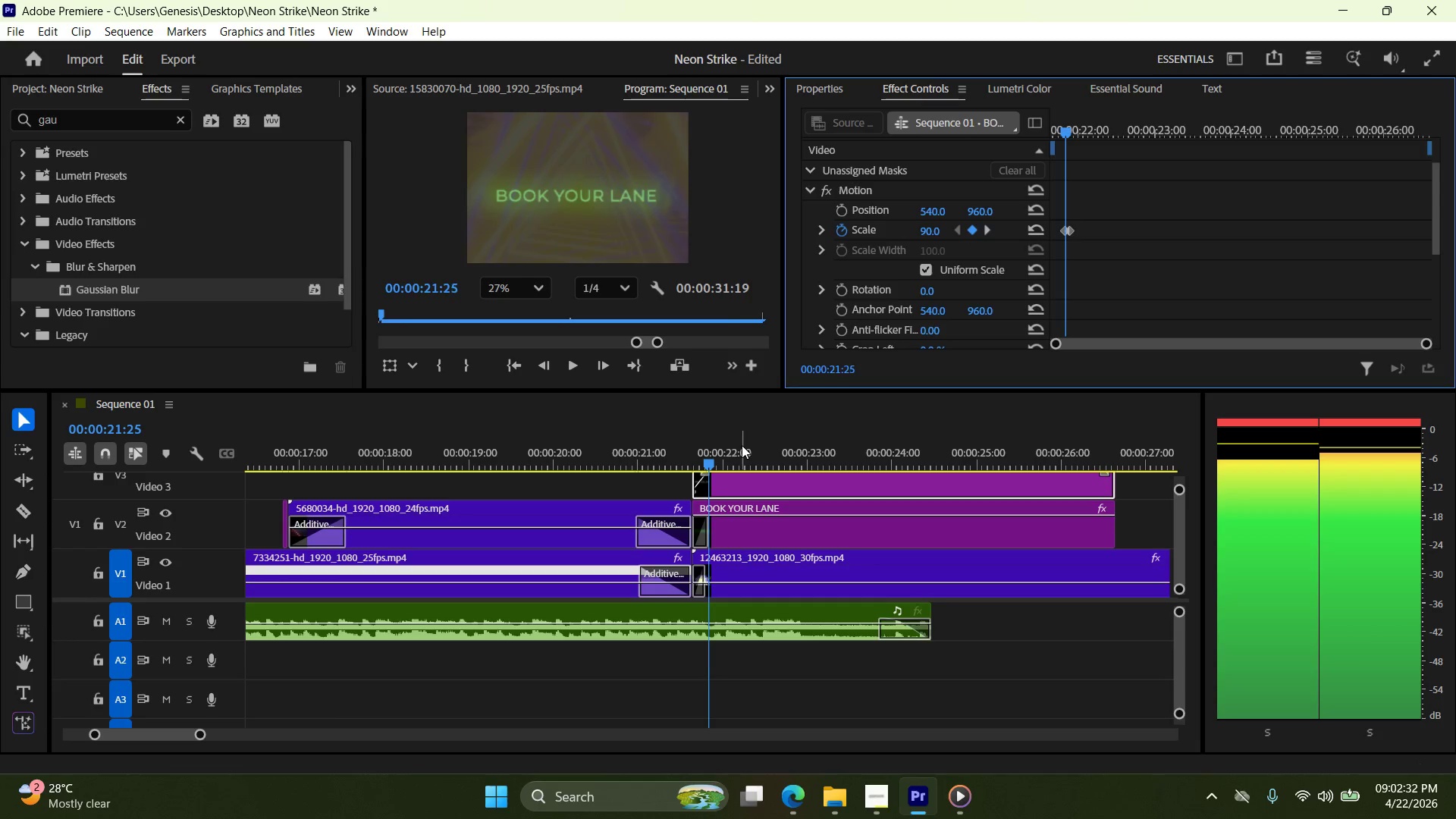 
key(ArrowRight)
 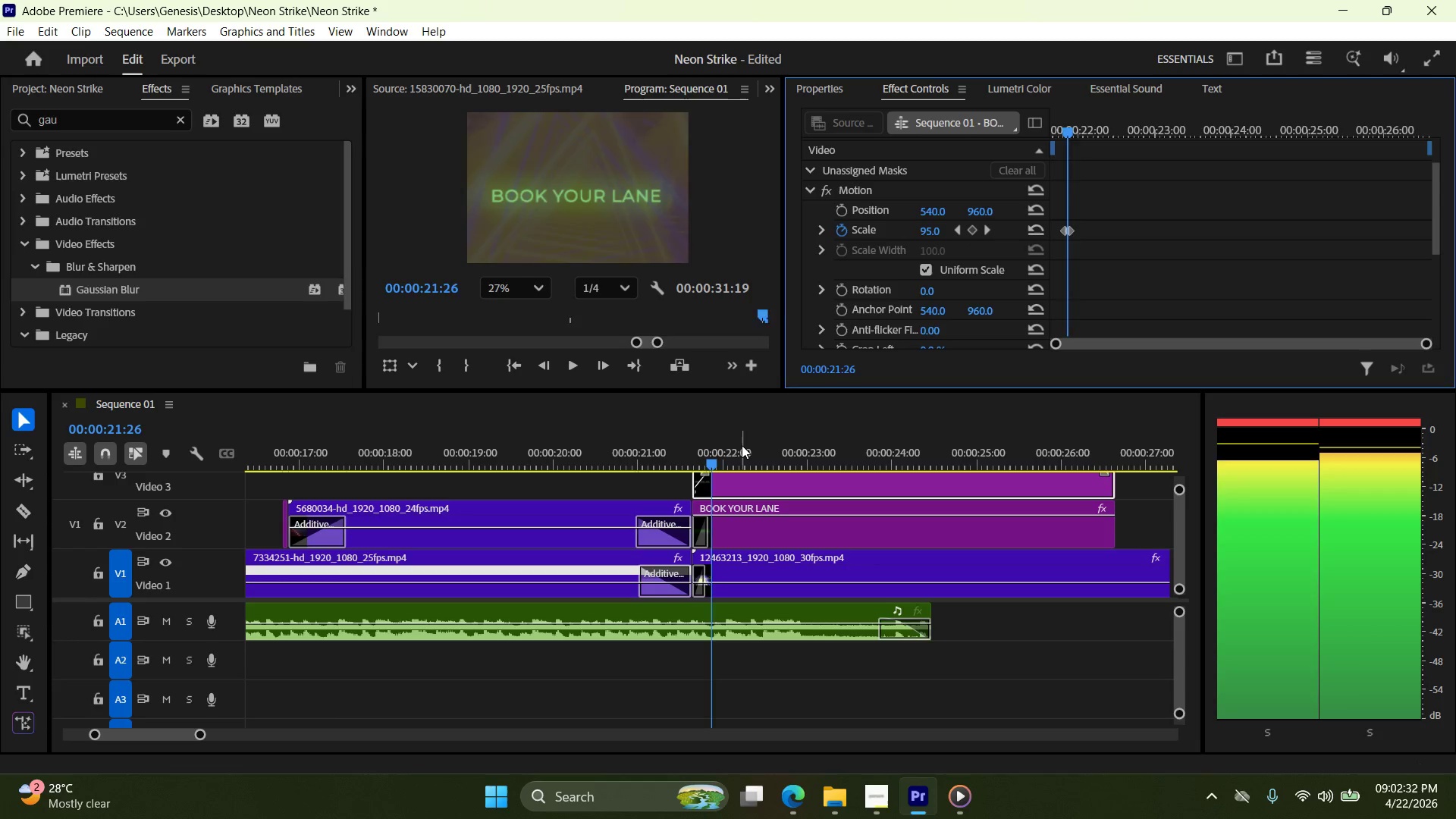 
key(ArrowRight)
 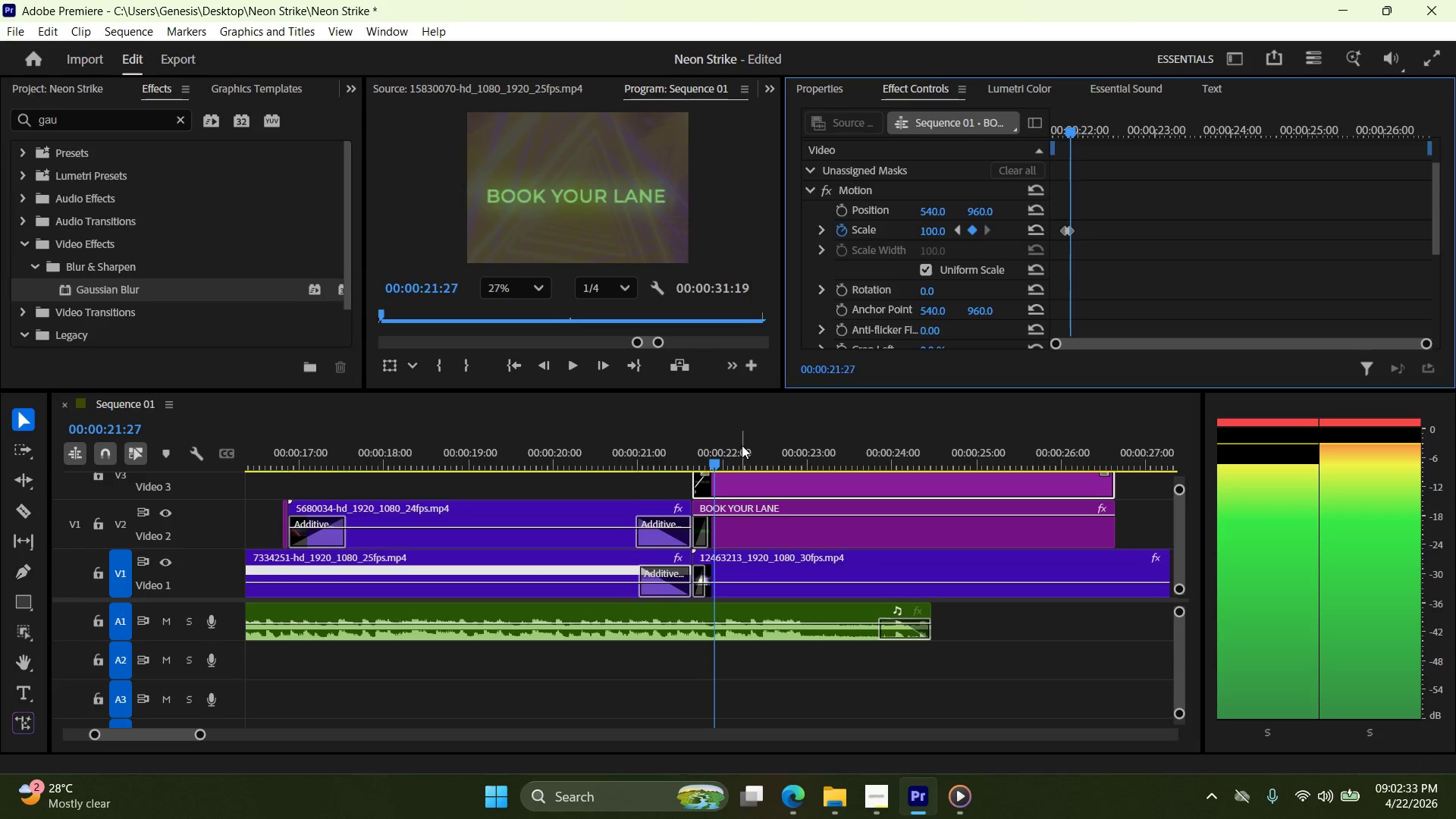 
key(ArrowLeft)
 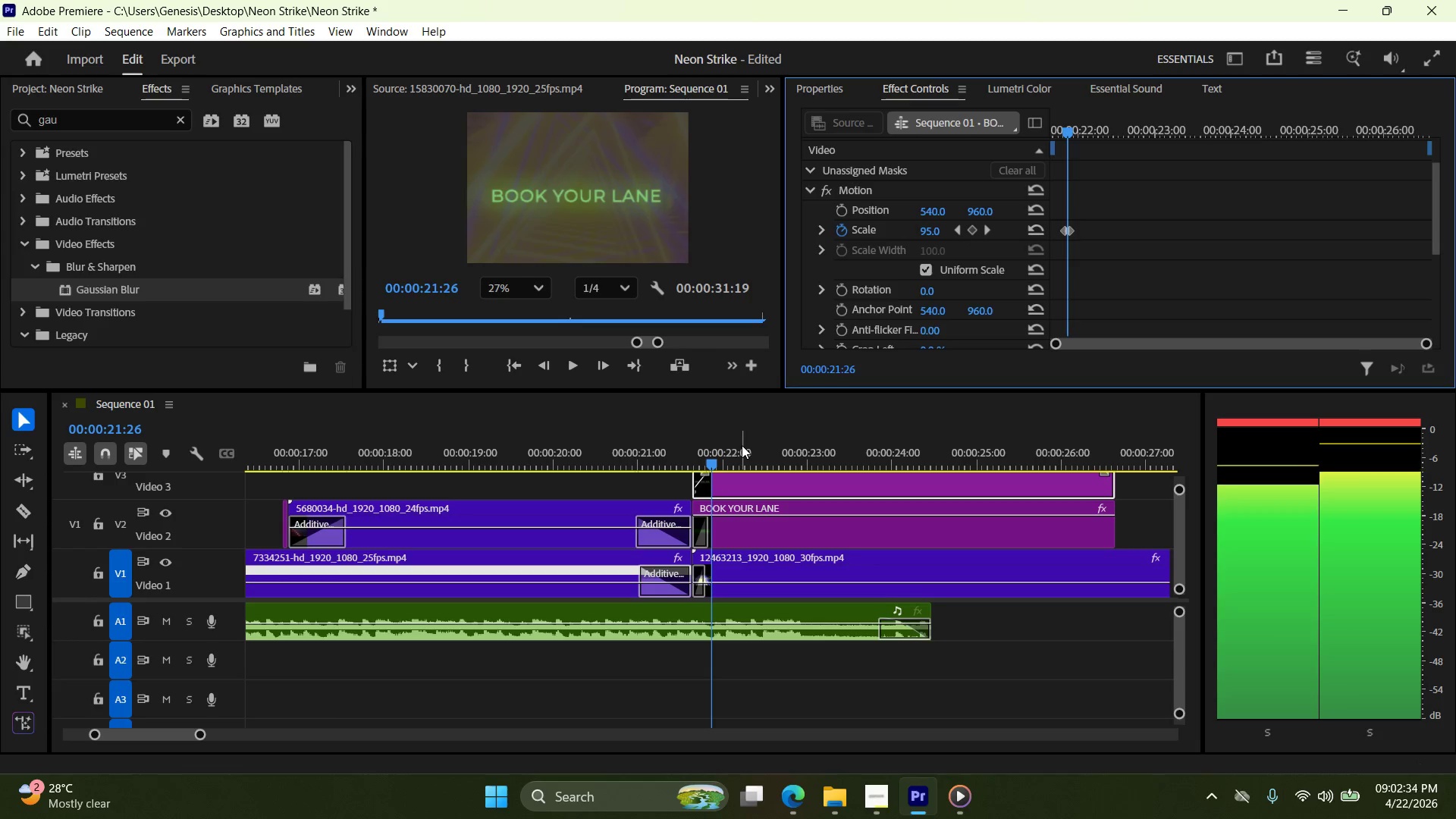 
key(ArrowLeft)
 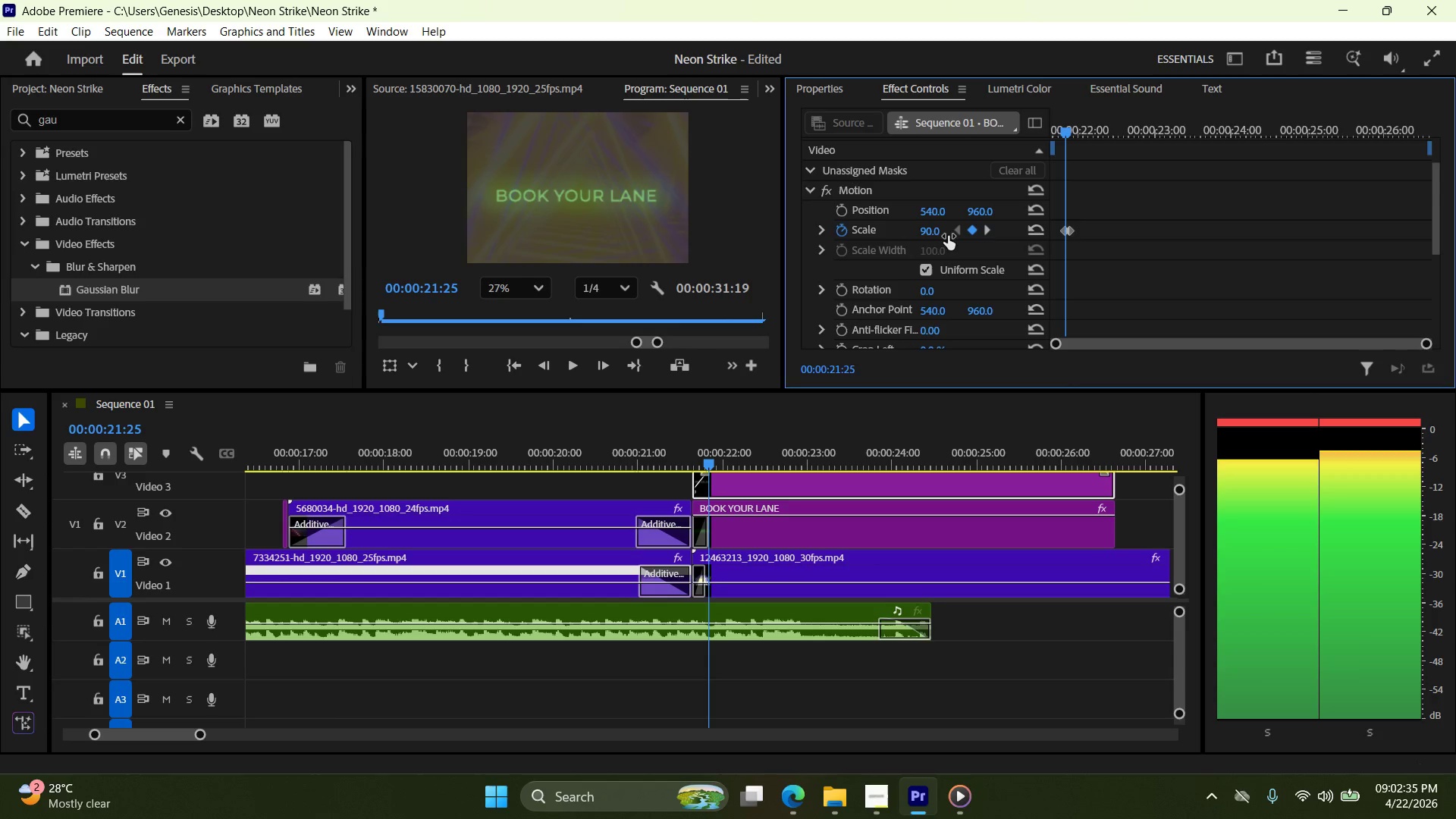 
double_click([945, 228])
 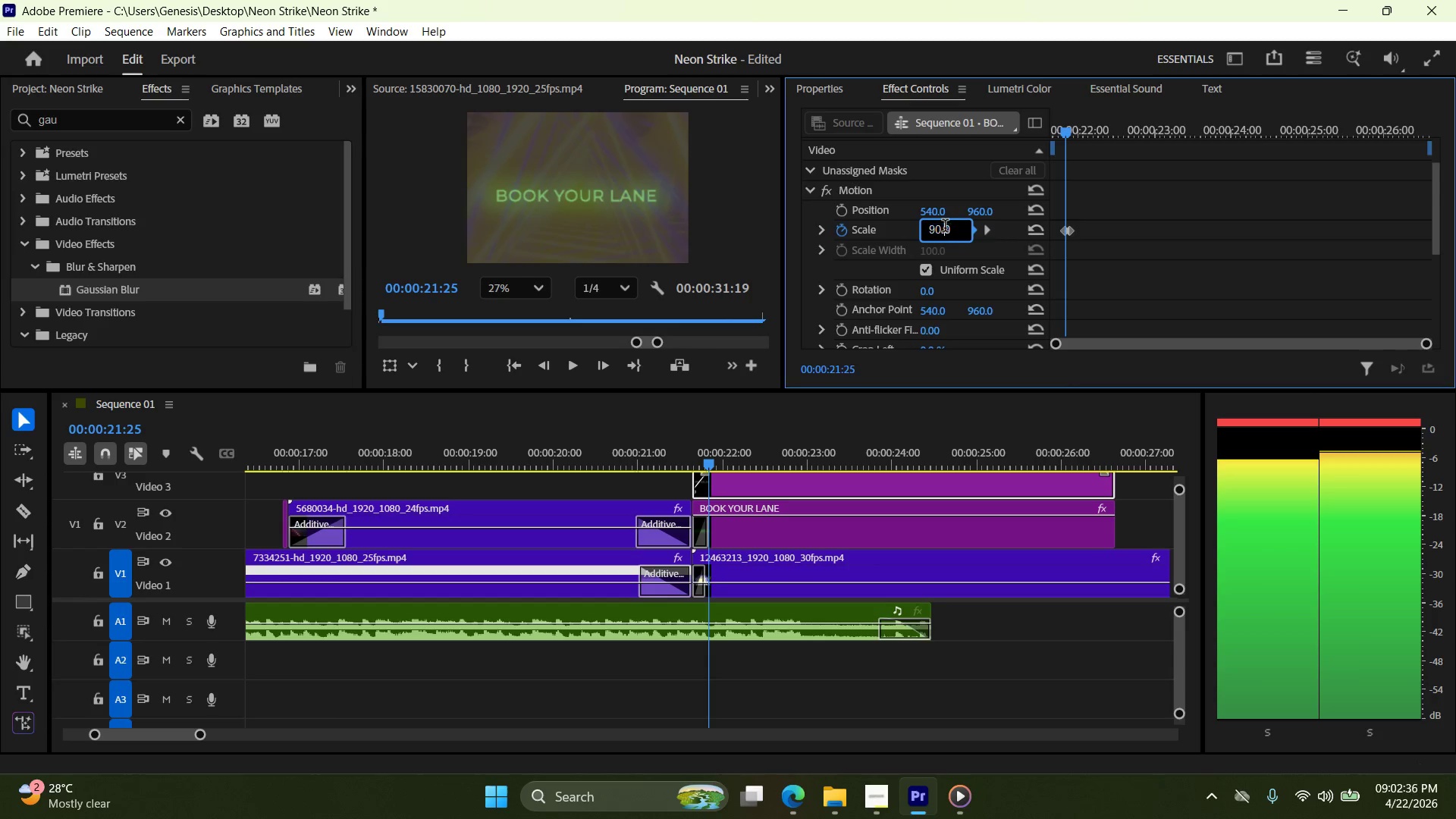 
triple_click([945, 228])
 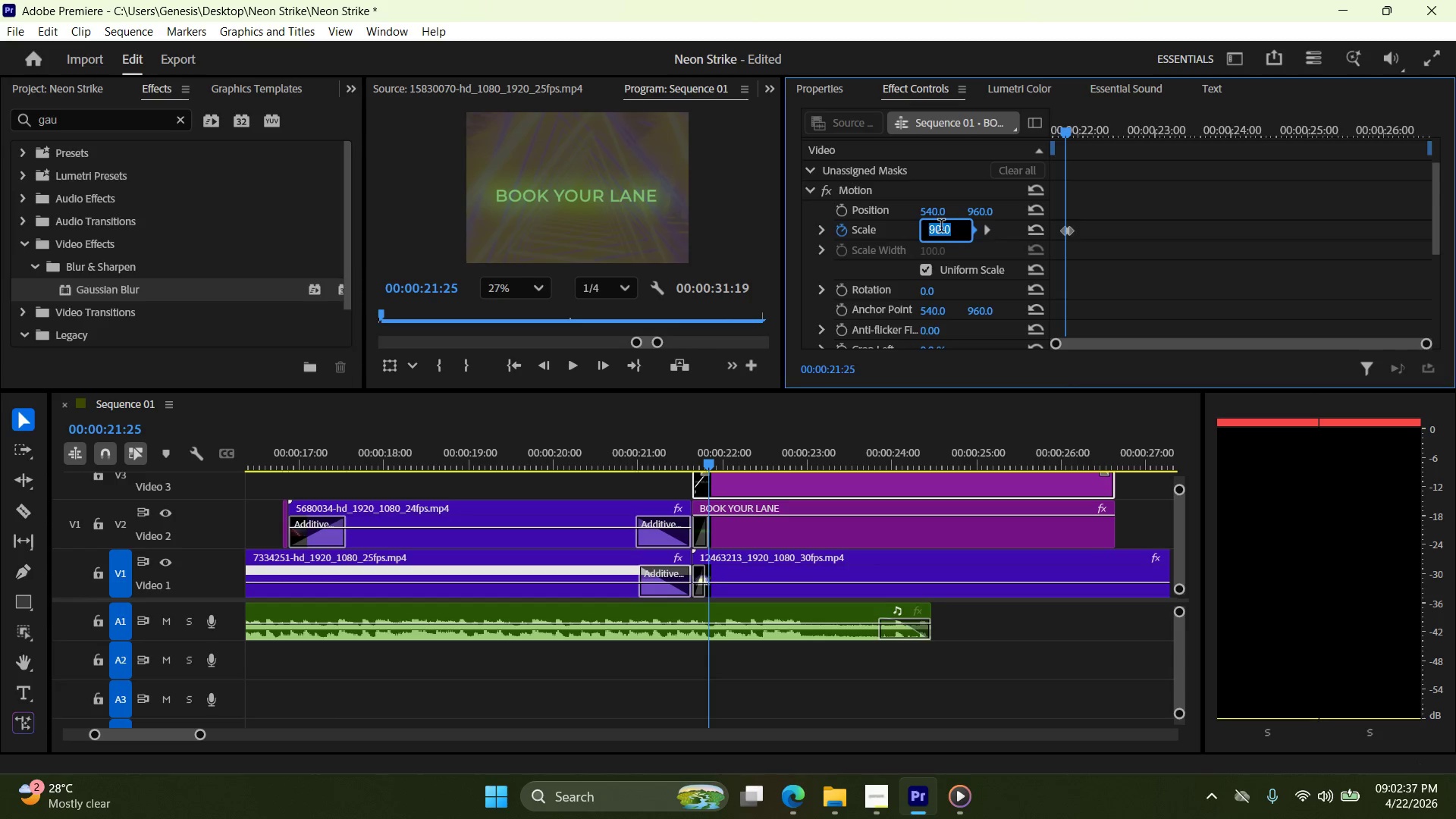 
key(Numpad9)
 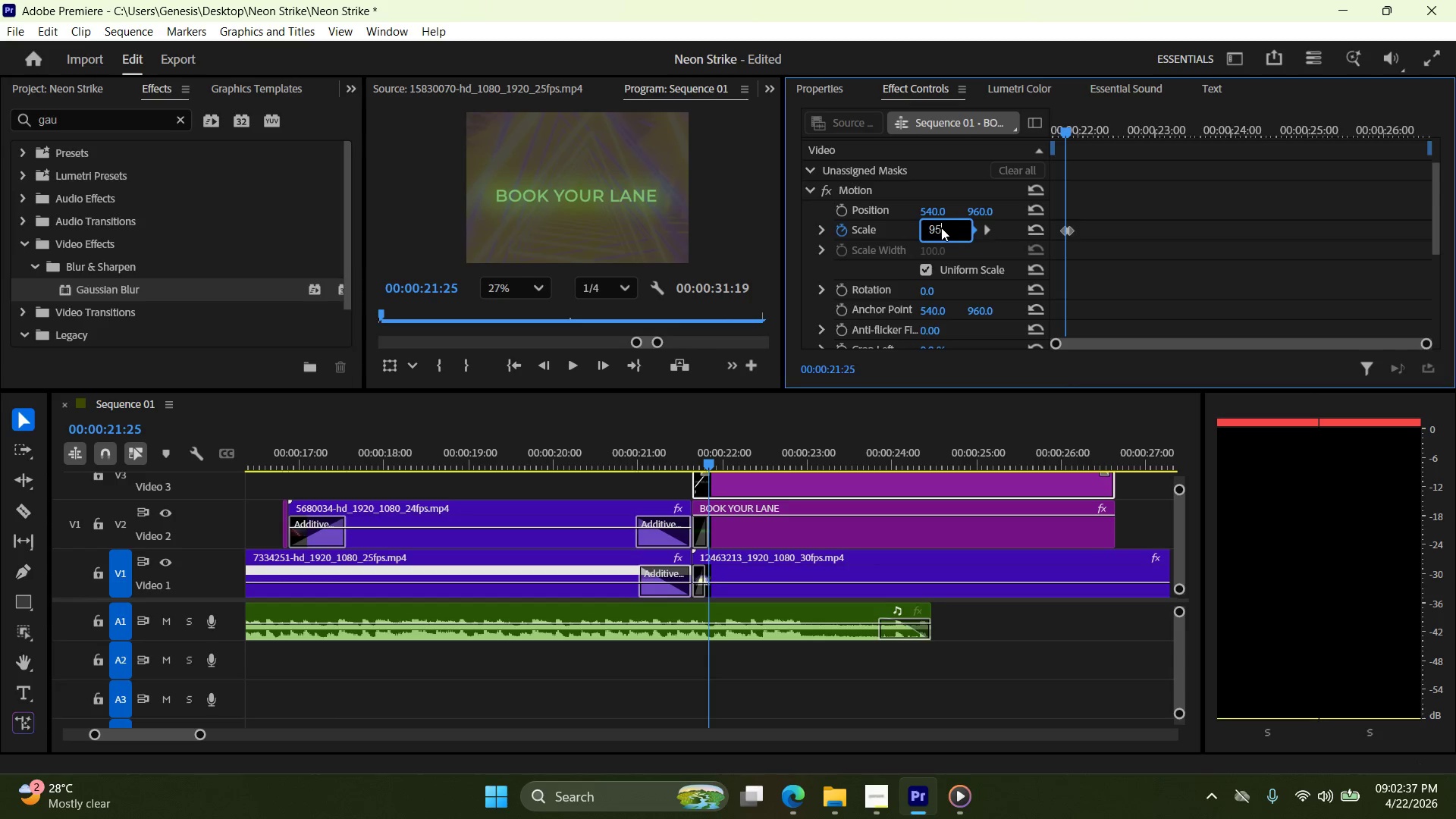 
key(Numpad5)
 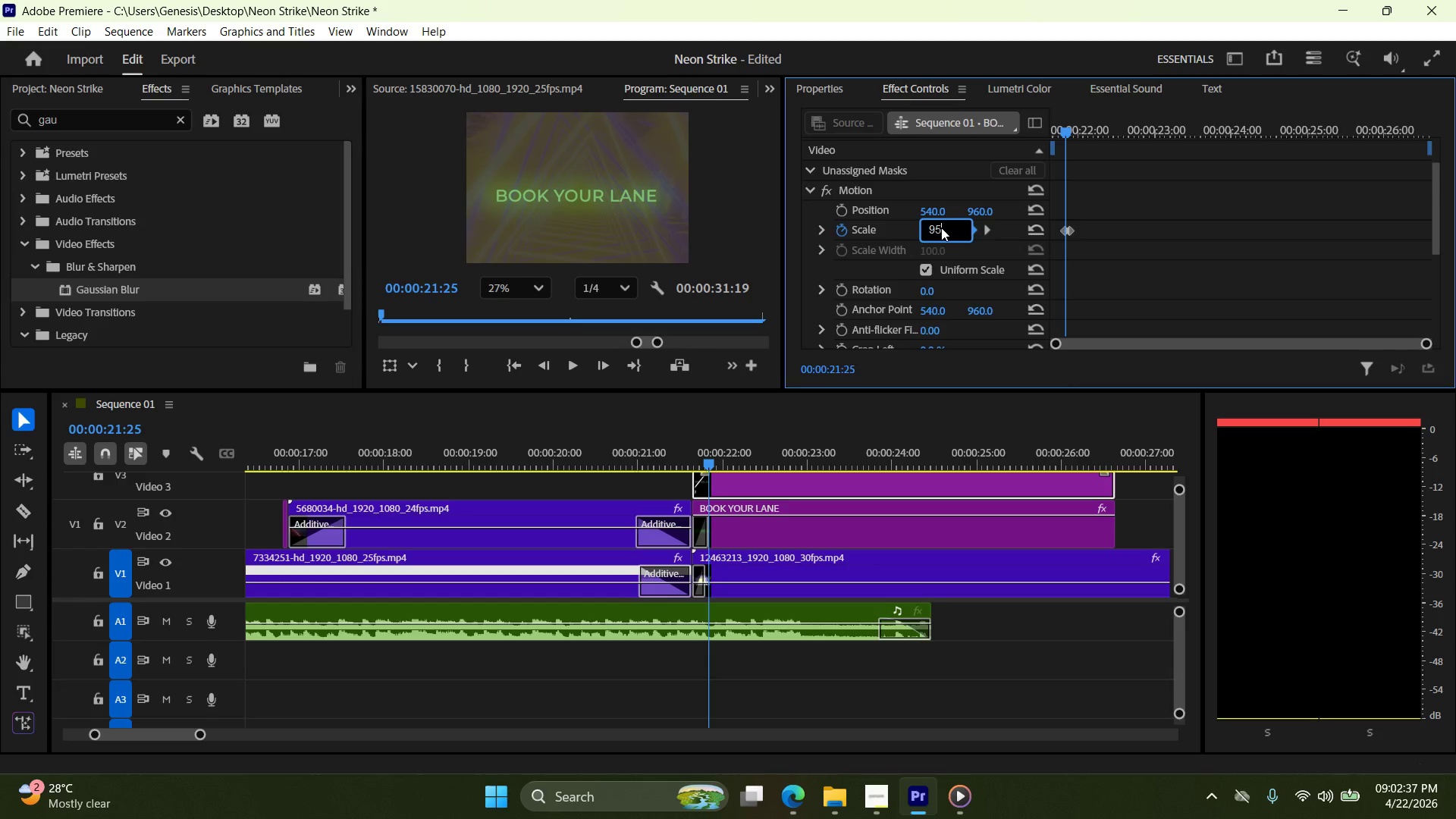 
key(NumpadEnter)
 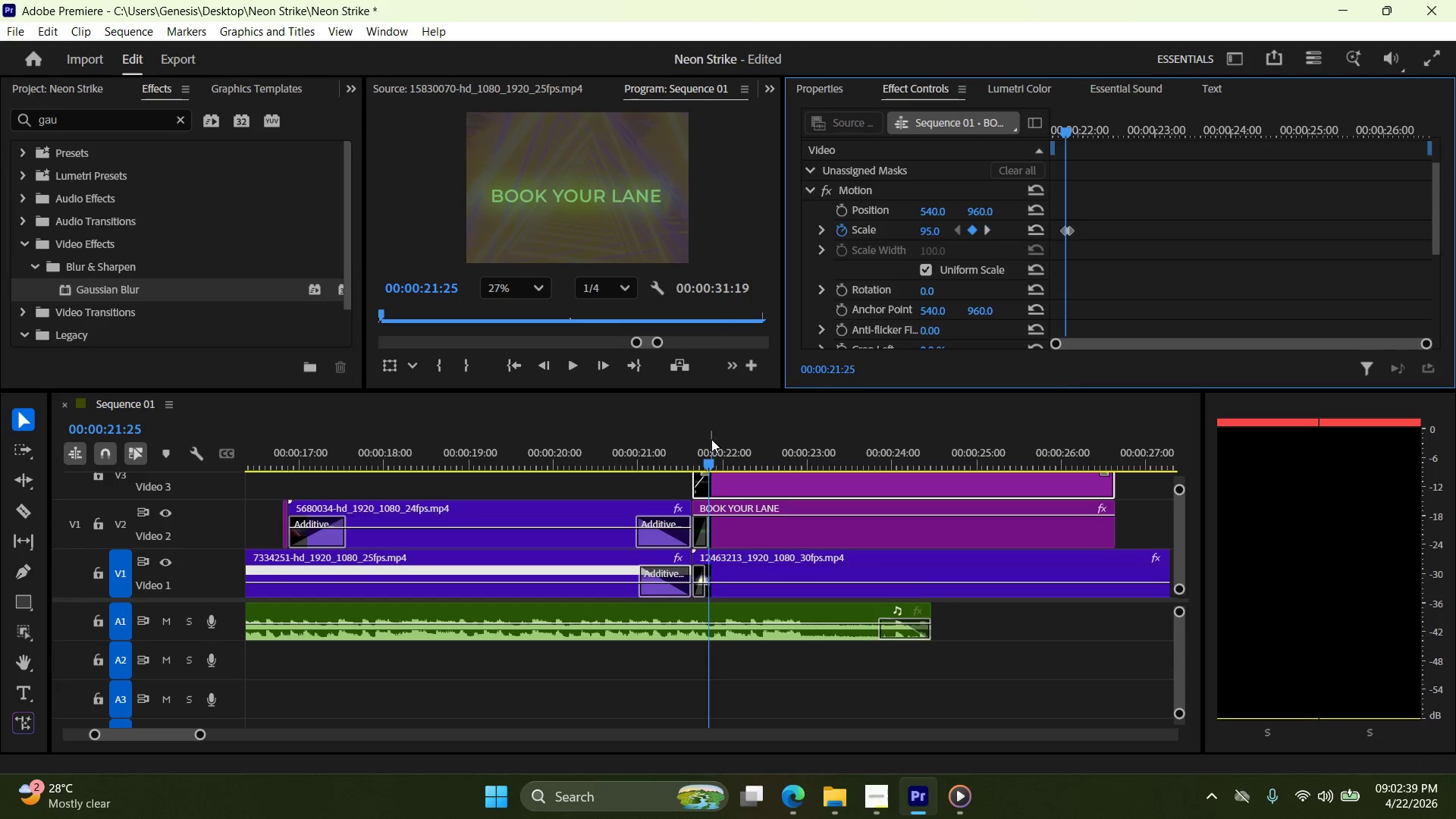 
key(ArrowRight)
 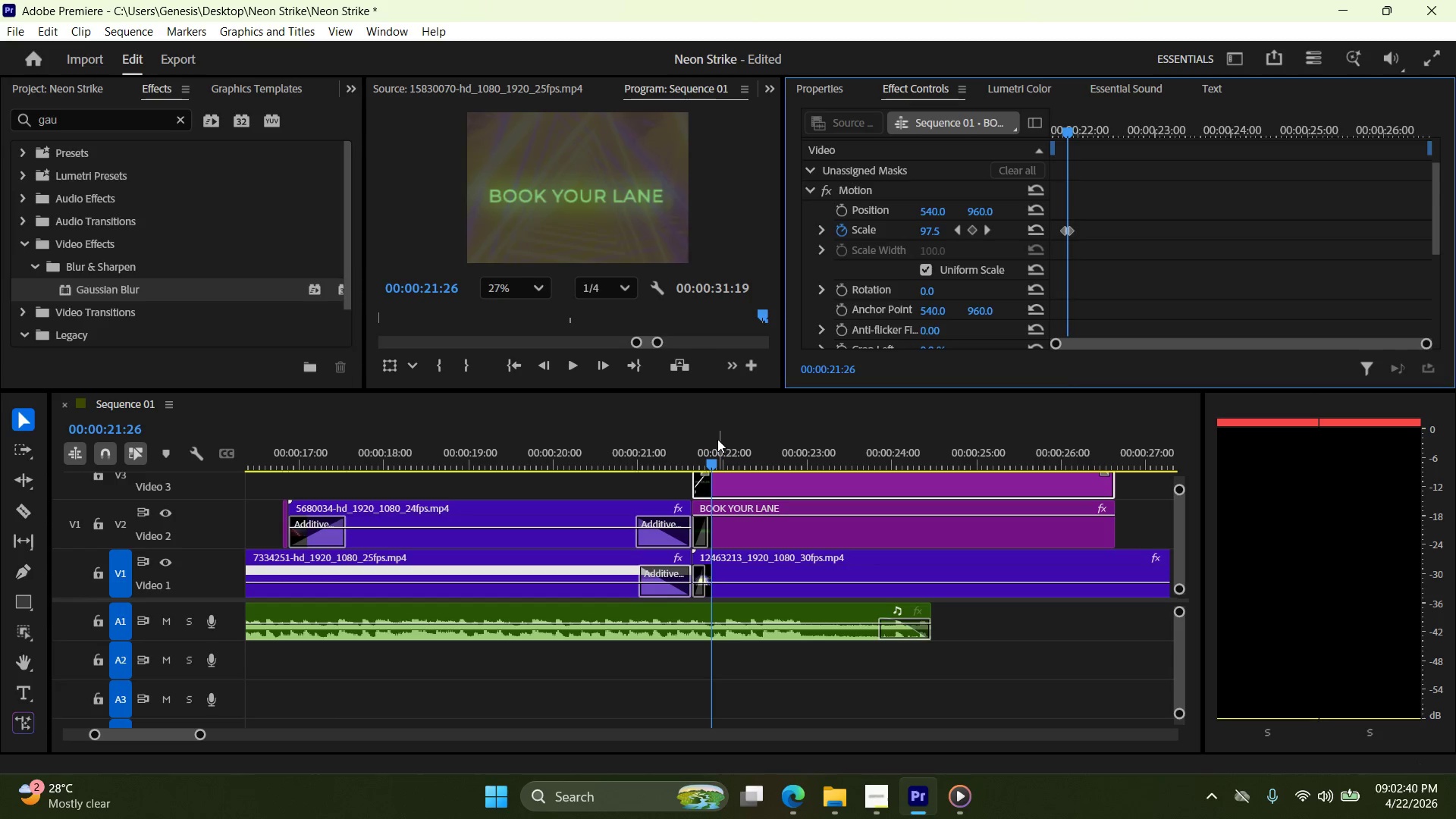 
key(ArrowRight)
 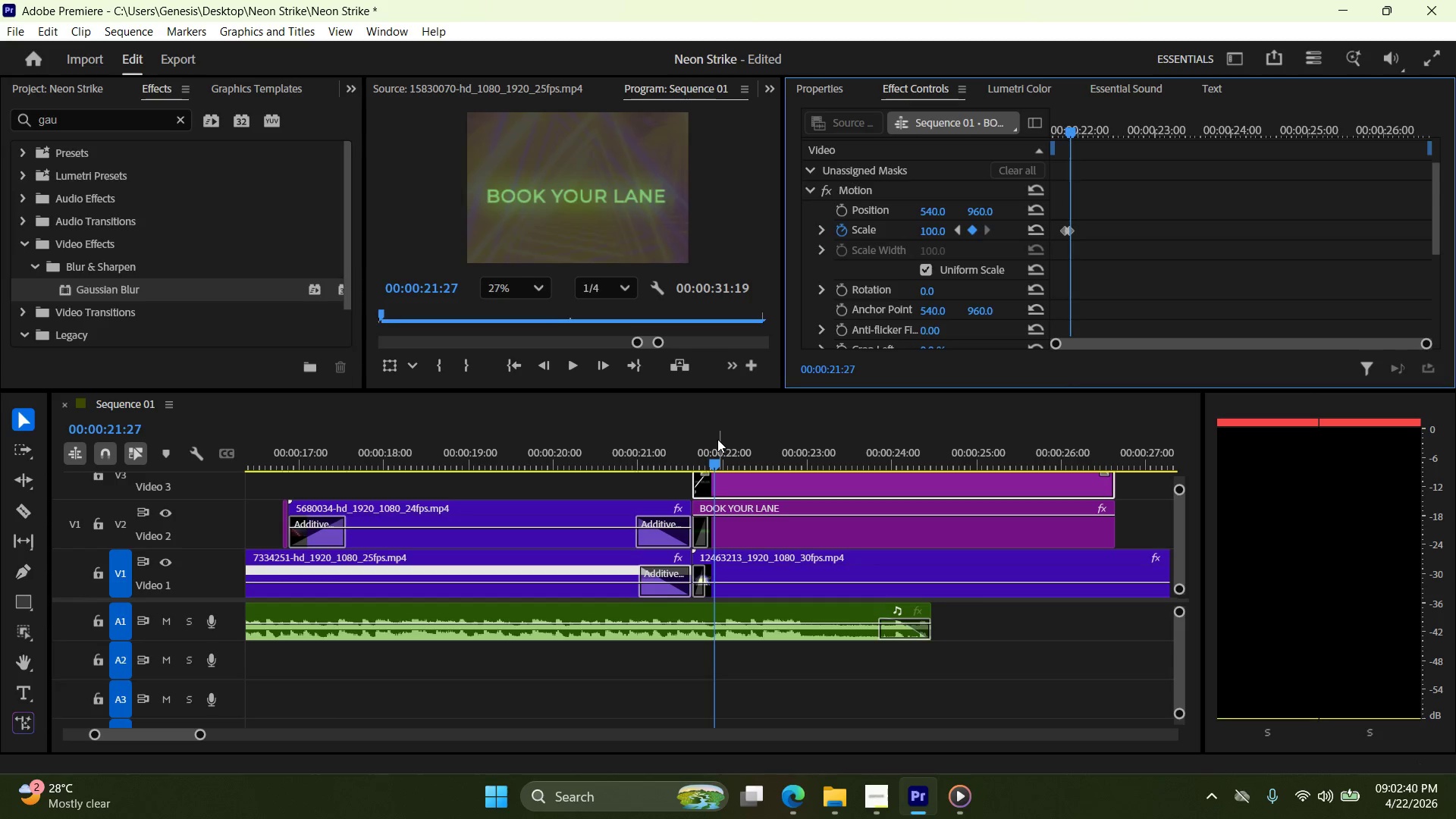 
key(ArrowRight)
 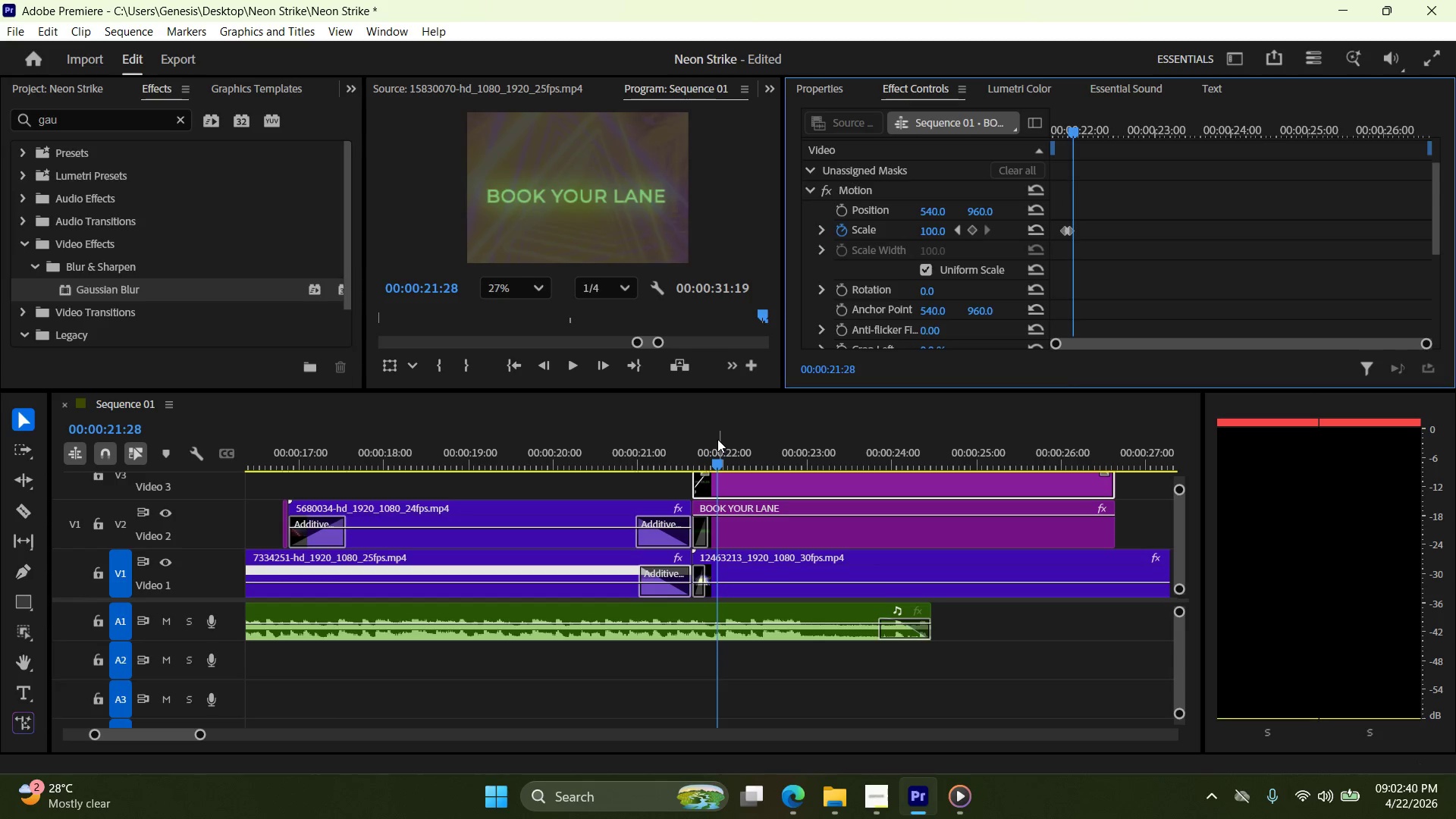 
key(ArrowLeft)
 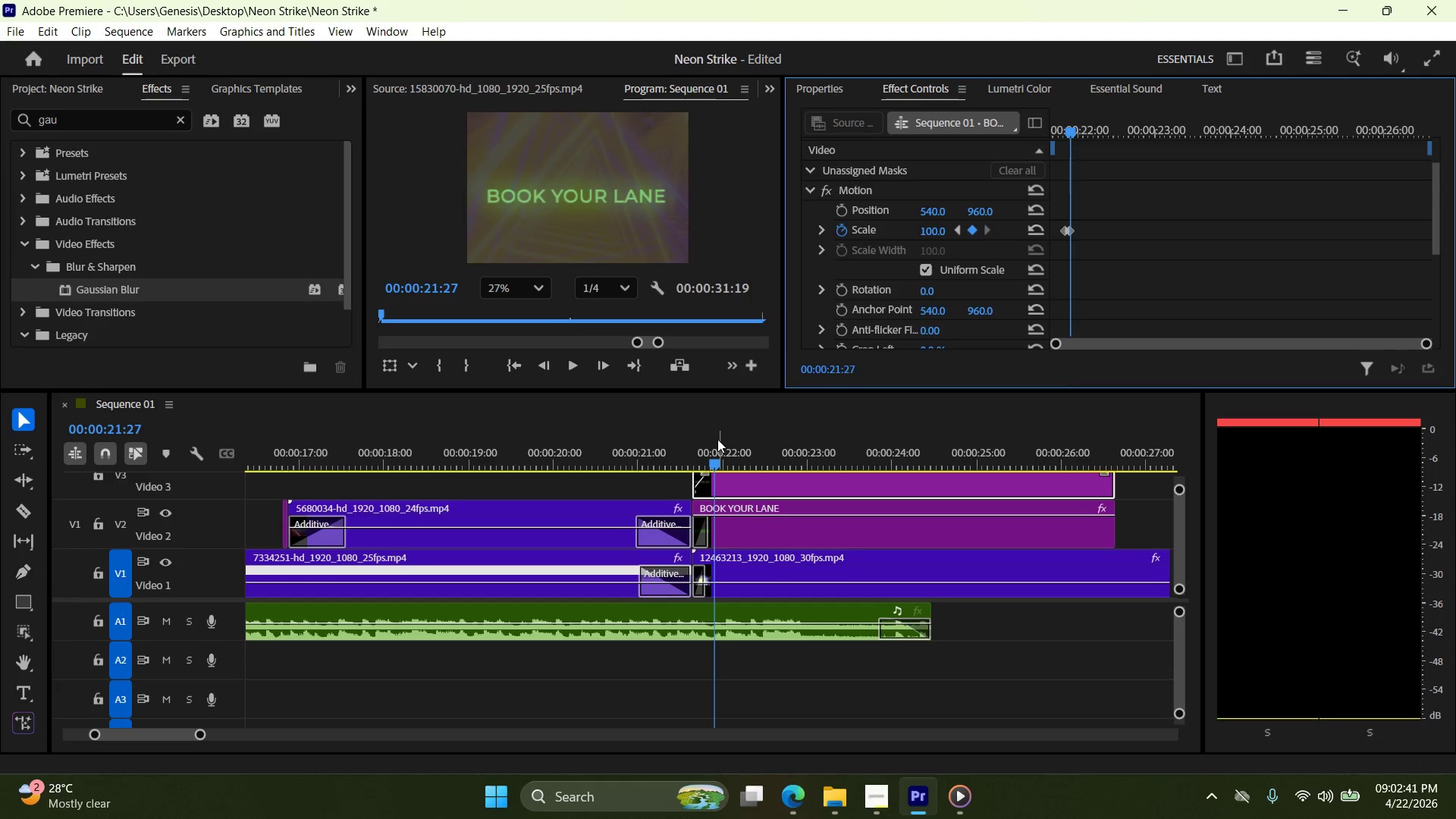 
key(ArrowLeft)
 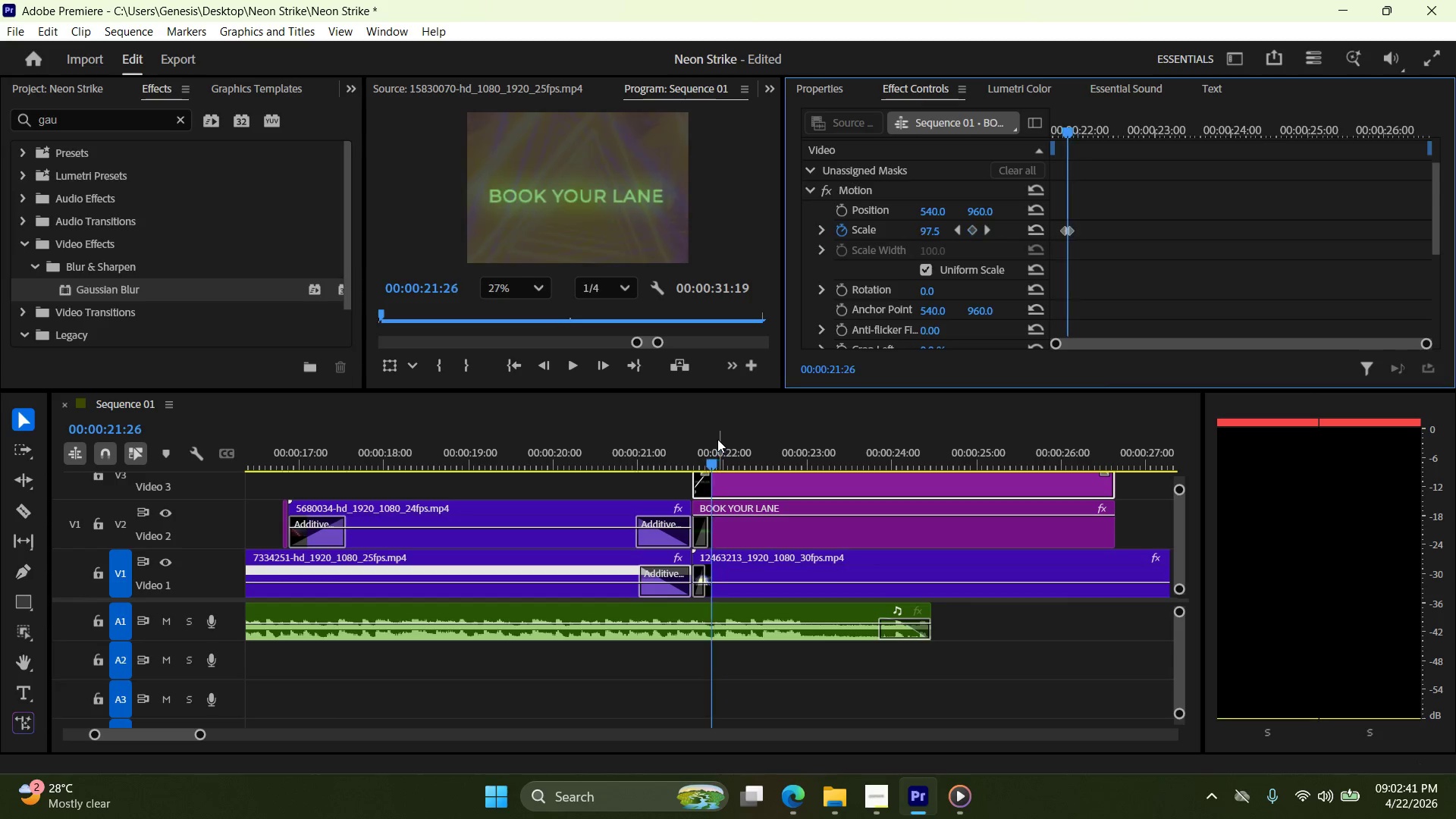 
key(ArrowLeft)
 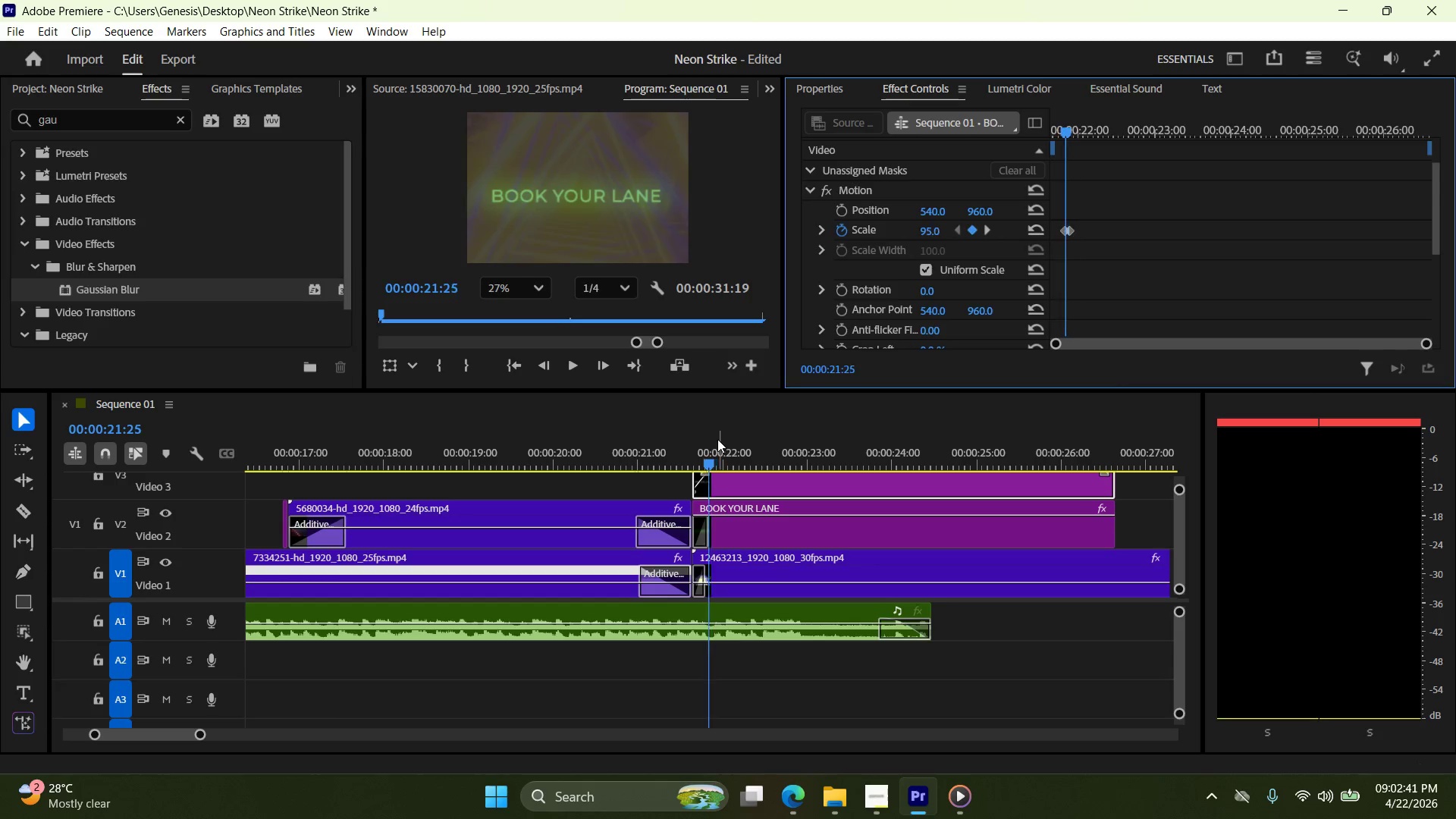 
key(ArrowLeft)
 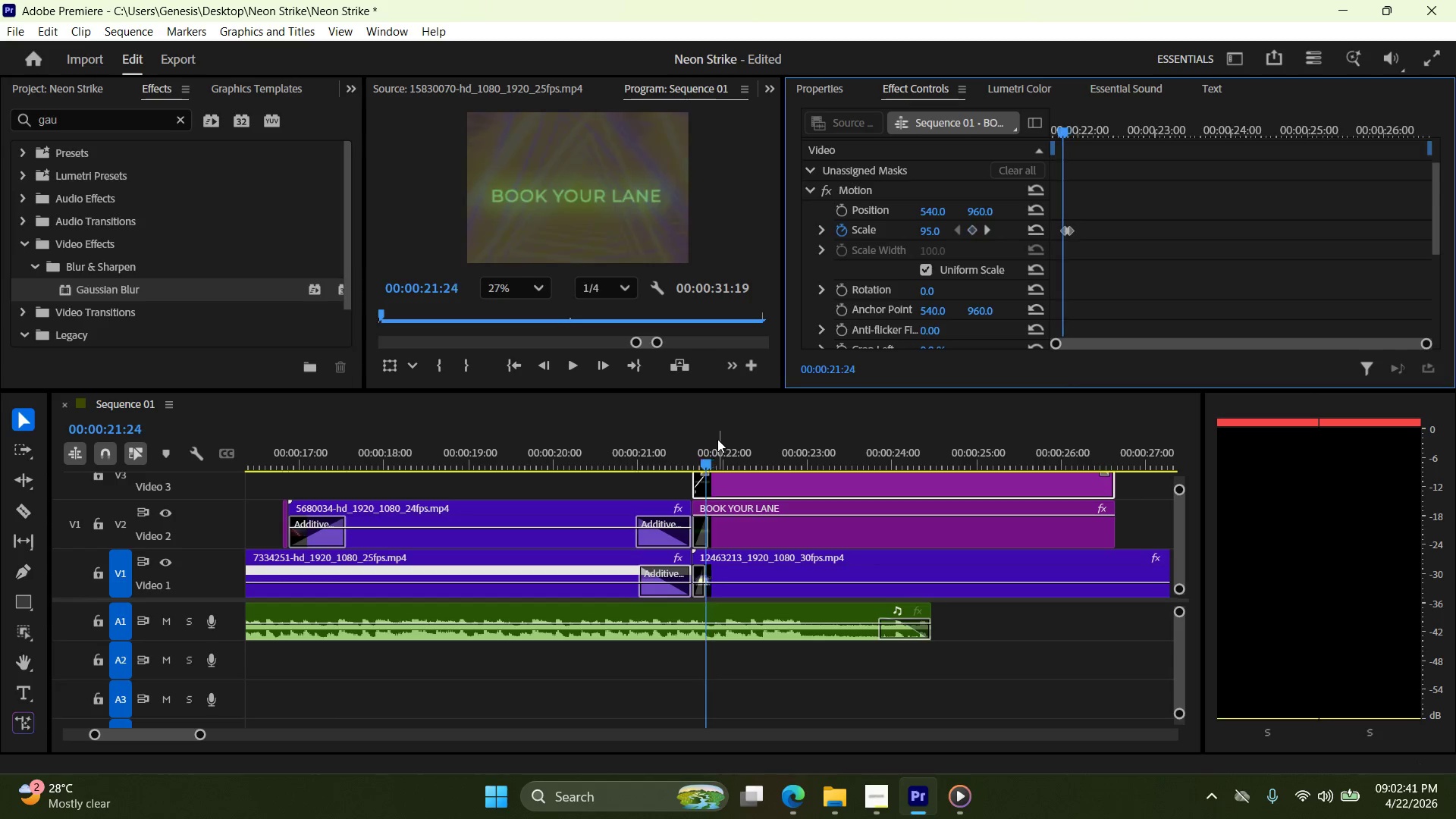 
key(ArrowLeft)
 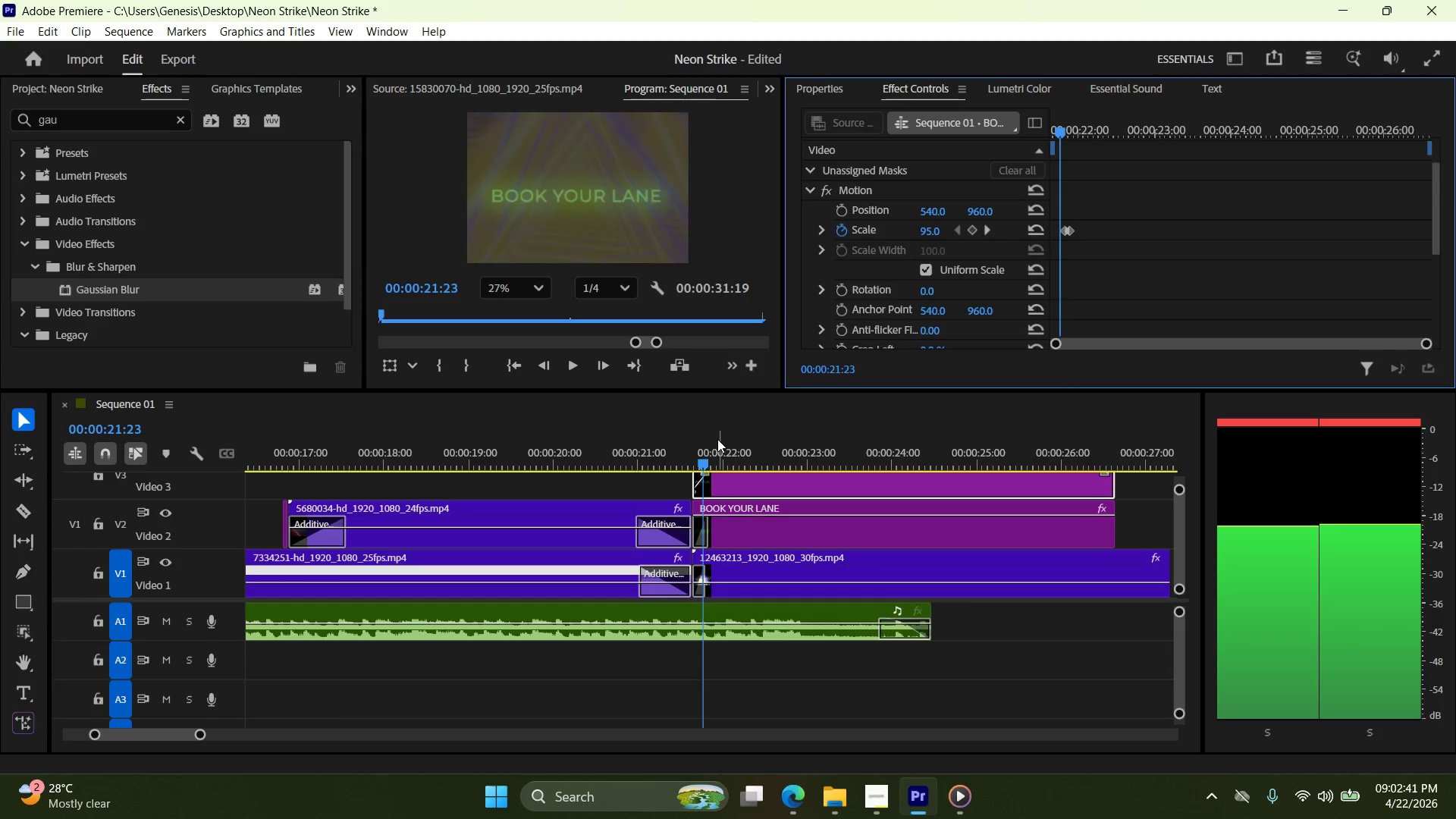 
key(ArrowLeft)
 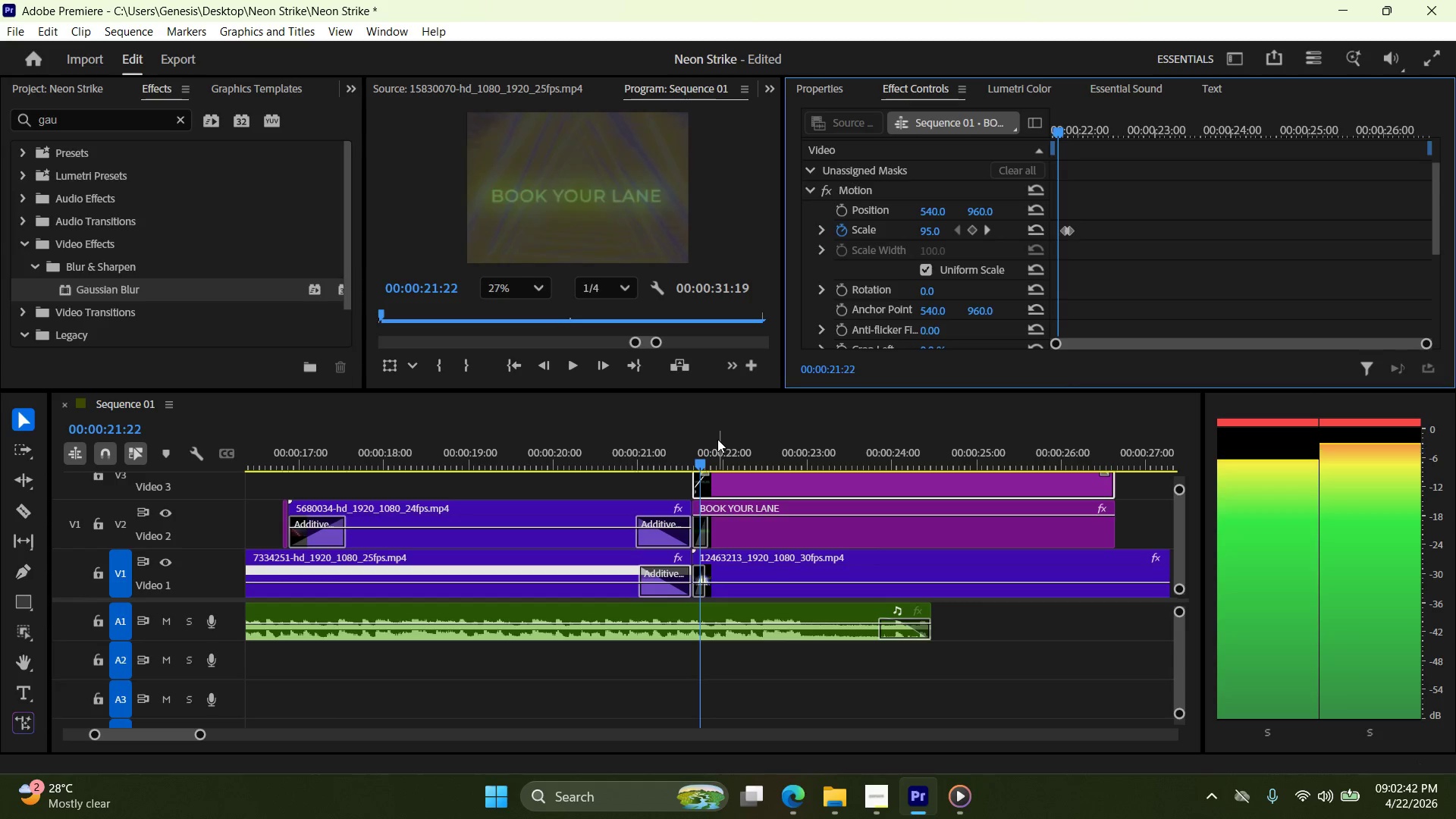 
key(ArrowLeft)
 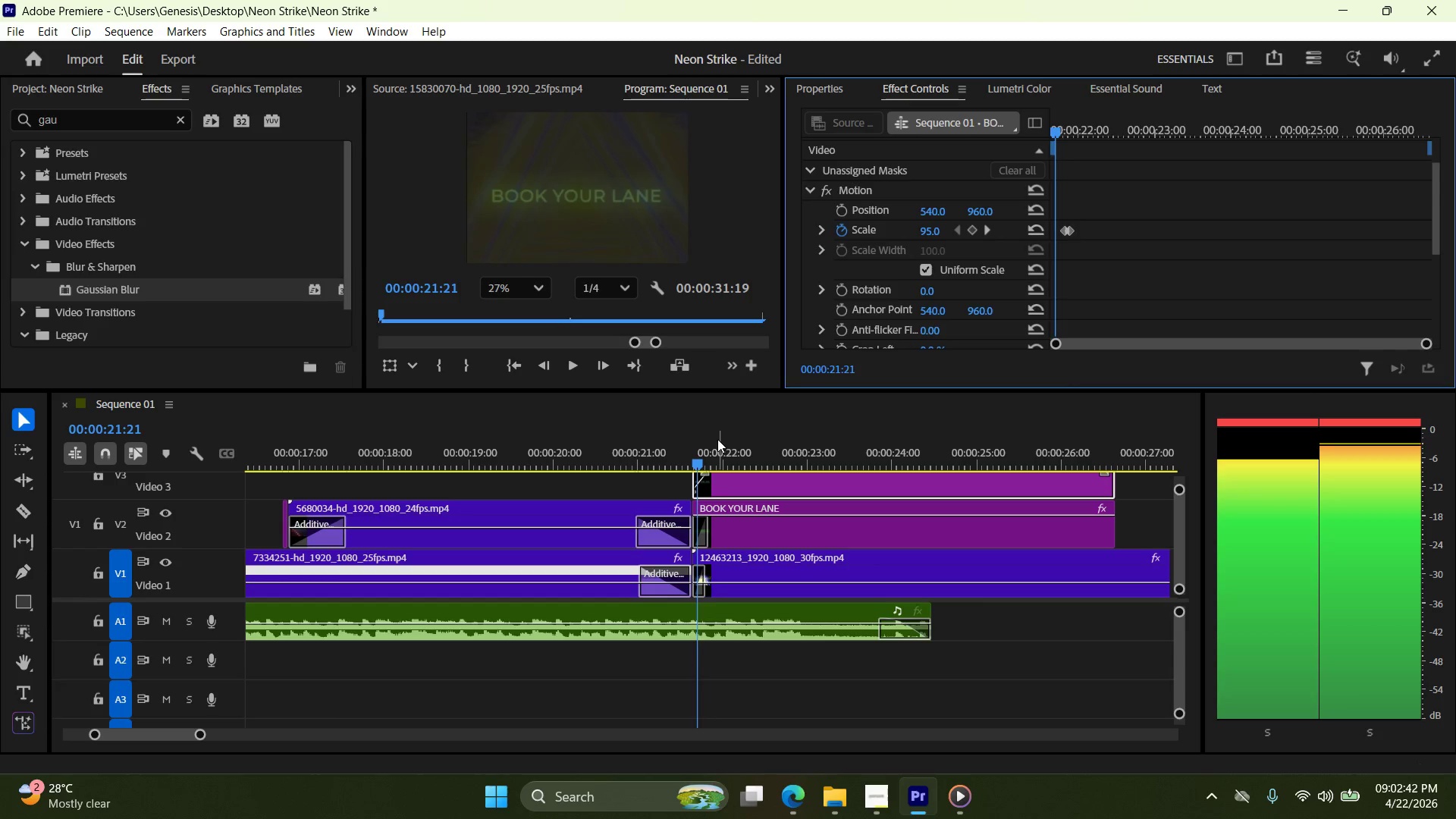 
key(ArrowLeft)
 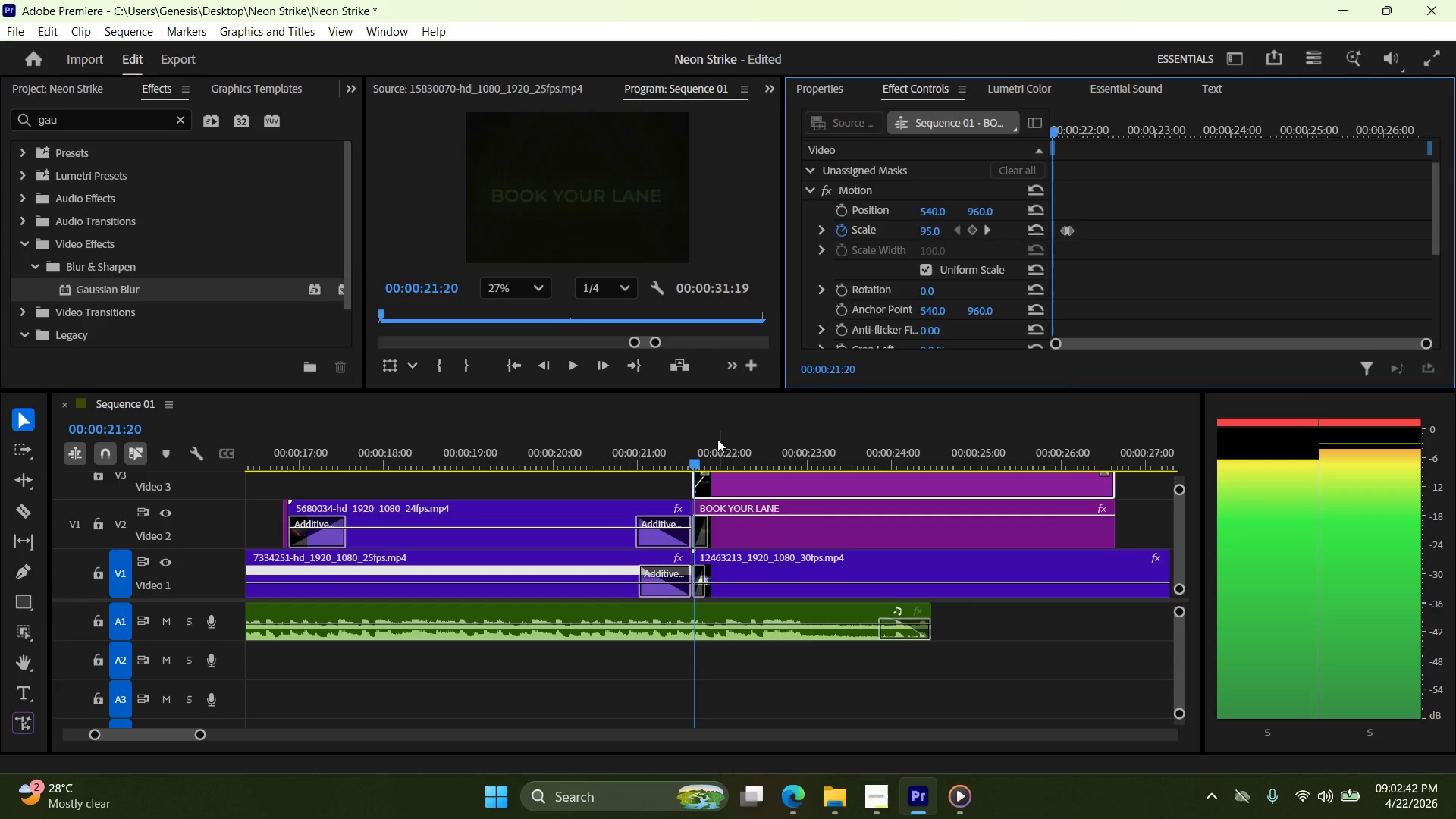 
key(ArrowLeft)
 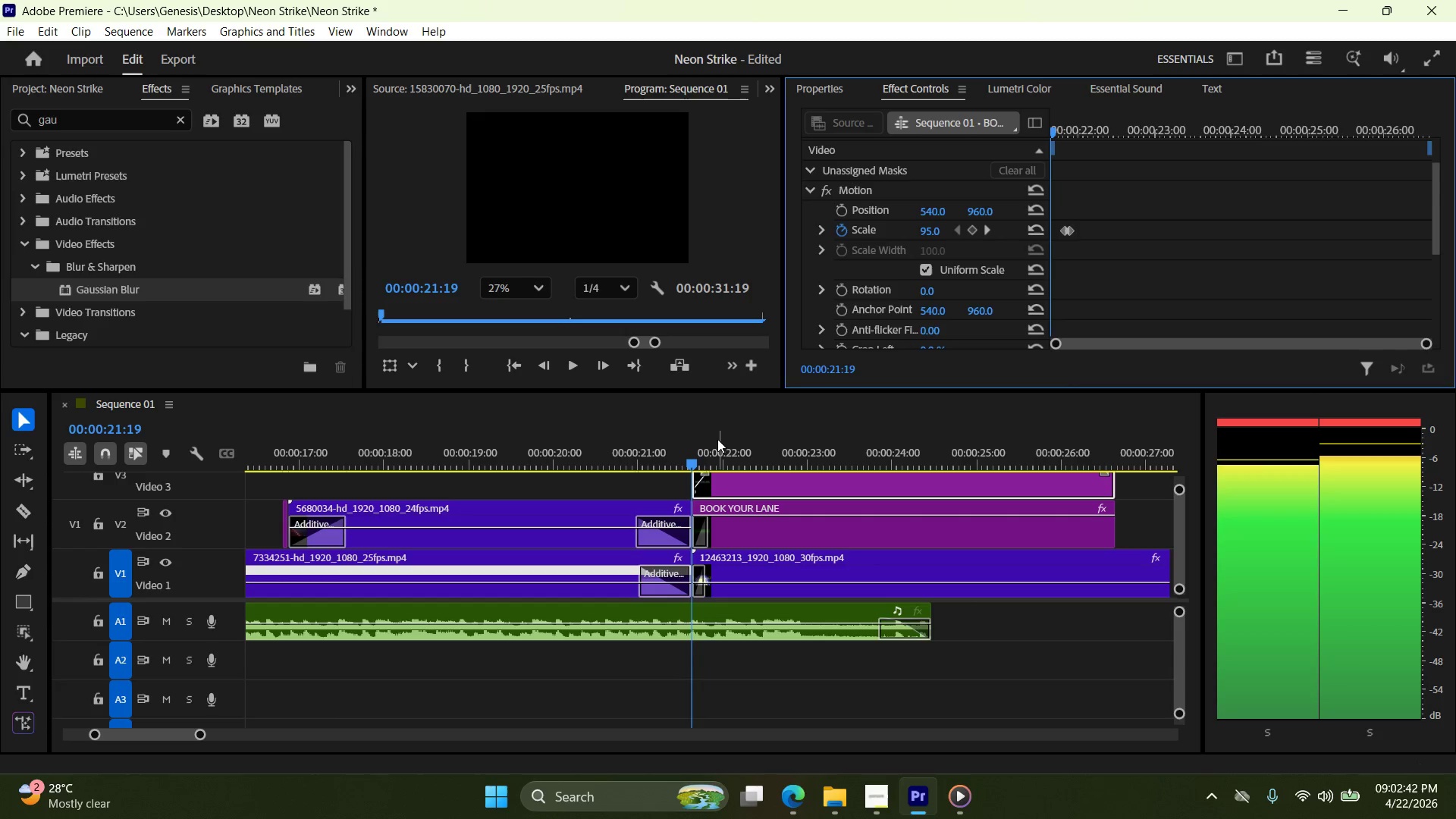 
key(ArrowLeft)
 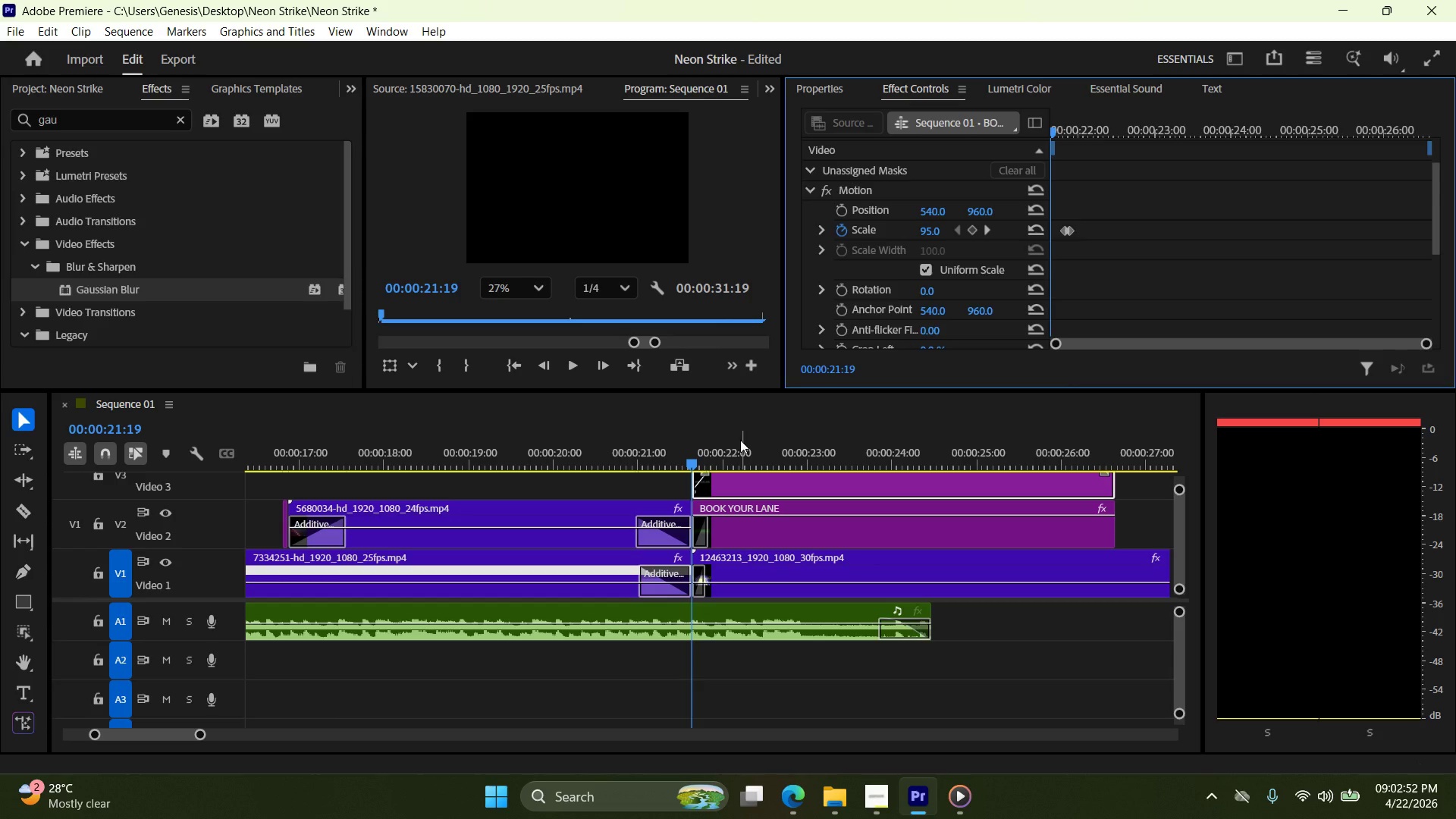 
wait(15.06)
 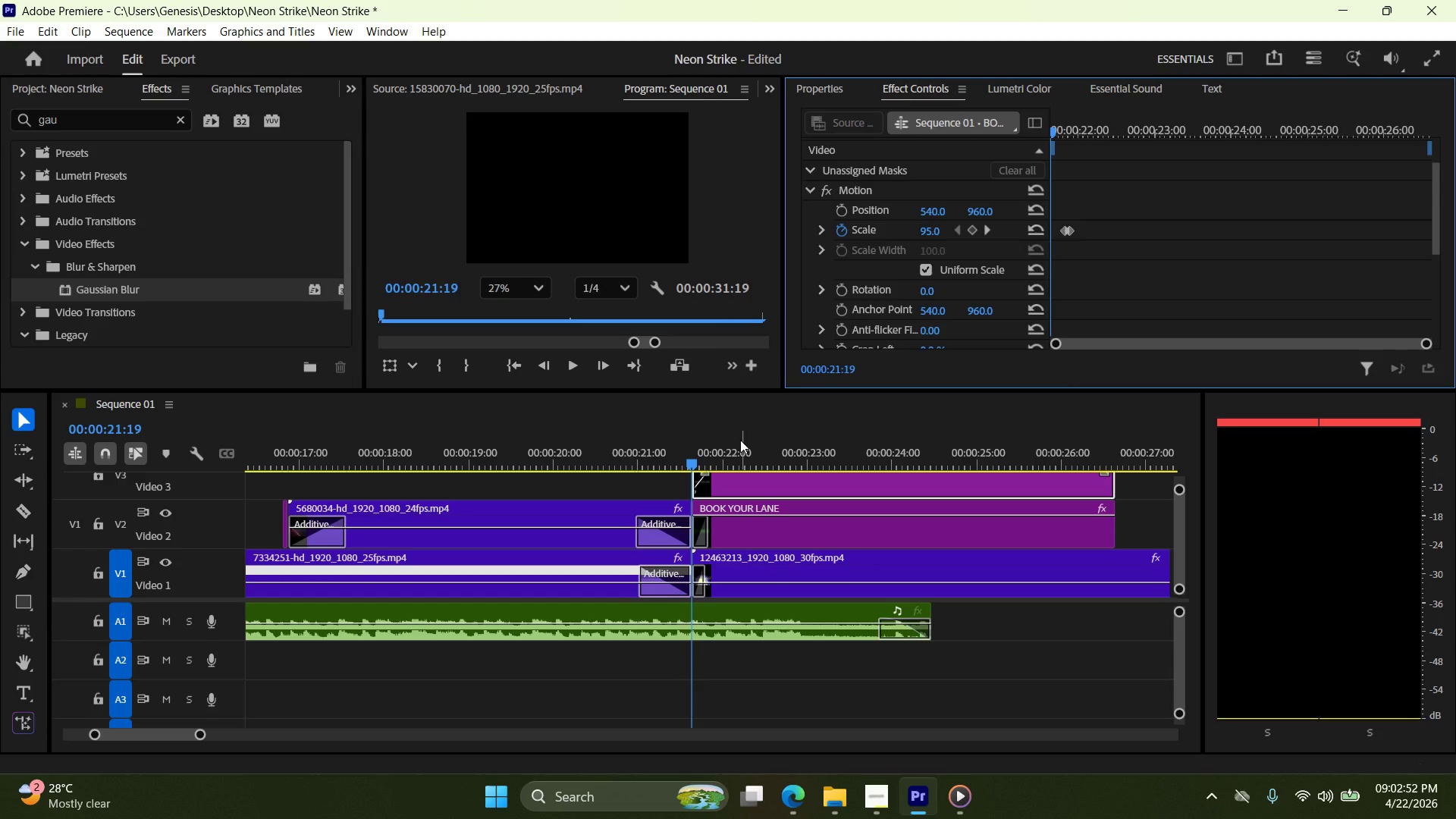 
left_click_drag(start_coordinate=[1110, 484], to_coordinate=[727, 496])
 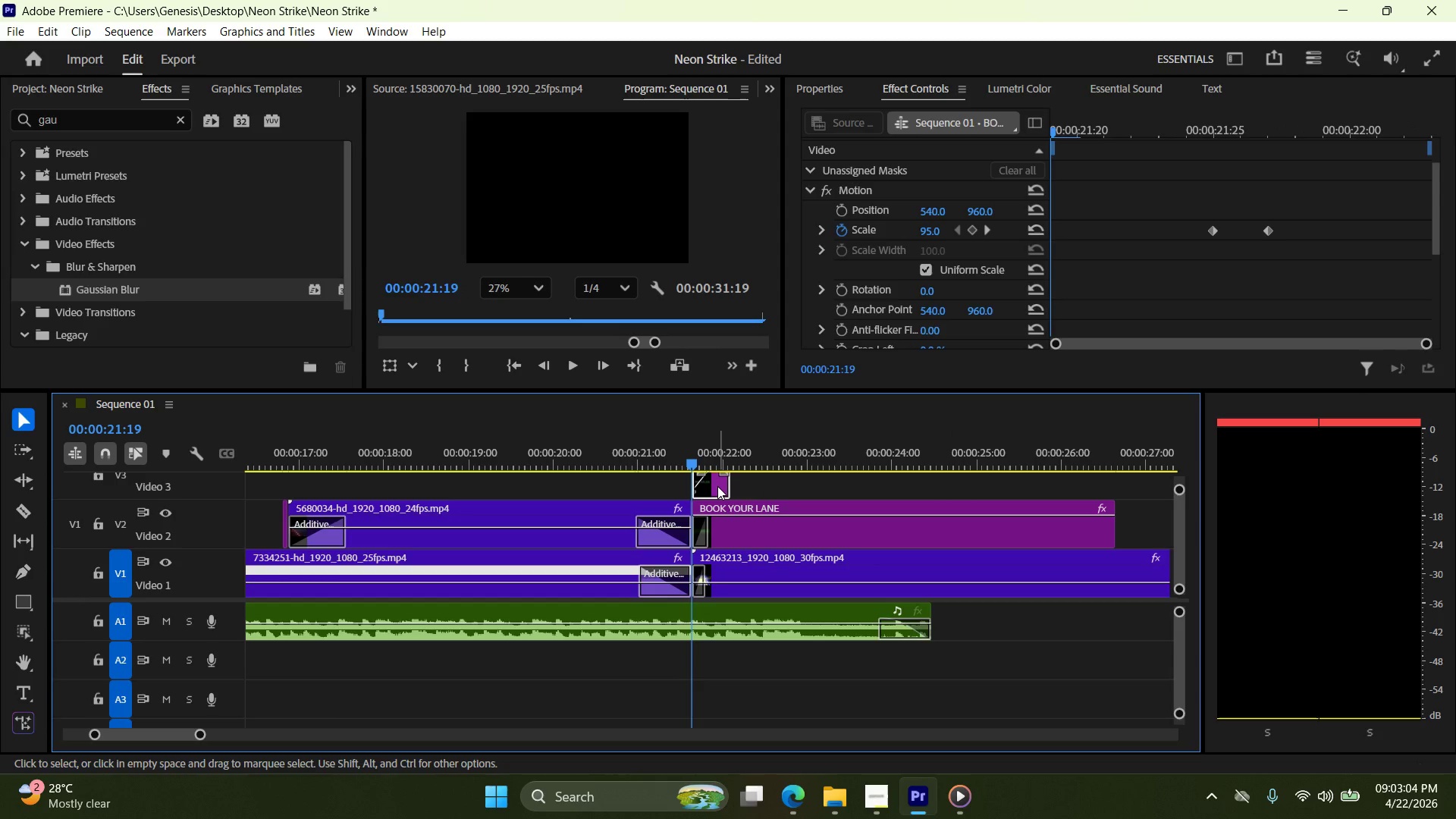 
left_click([717, 485])
 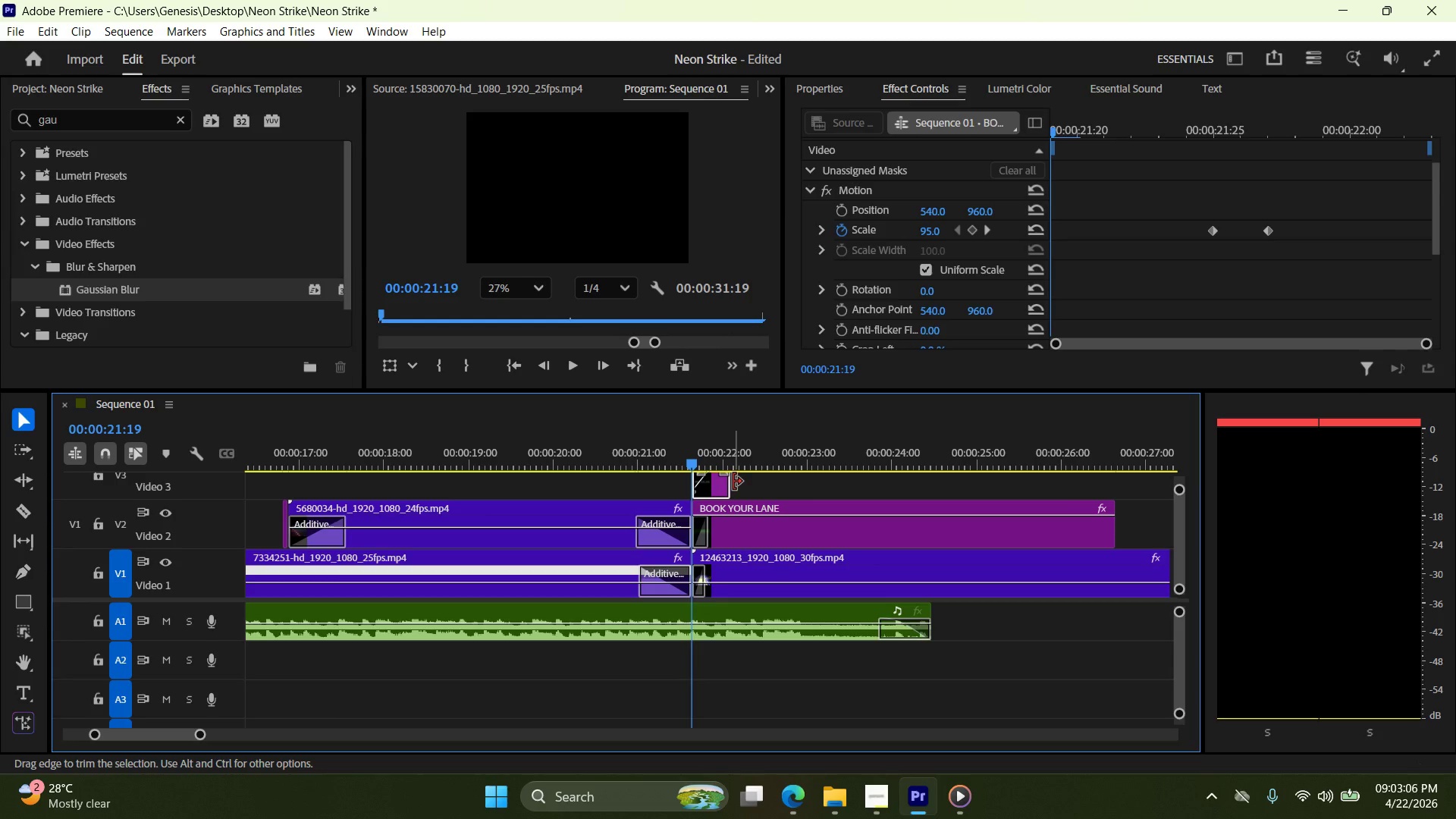 
hold_key(key=AltLeft, duration=2.66)
left_click_drag(start_coordinate=[715, 484], to_coordinate=[750, 485])
 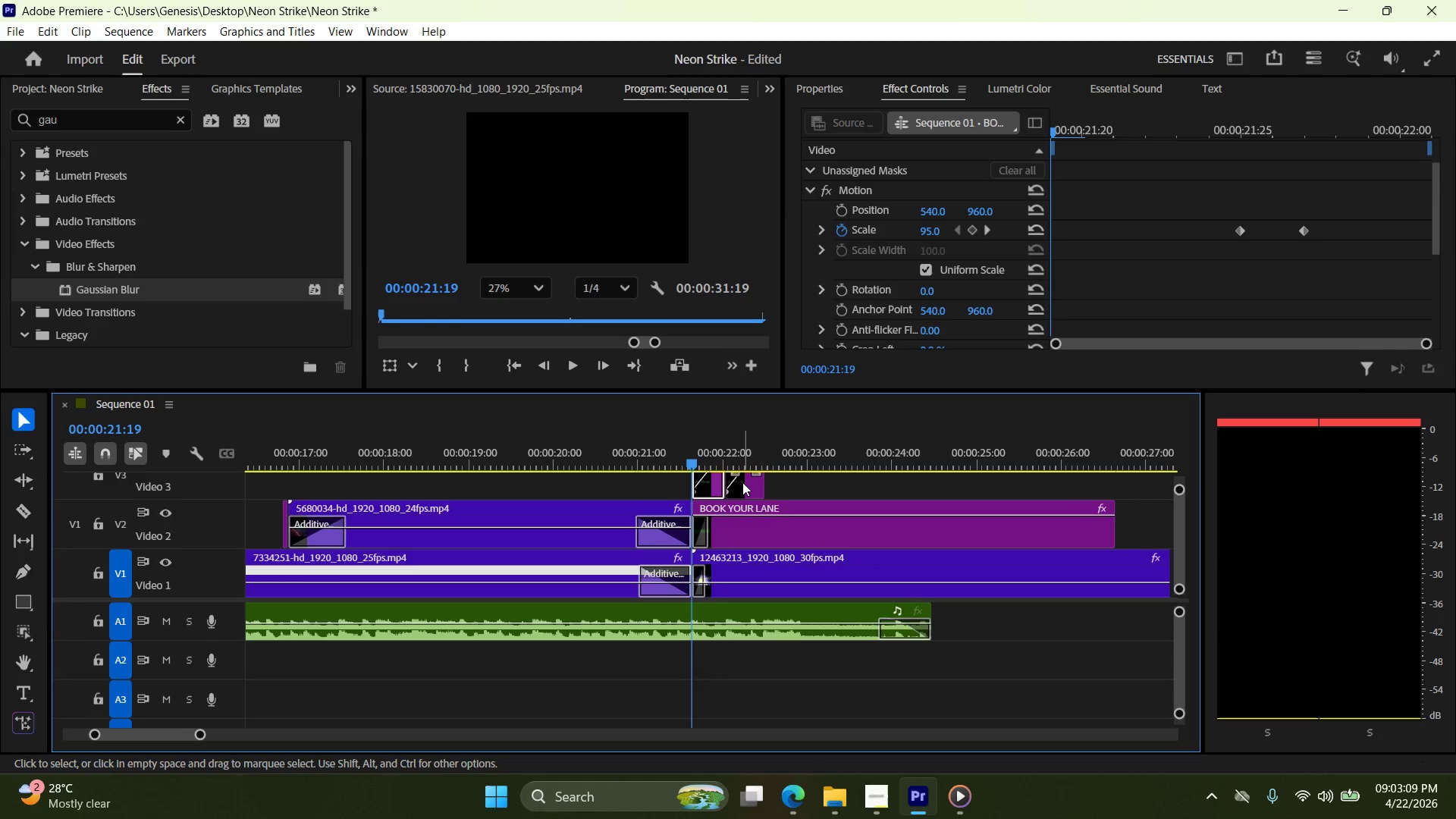 
hold_key(key=AltLeft, duration=0.75)
 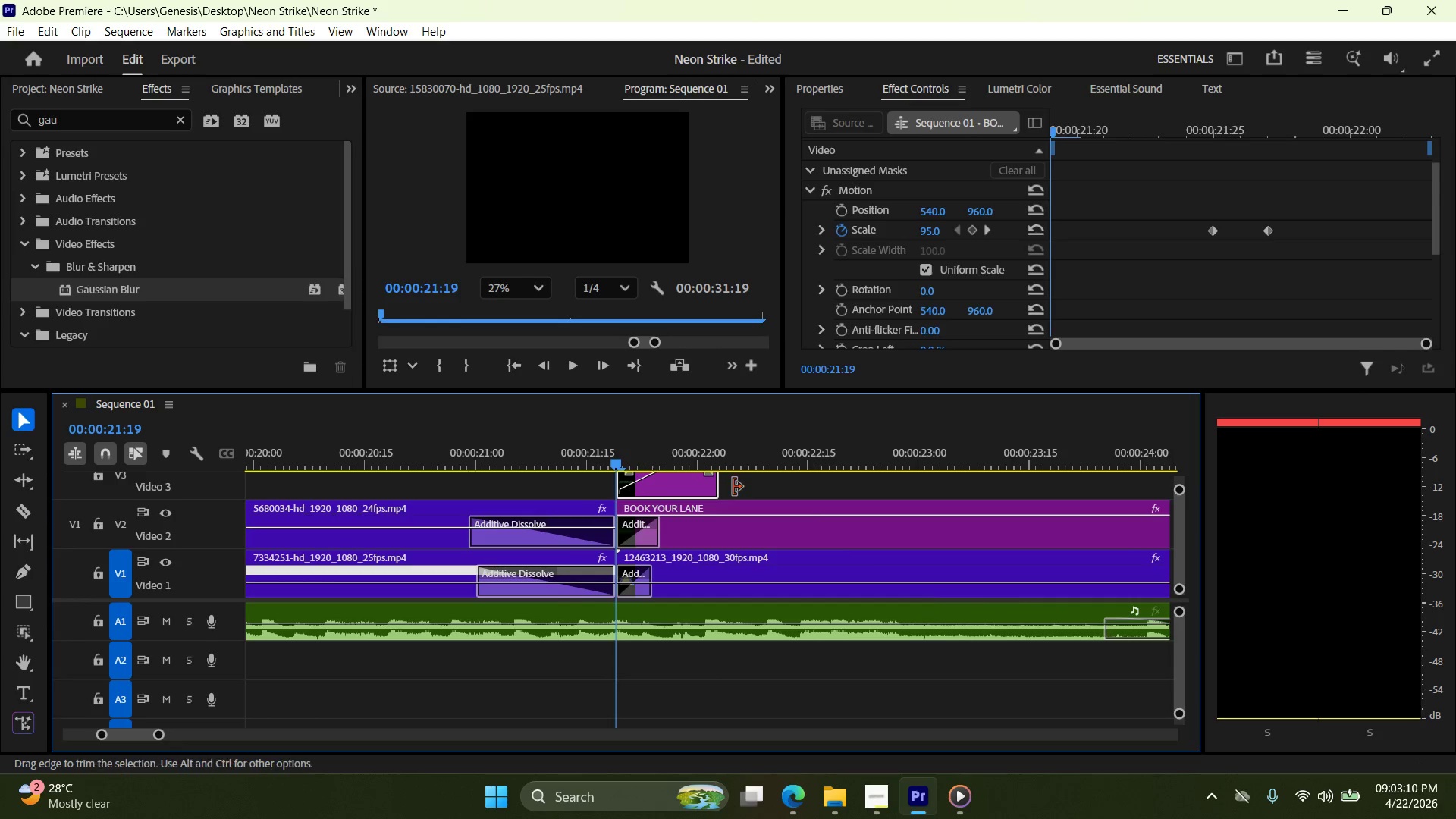 
key(Control+Z)
 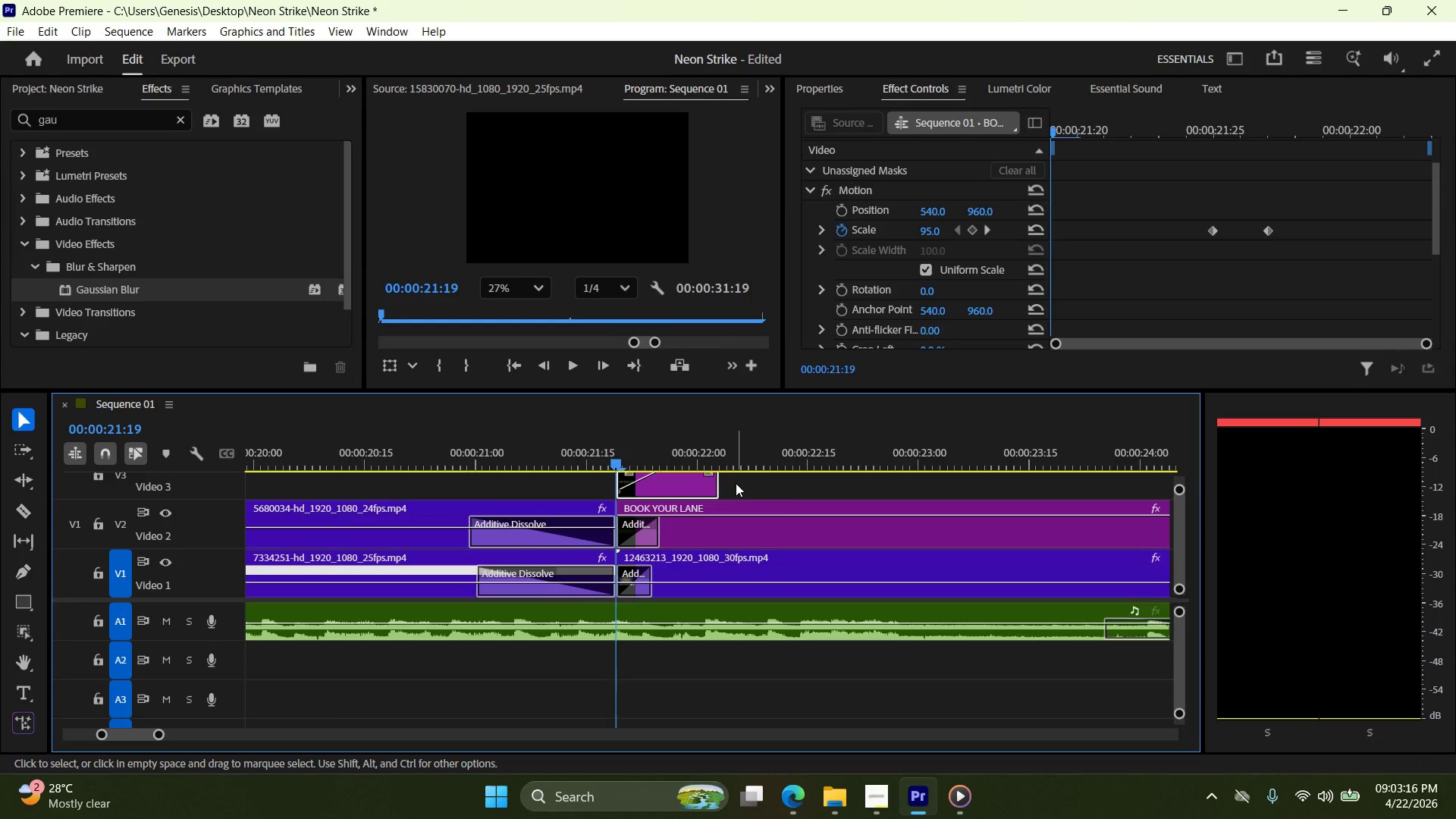 
scroll: coordinate [733, 487], scroll_direction: up, amount: 9.0
 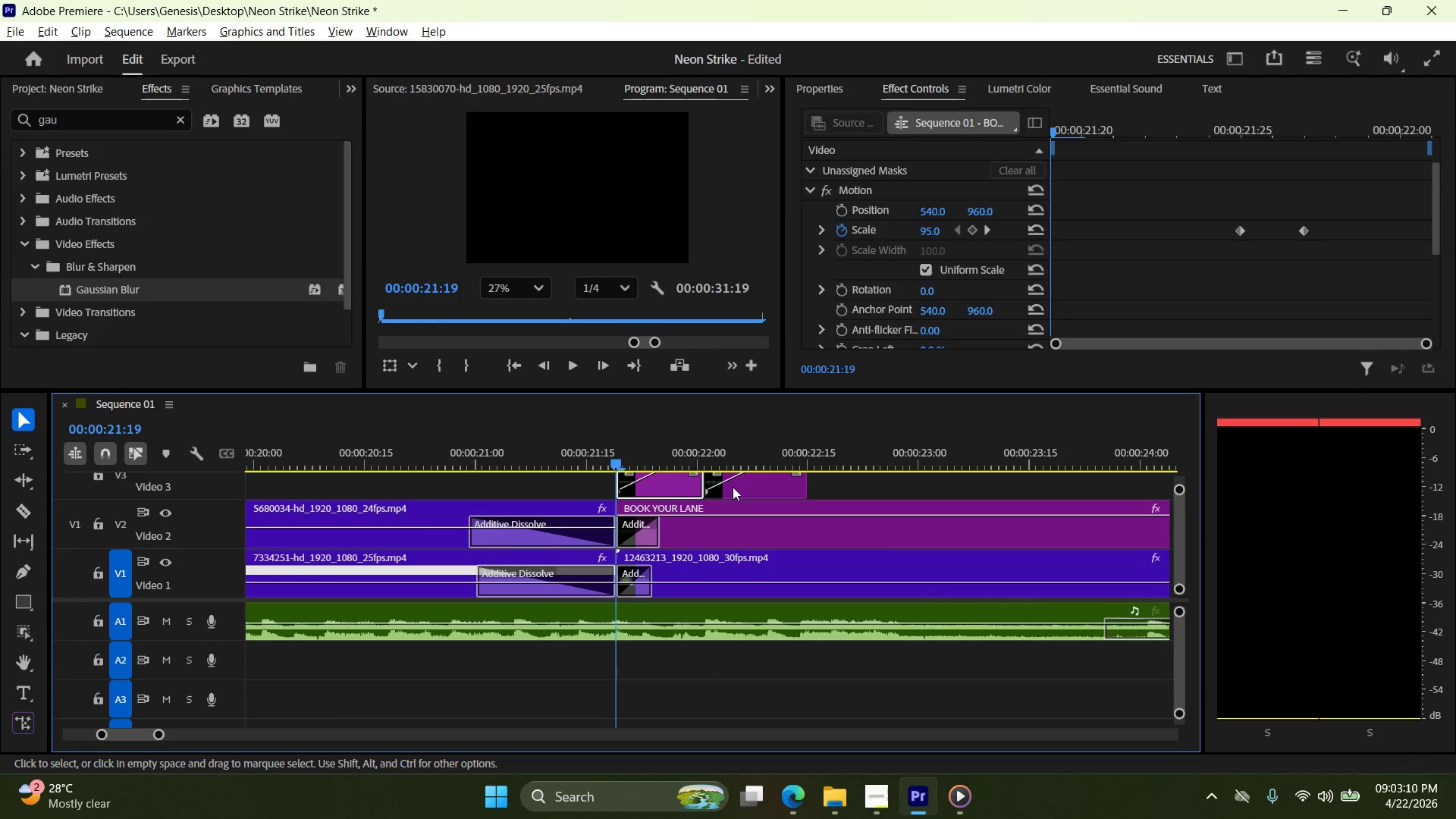 
wait(7.75)
 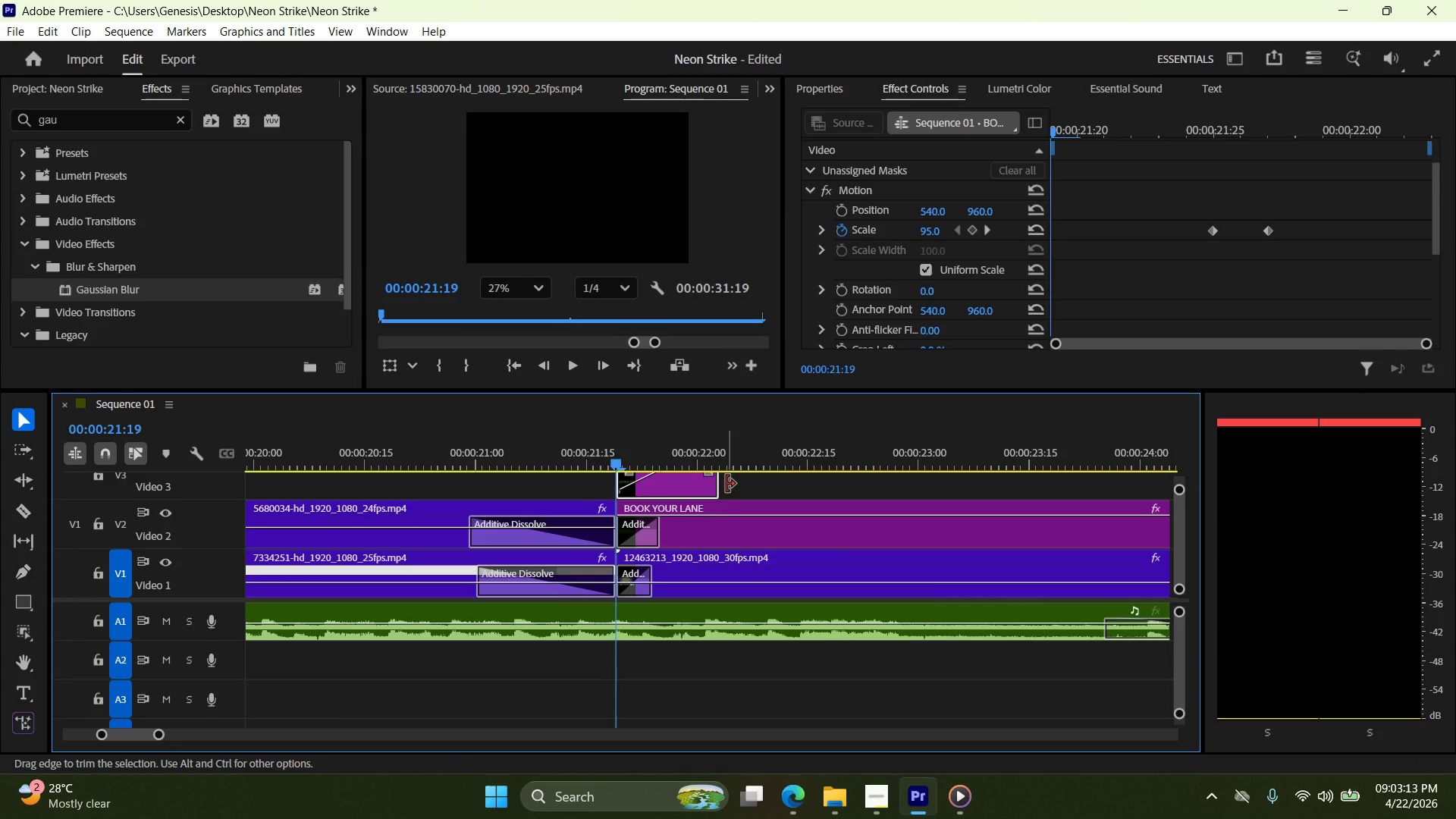 
left_click_drag(start_coordinate=[719, 483], to_coordinate=[648, 488])
 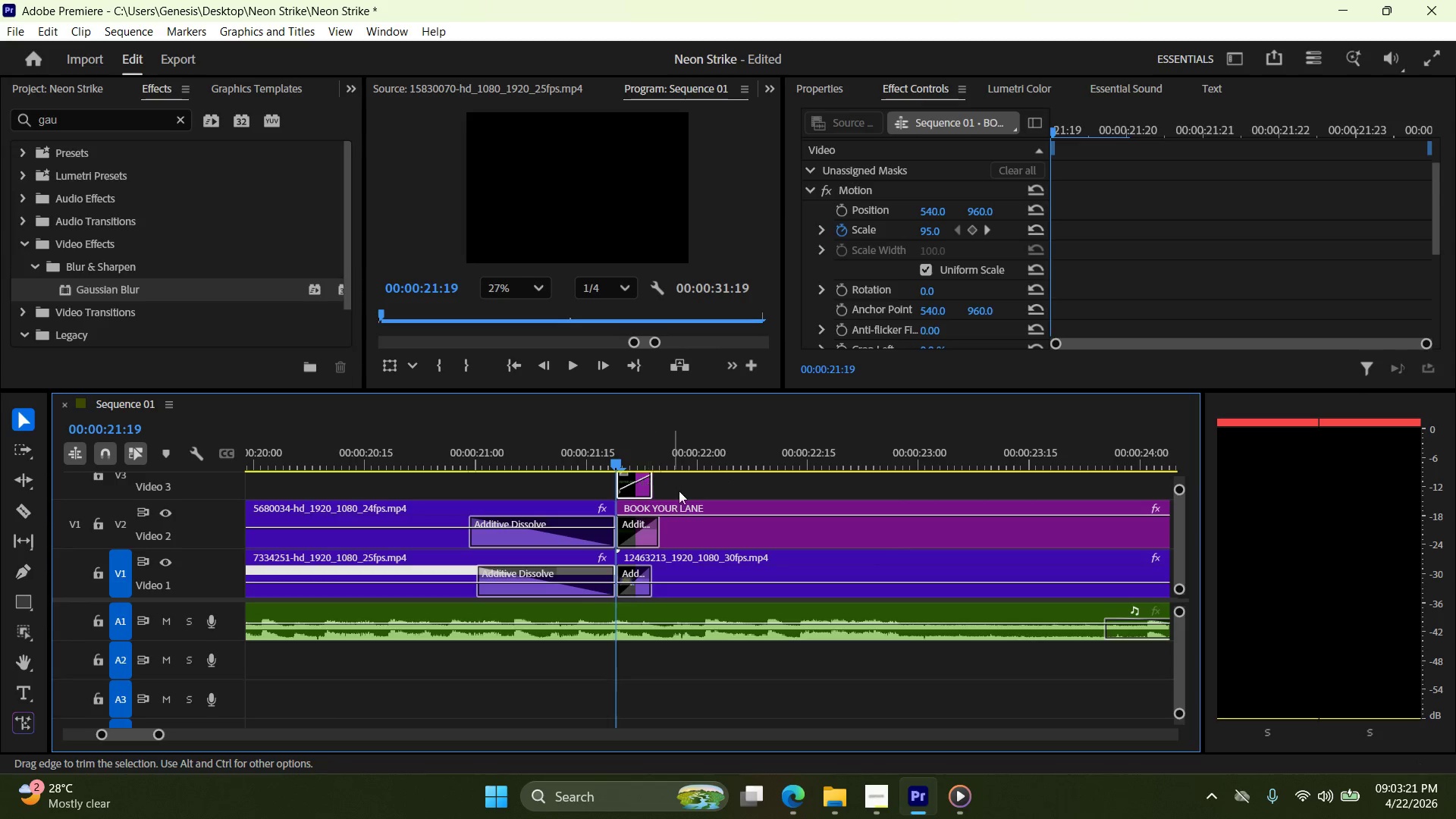 
key(Alt+AltLeft)
 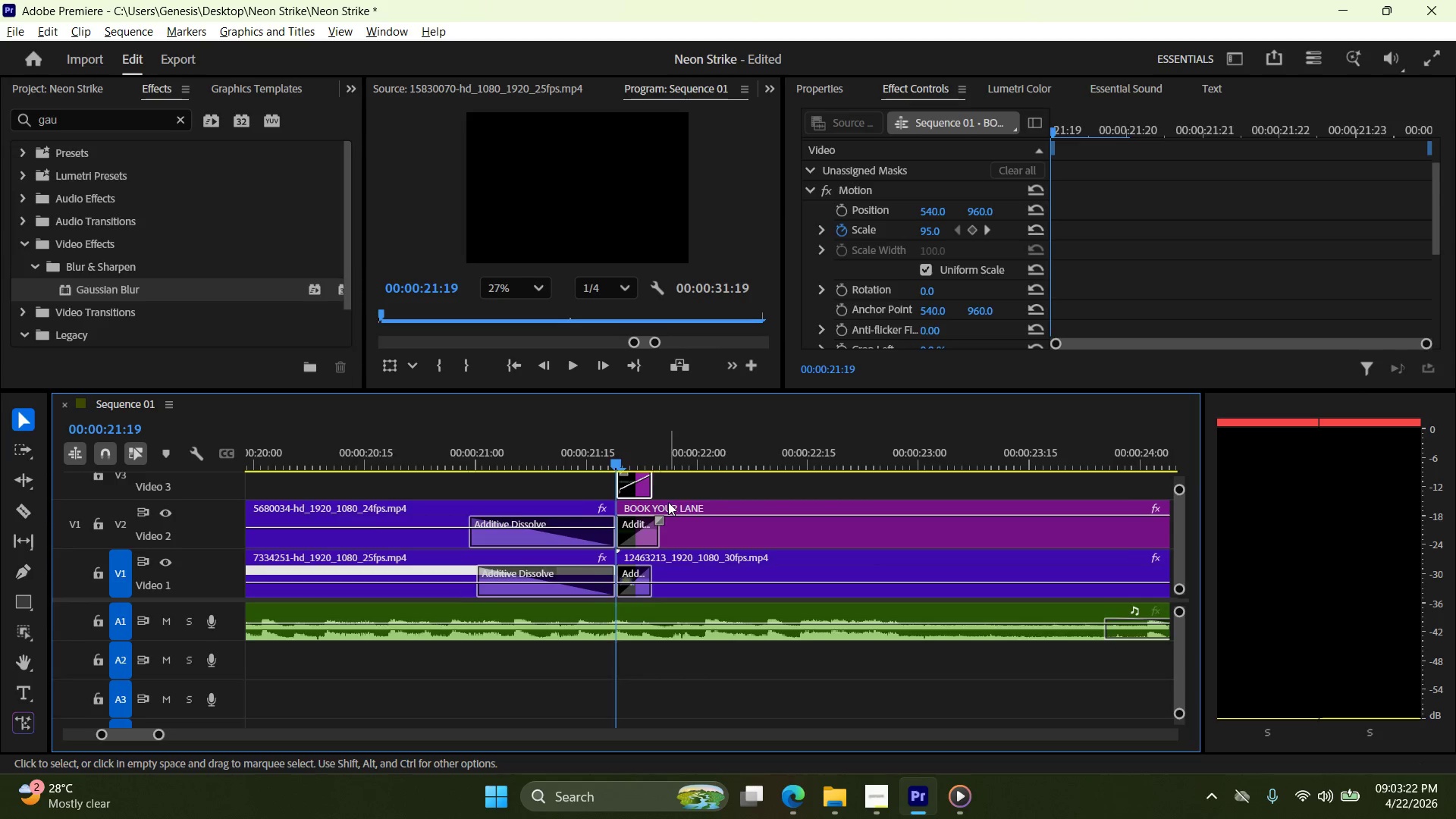 
key(Alt+AltLeft)
 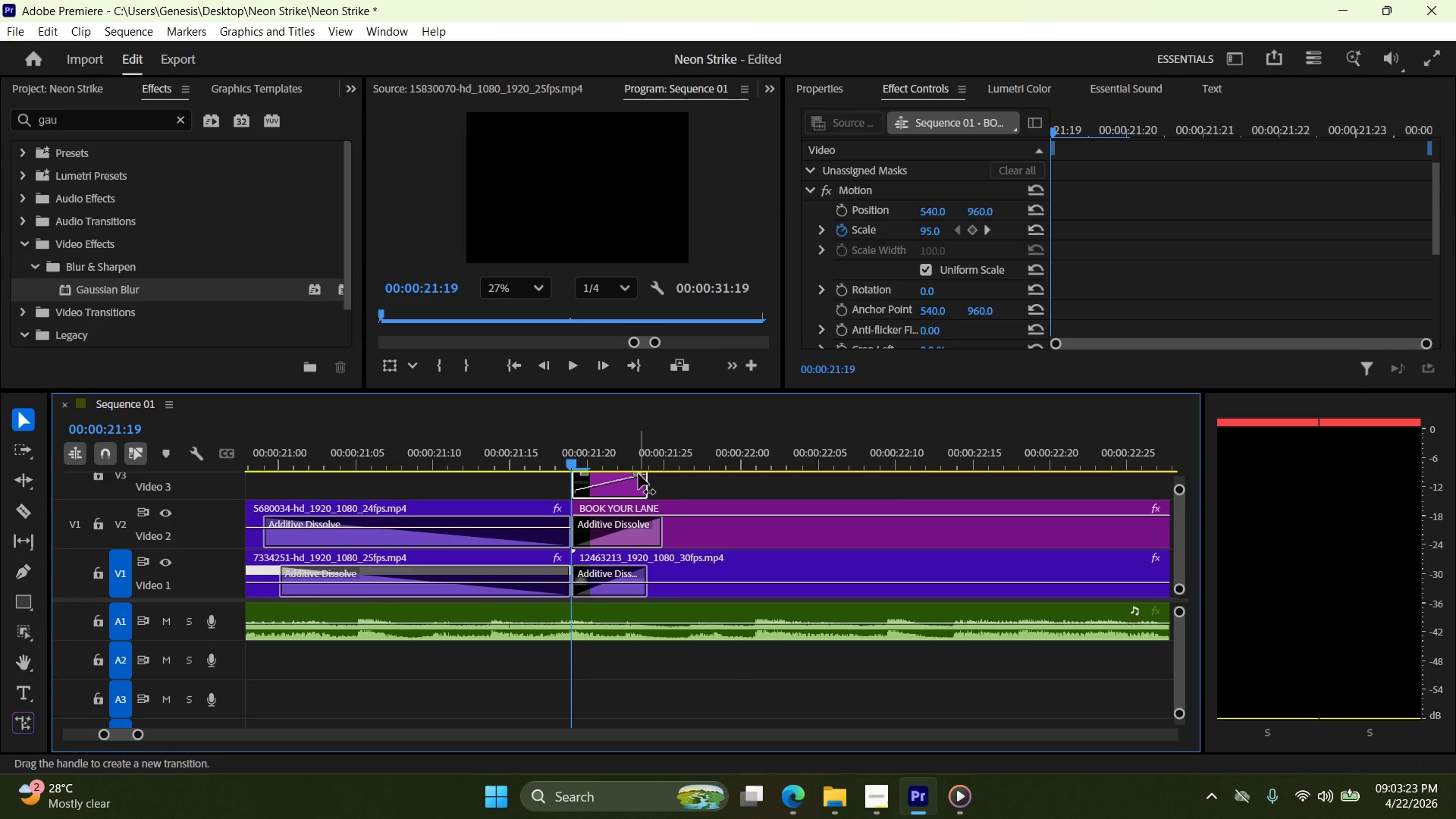 
scroll: coordinate [632, 485], scroll_direction: up, amount: 7.0
 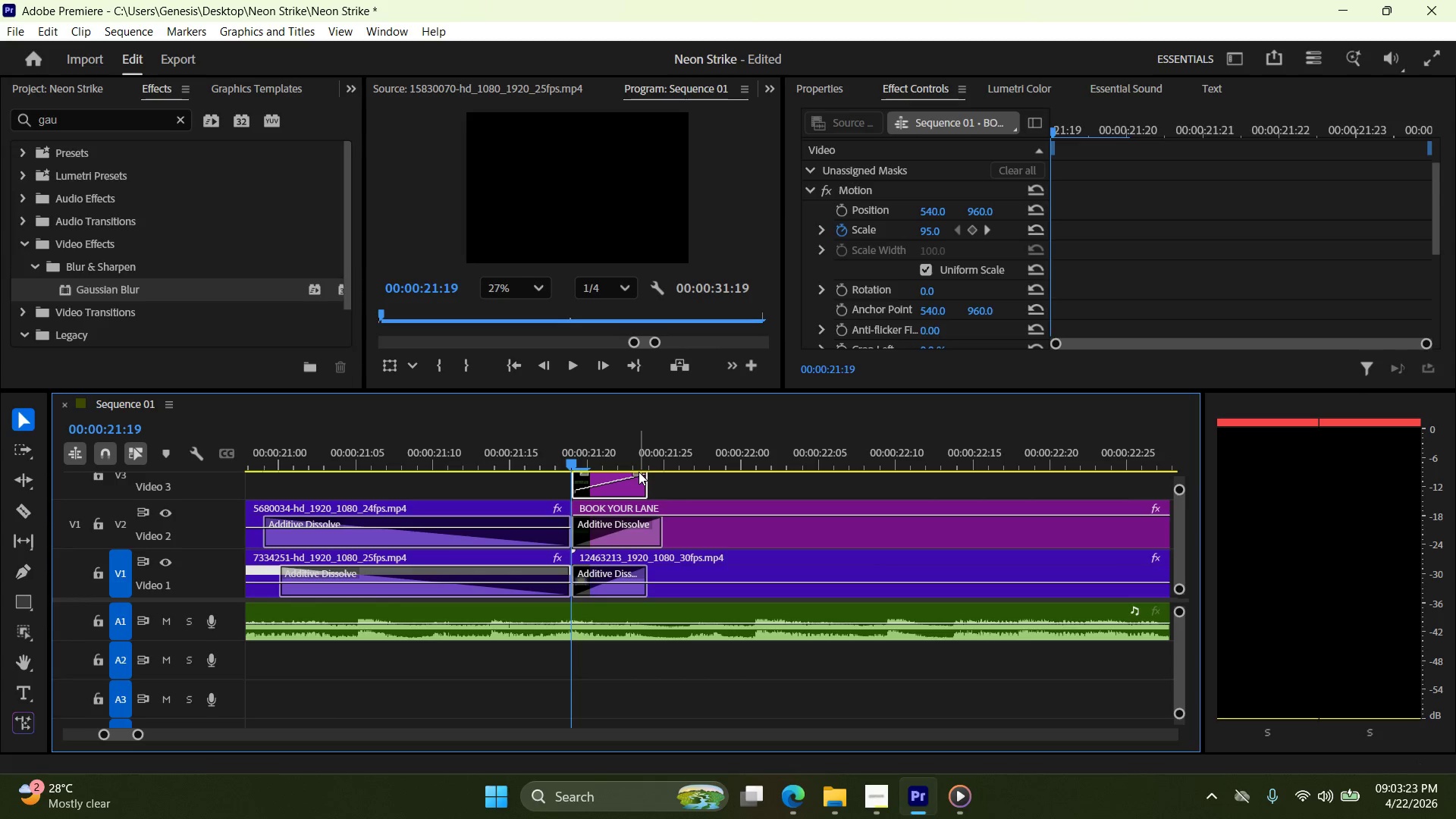 
left_click_drag(start_coordinate=[639, 474], to_coordinate=[632, 475])
 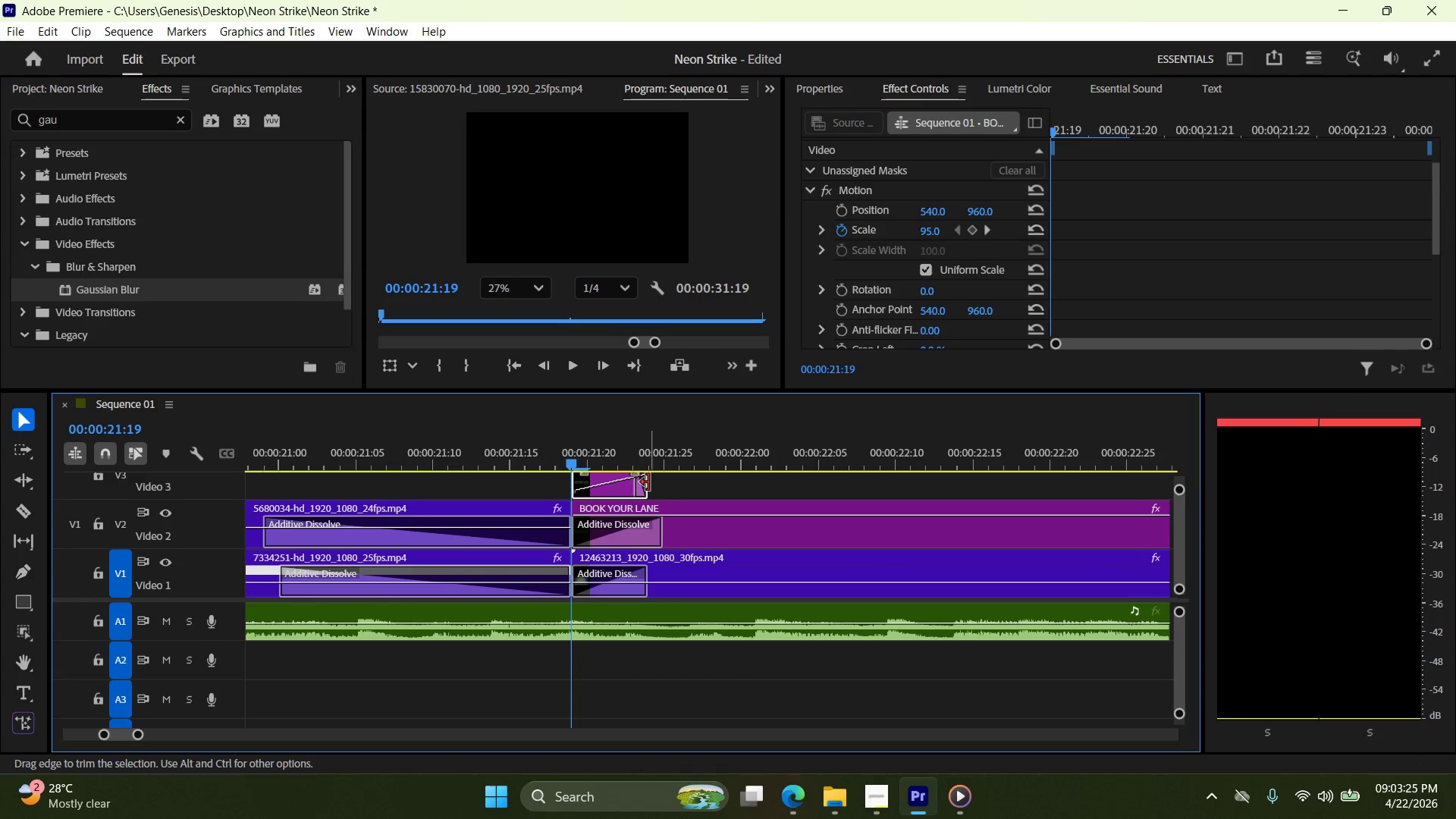 
key(Control+Z)
 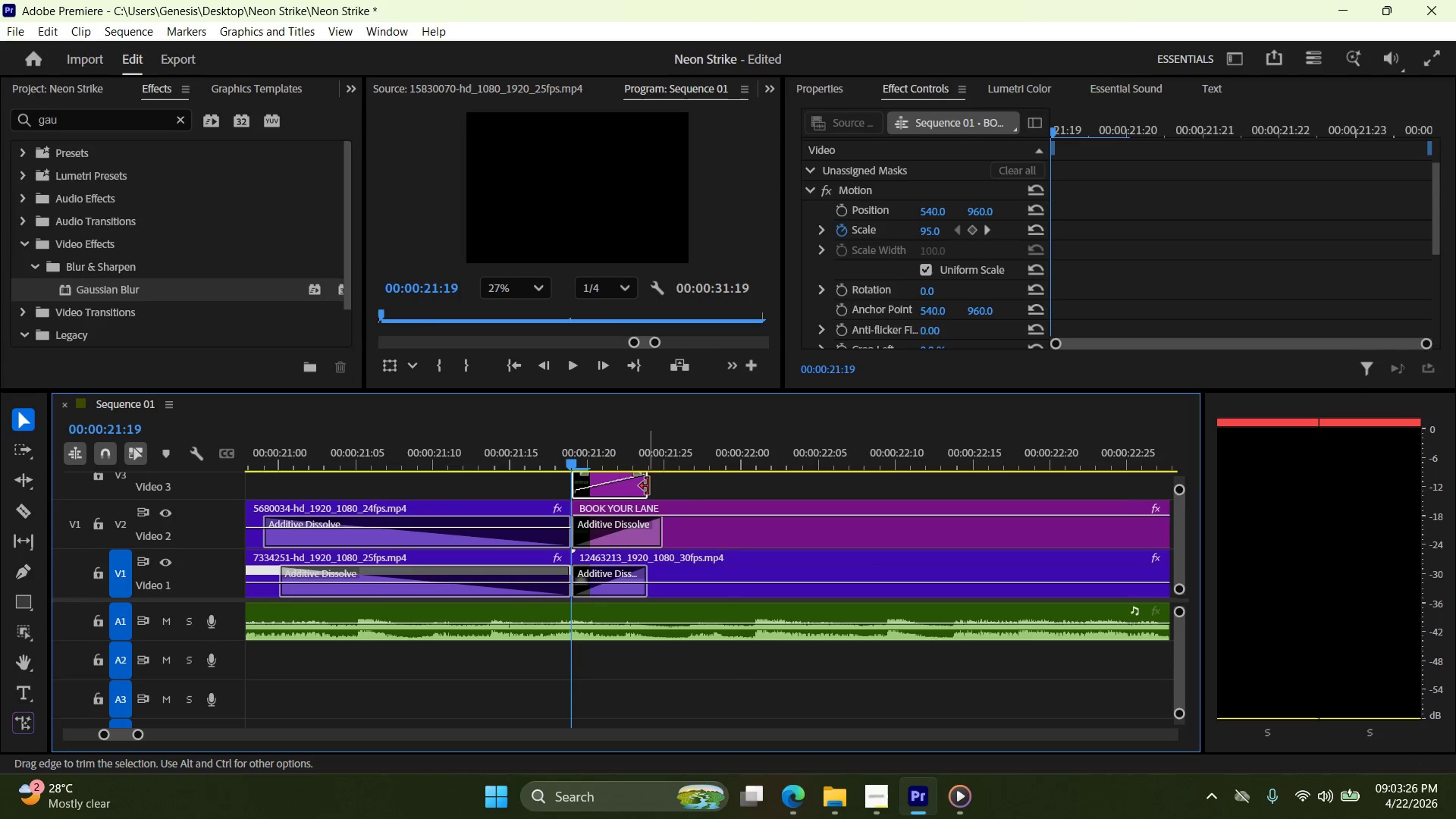 
left_click_drag(start_coordinate=[648, 485], to_coordinate=[699, 488])
 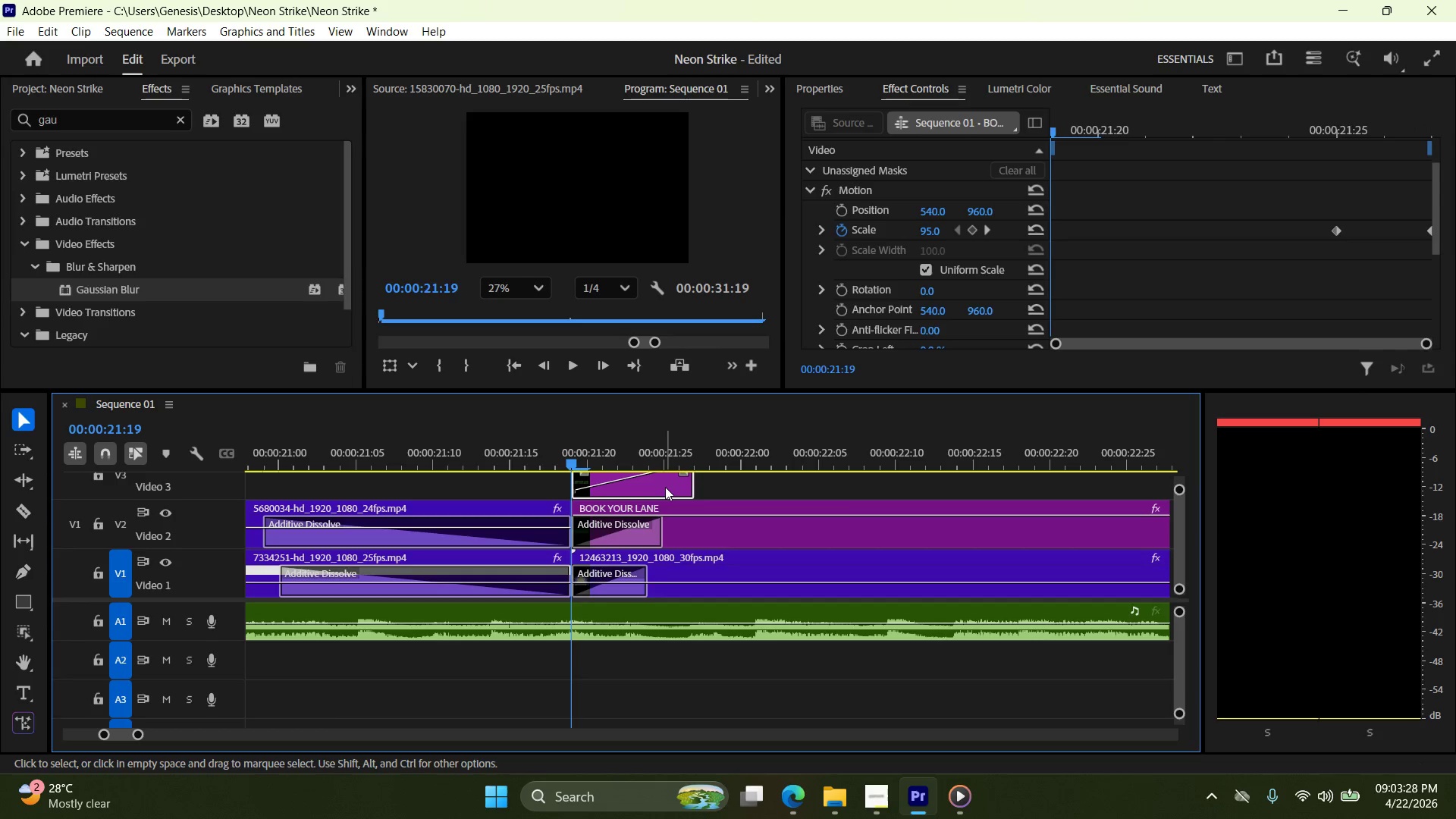 
left_click([665, 487])
 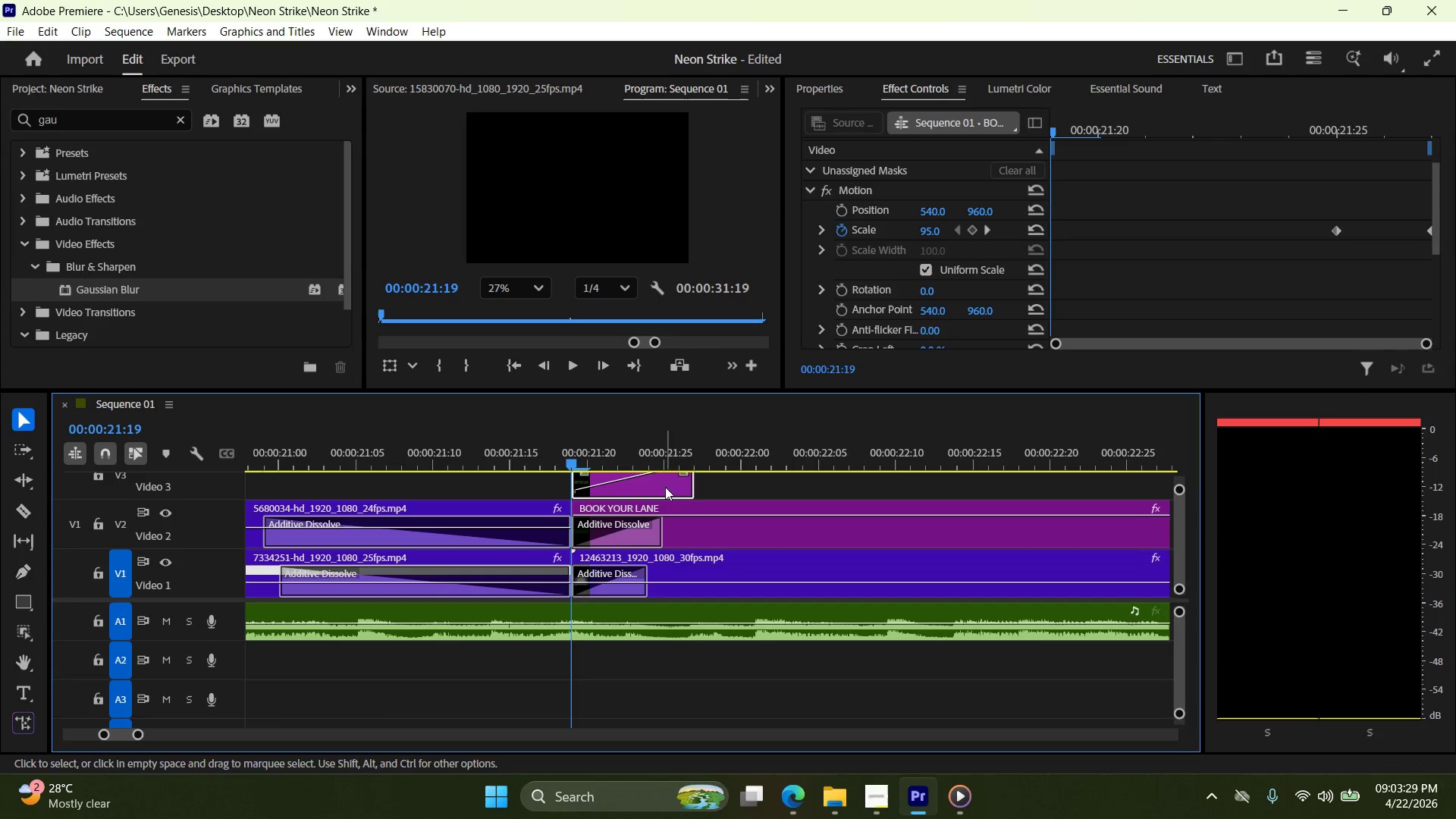 
key(Control+C)
 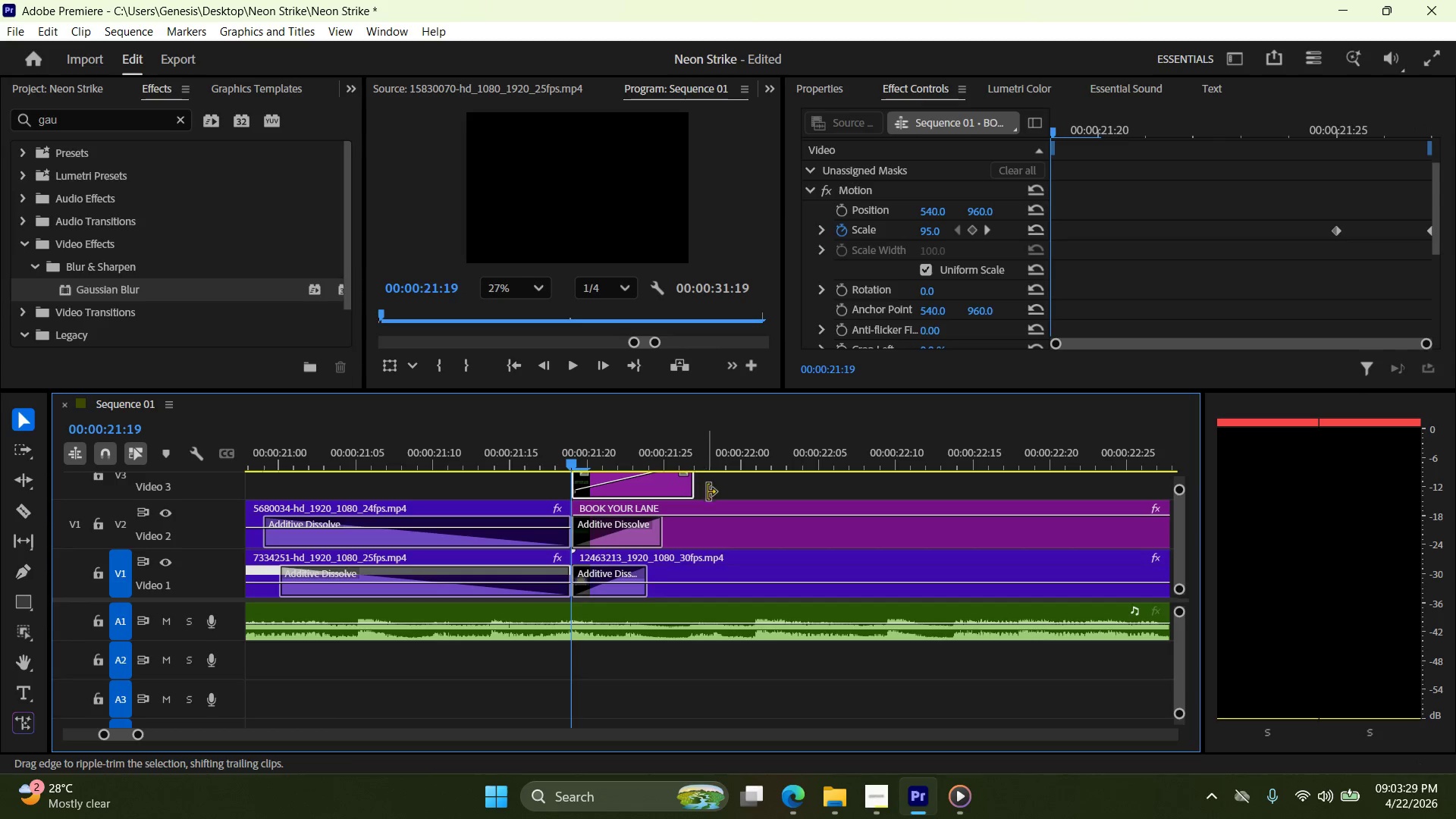 
key(Control+V)
 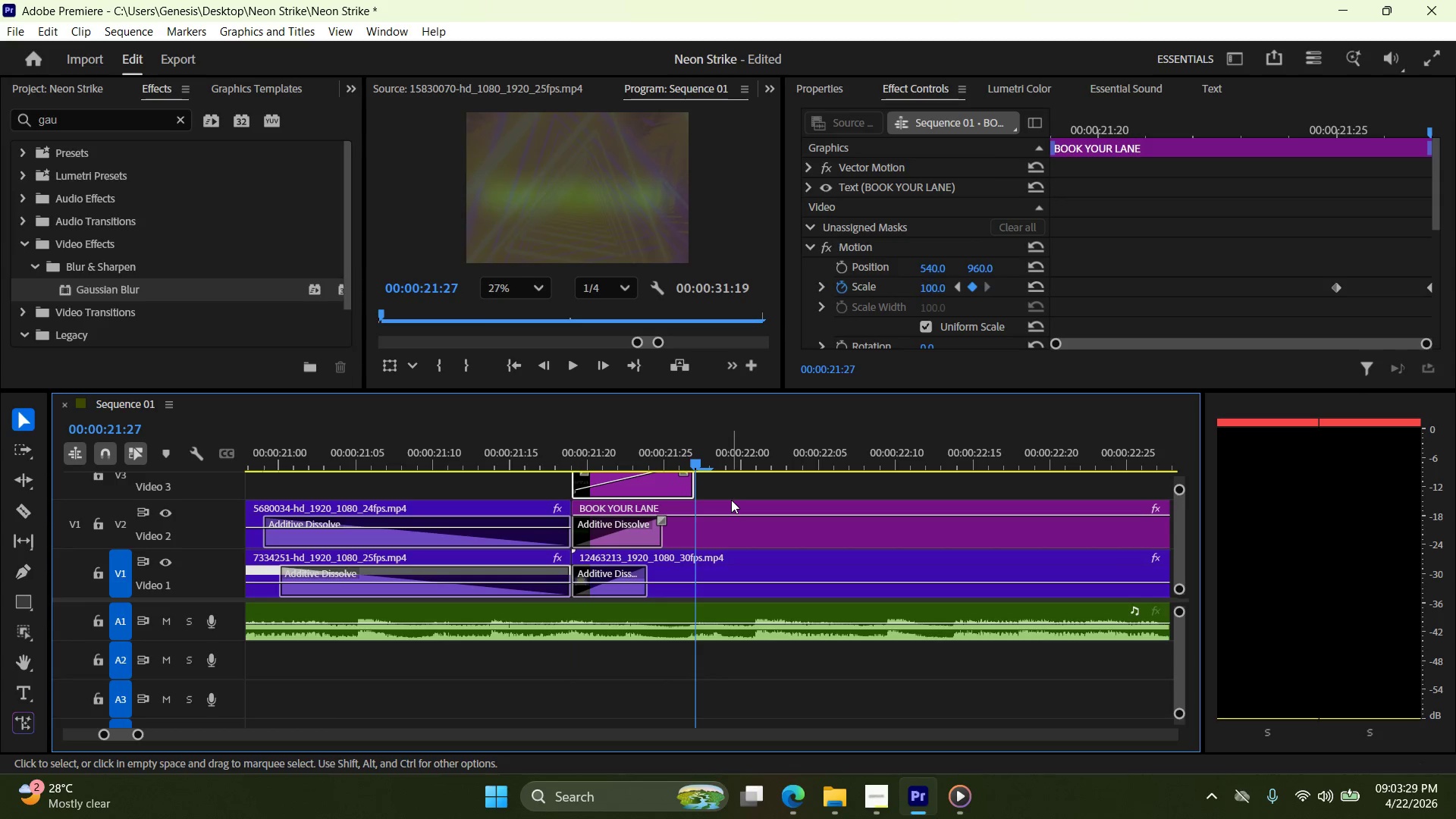 
key(Control+ControlLeft)
 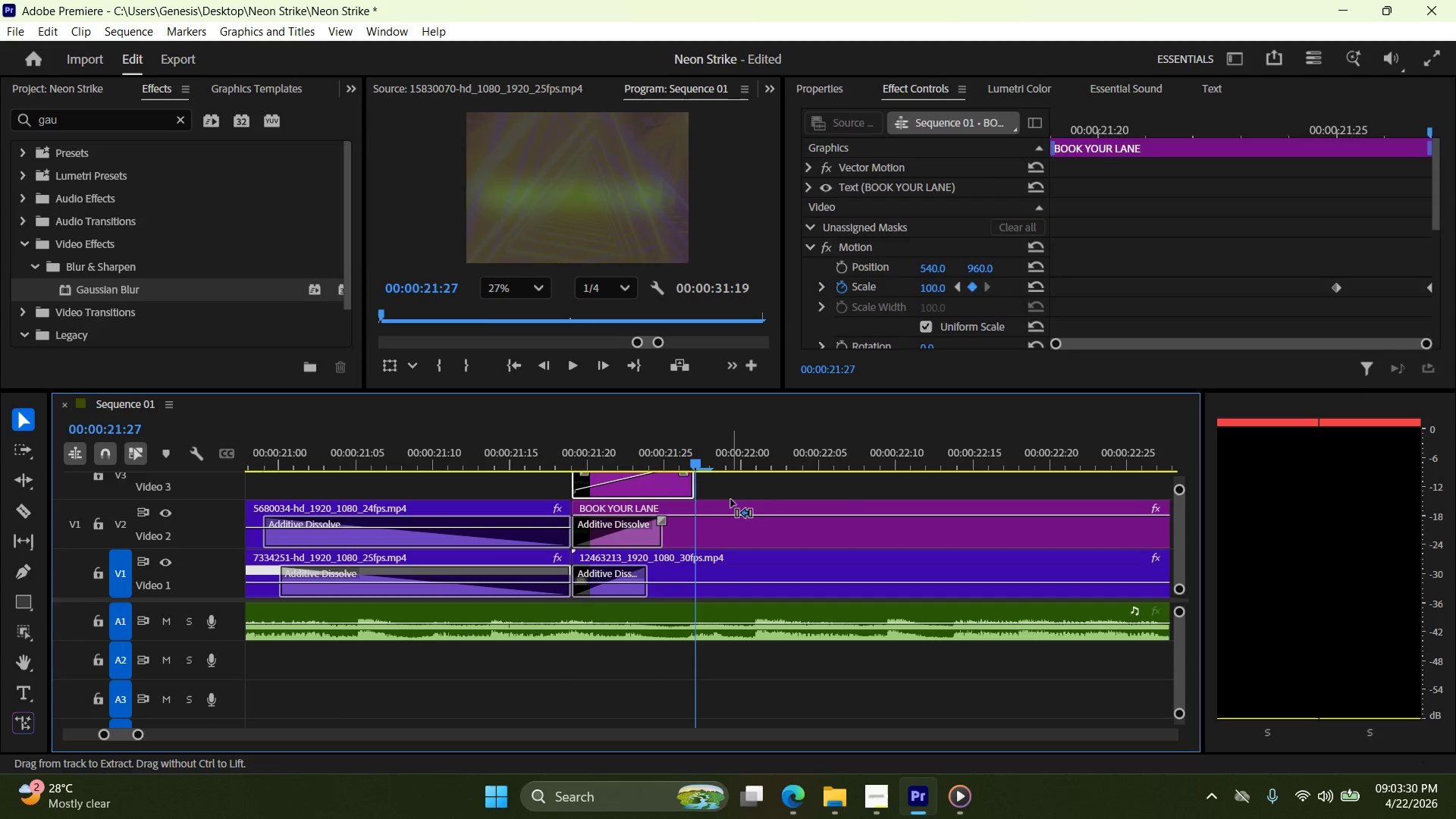 
key(Control+Z)
 